 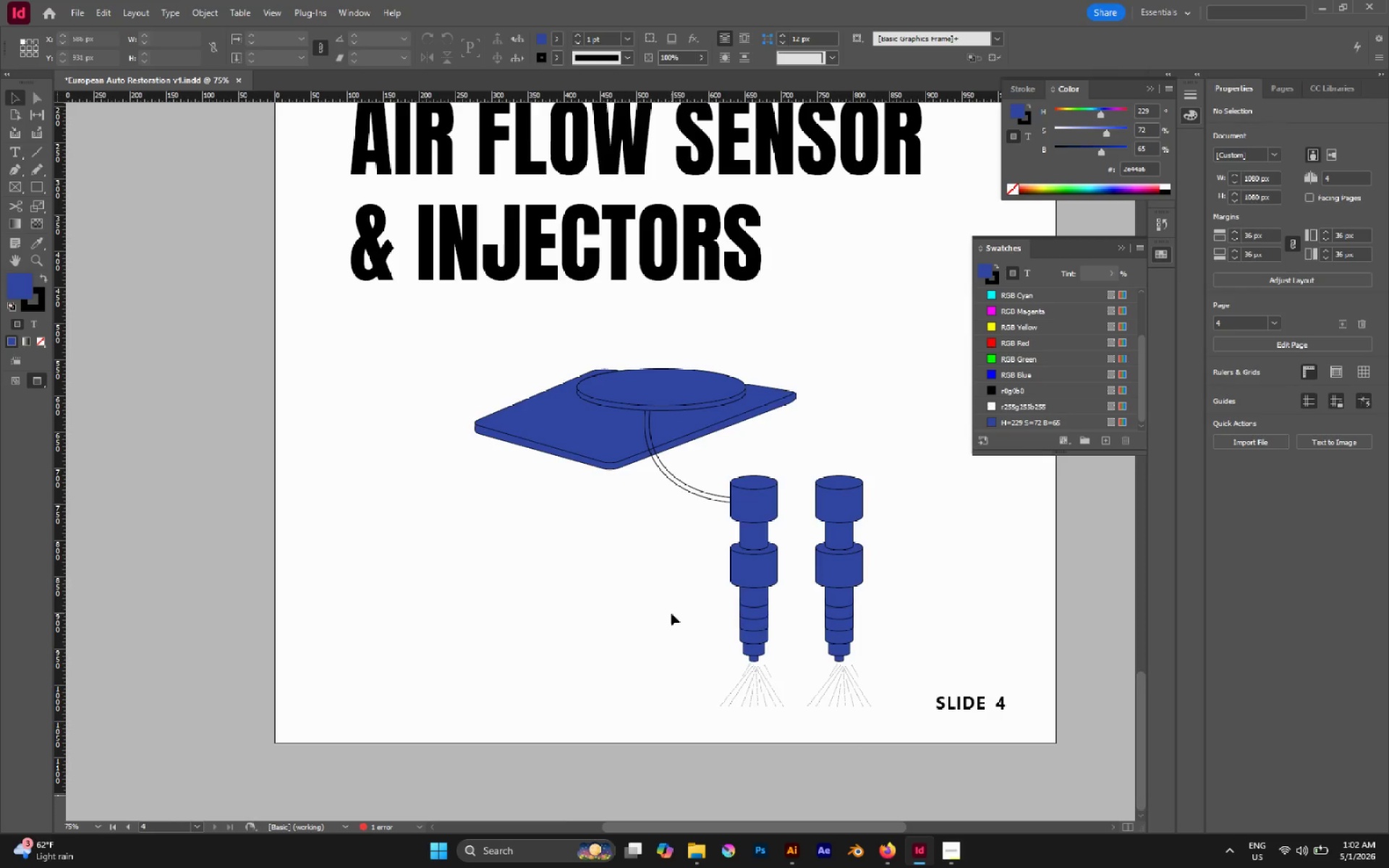 
hold_key(key=AltLeft, duration=0.45)
scroll: coordinate [663, 610], scroll_direction: up, amount: 1.0
 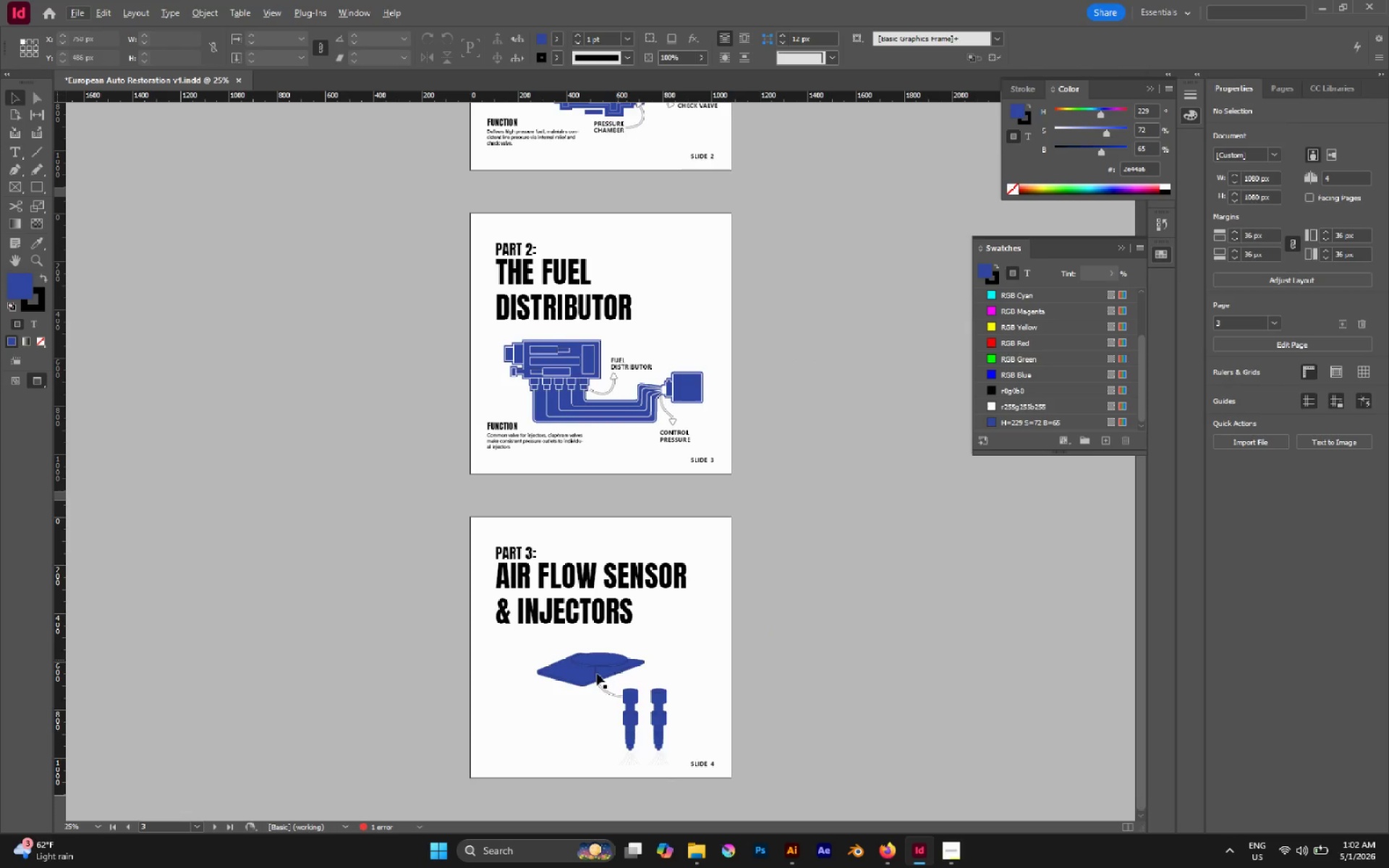 
hold_key(key=AltLeft, duration=0.67)
scroll: coordinate [586, 693], scroll_direction: up, amount: 2.0
 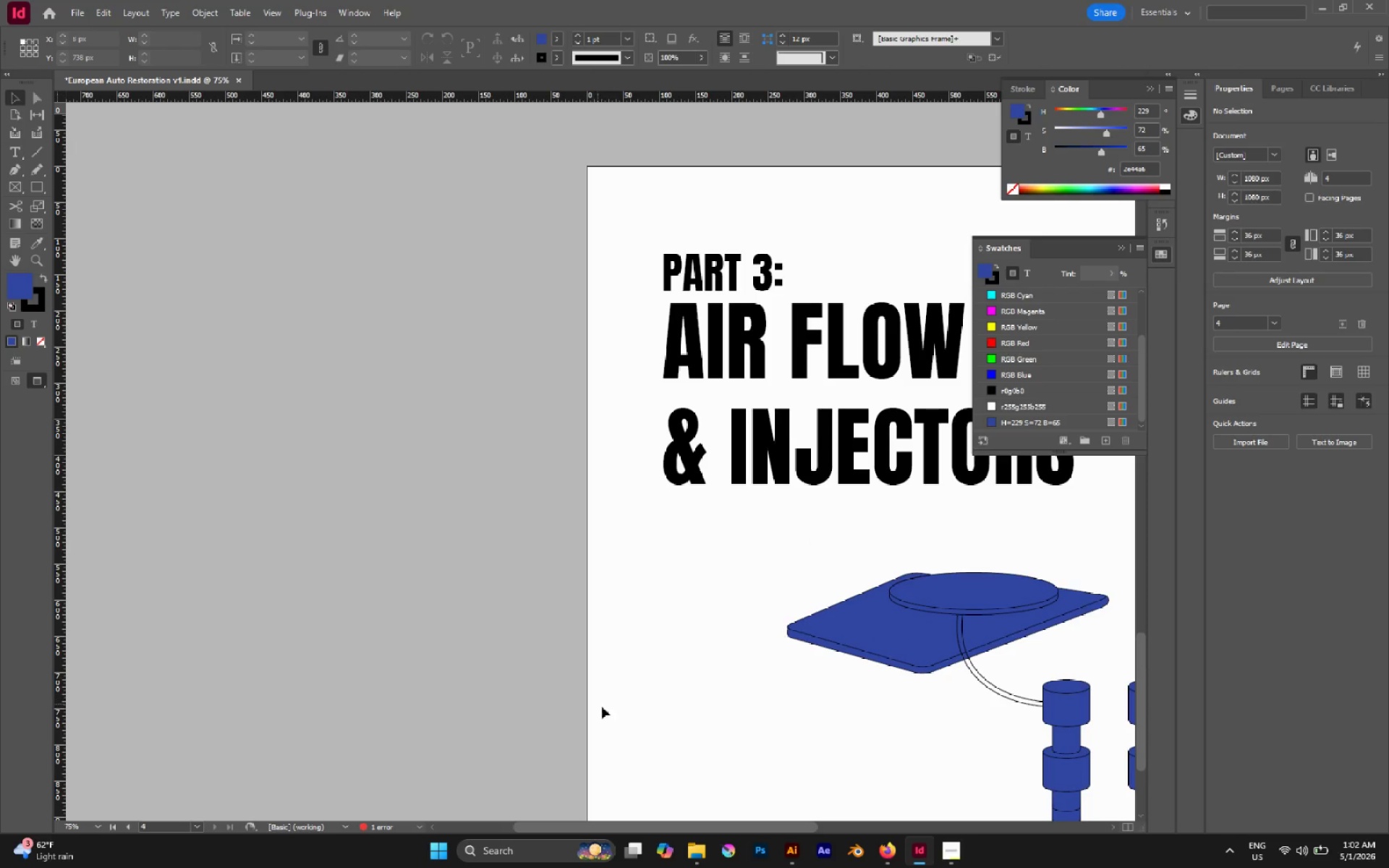 
key(Alt+AltLeft)
 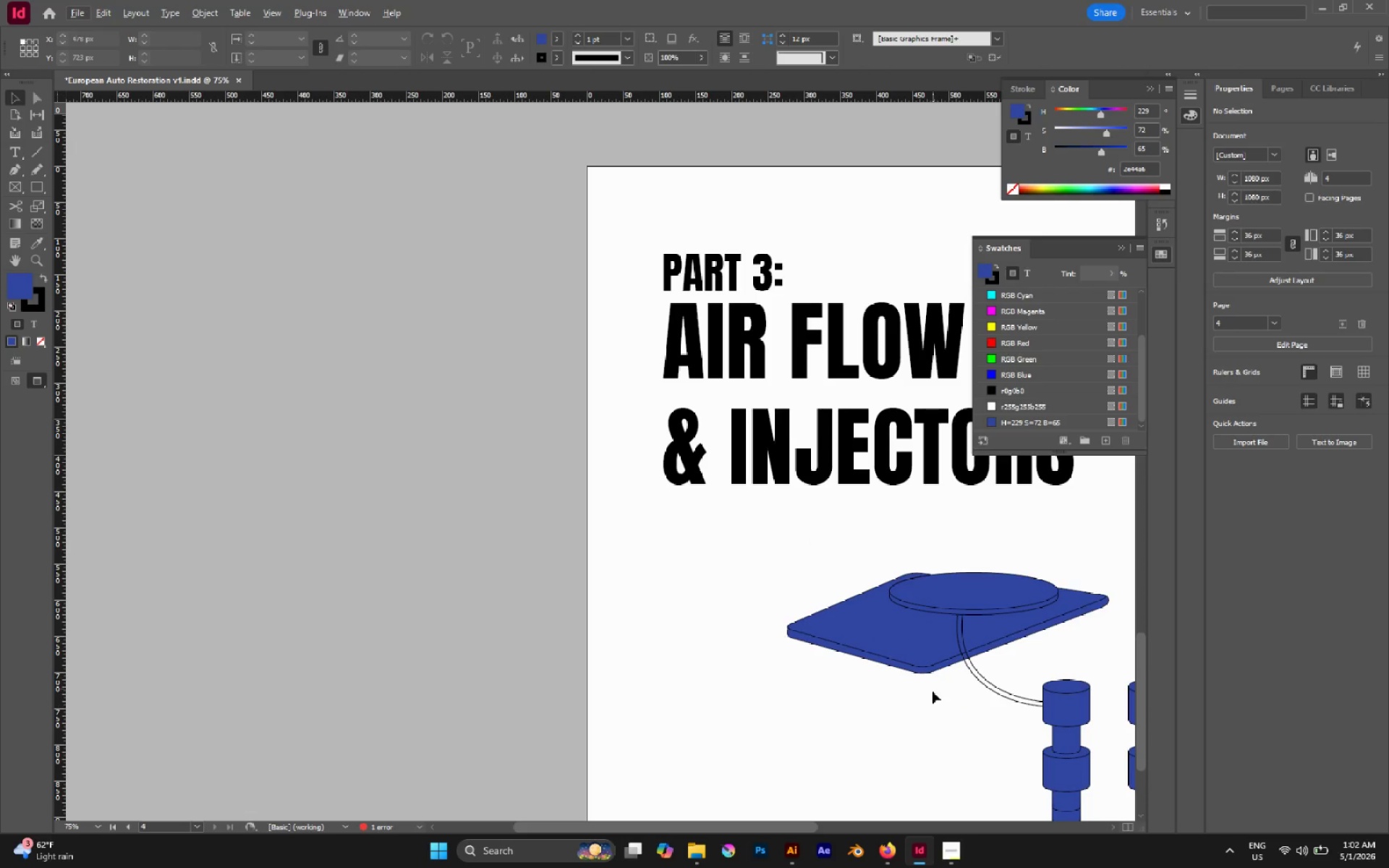 
hold_key(key=Space, duration=0.44)
 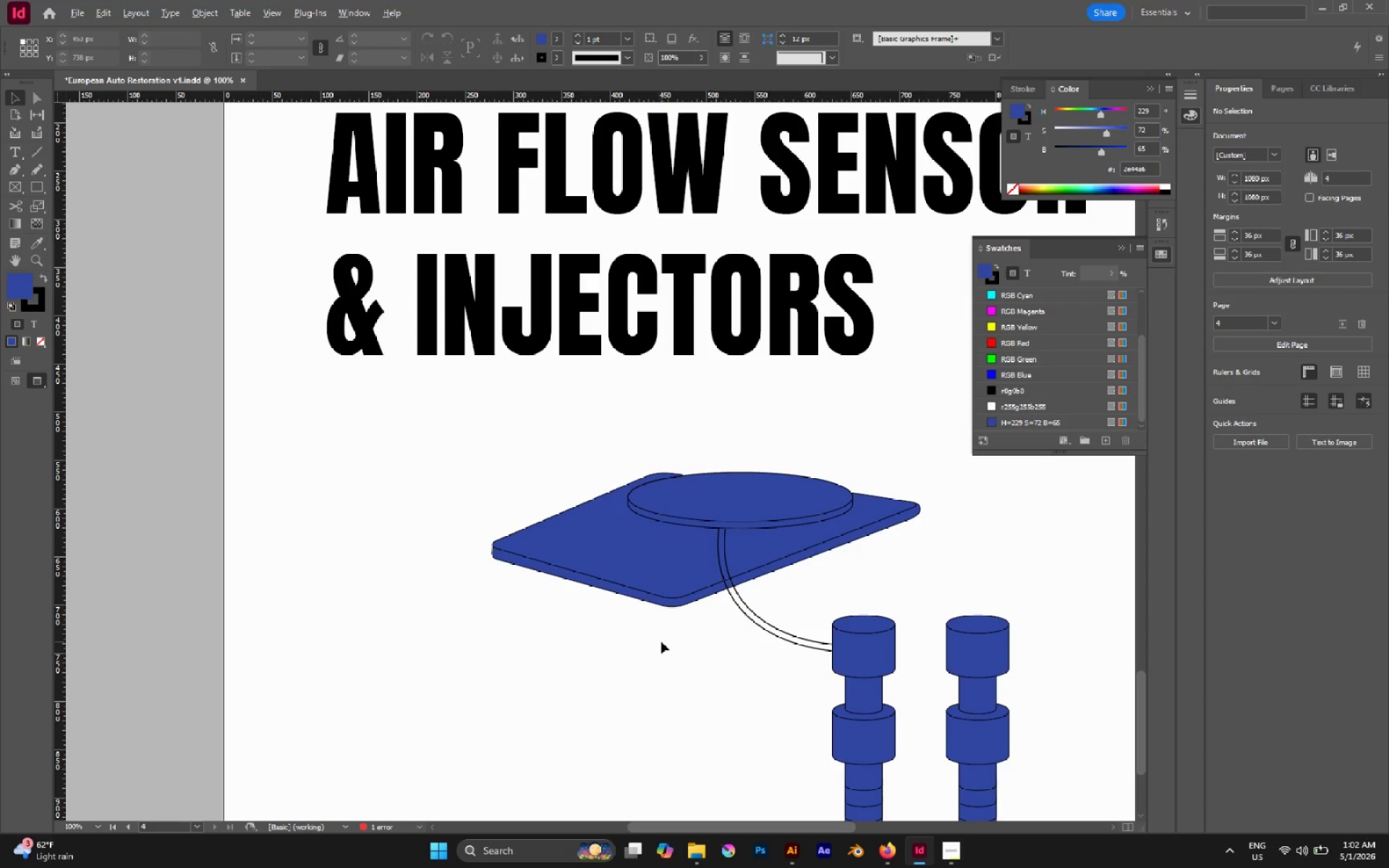 
left_click_drag(start_coordinate=[911, 701], to_coordinate=[658, 644])
 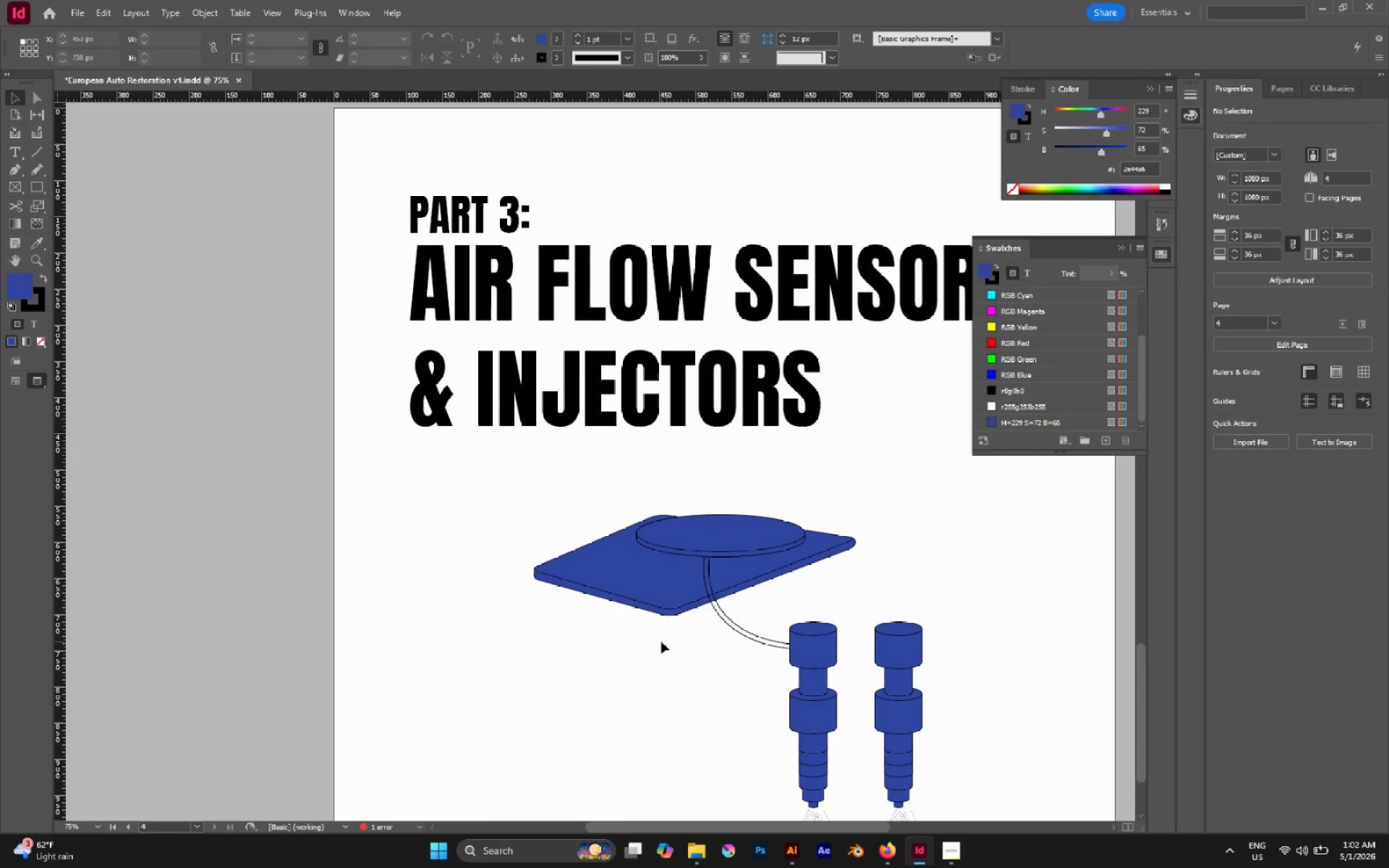 
hold_key(key=AltLeft, duration=0.5)
scroll: coordinate [661, 642], scroll_direction: up, amount: 1.0
 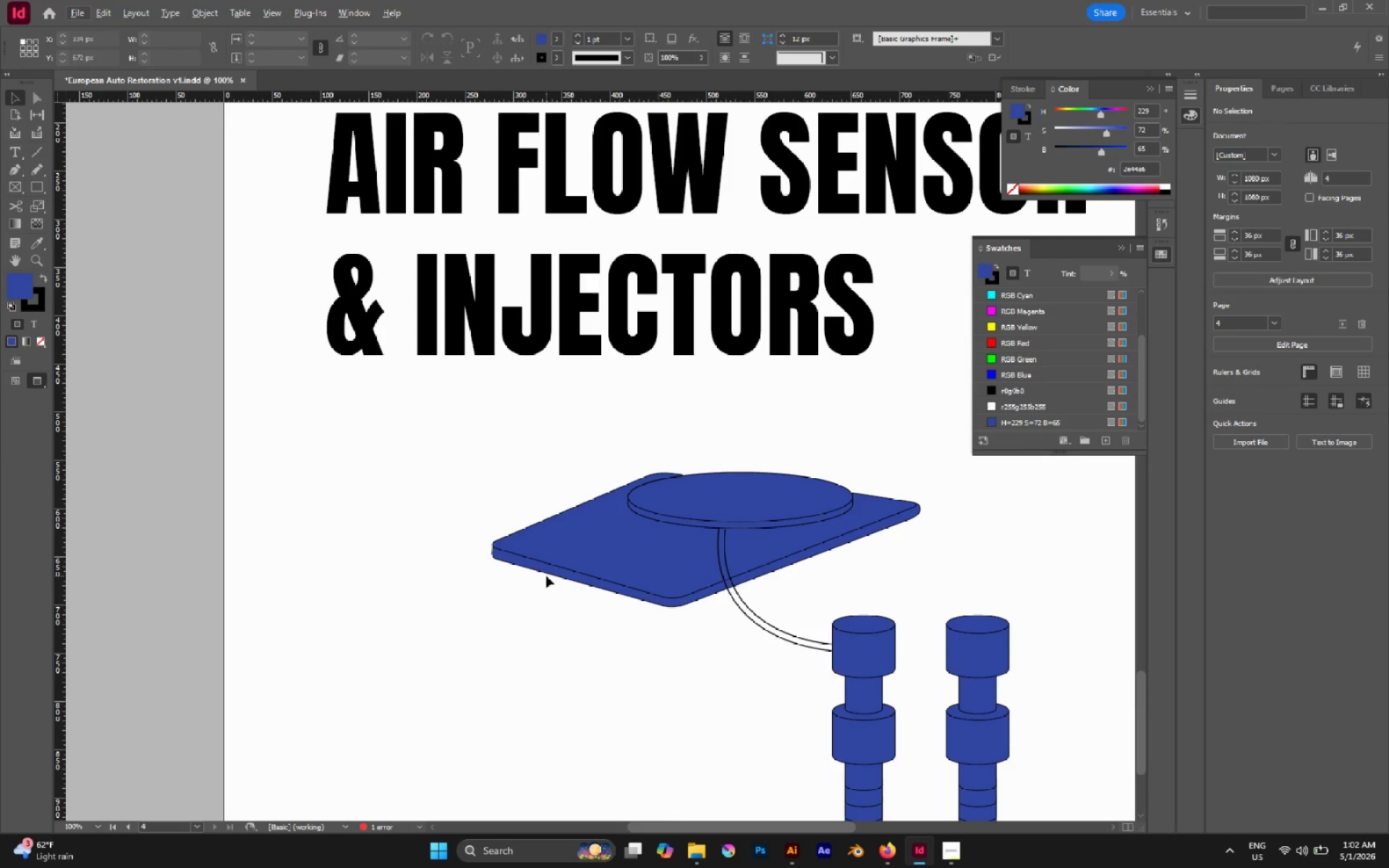 
left_click([546, 571])
 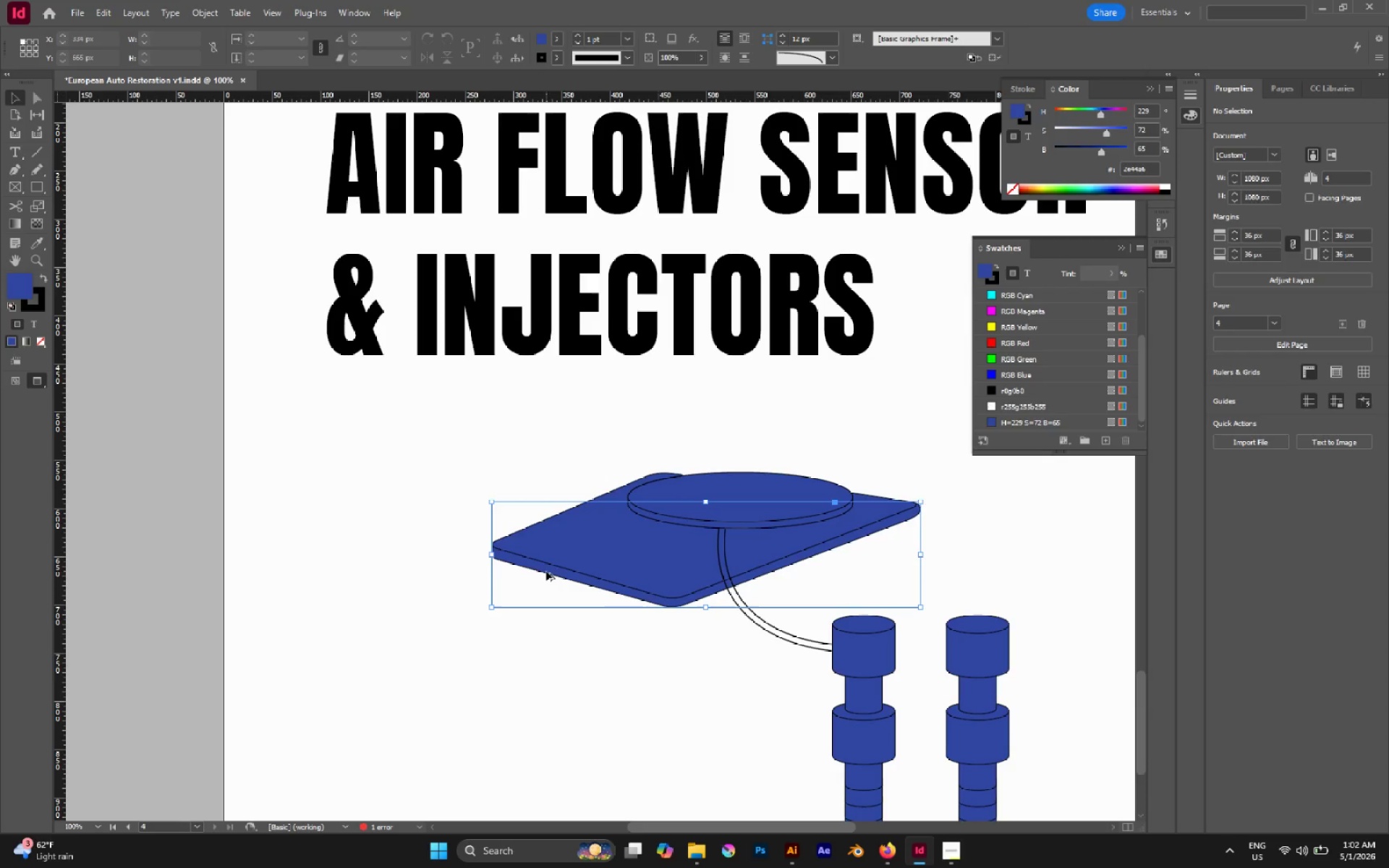 
hold_key(key=AltLeft, duration=1.3)
left_click_drag(start_coordinate=[546, 571], to_coordinate=[555, 692])
 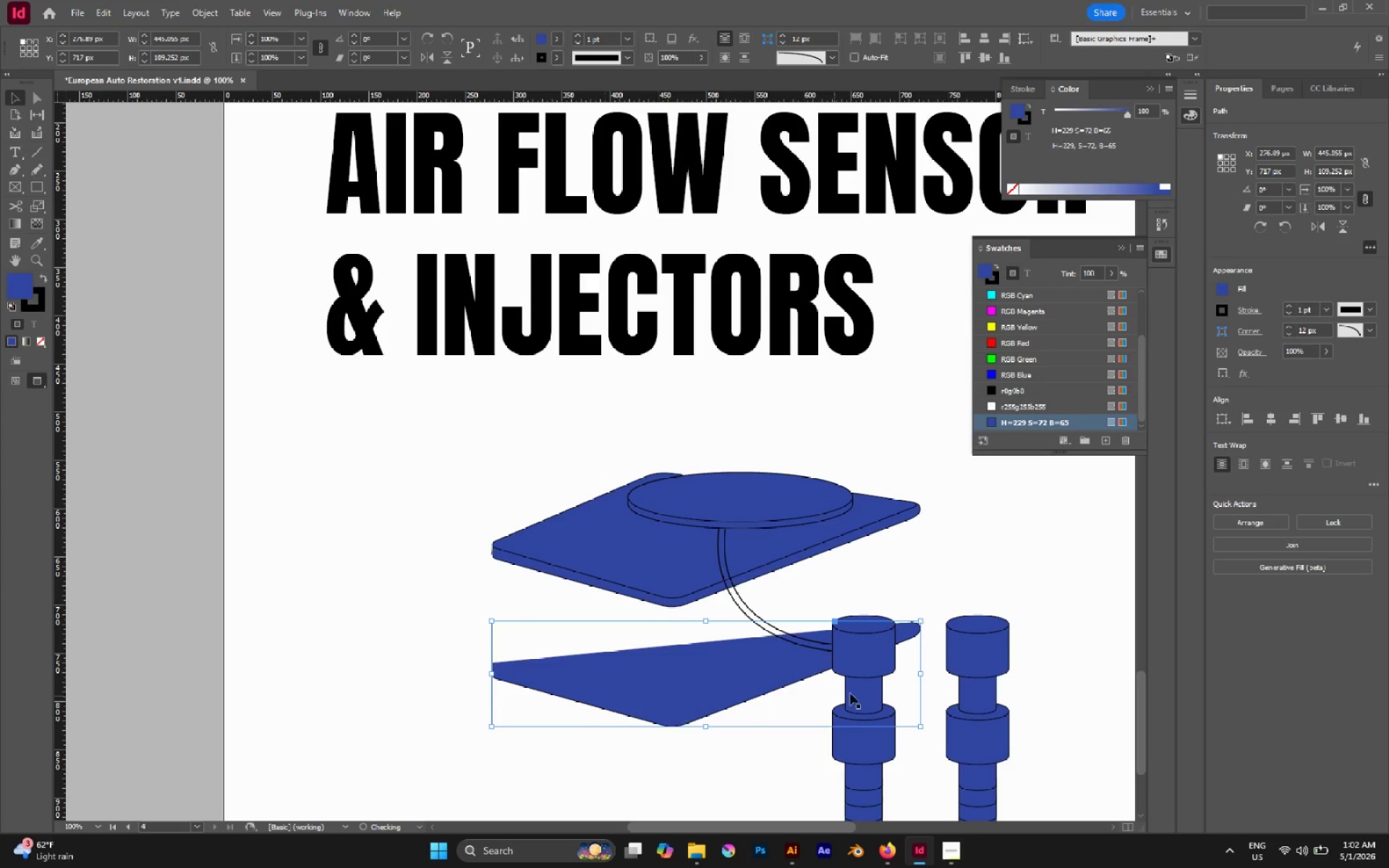 
hold_key(key=ShiftLeft, duration=0.89)
 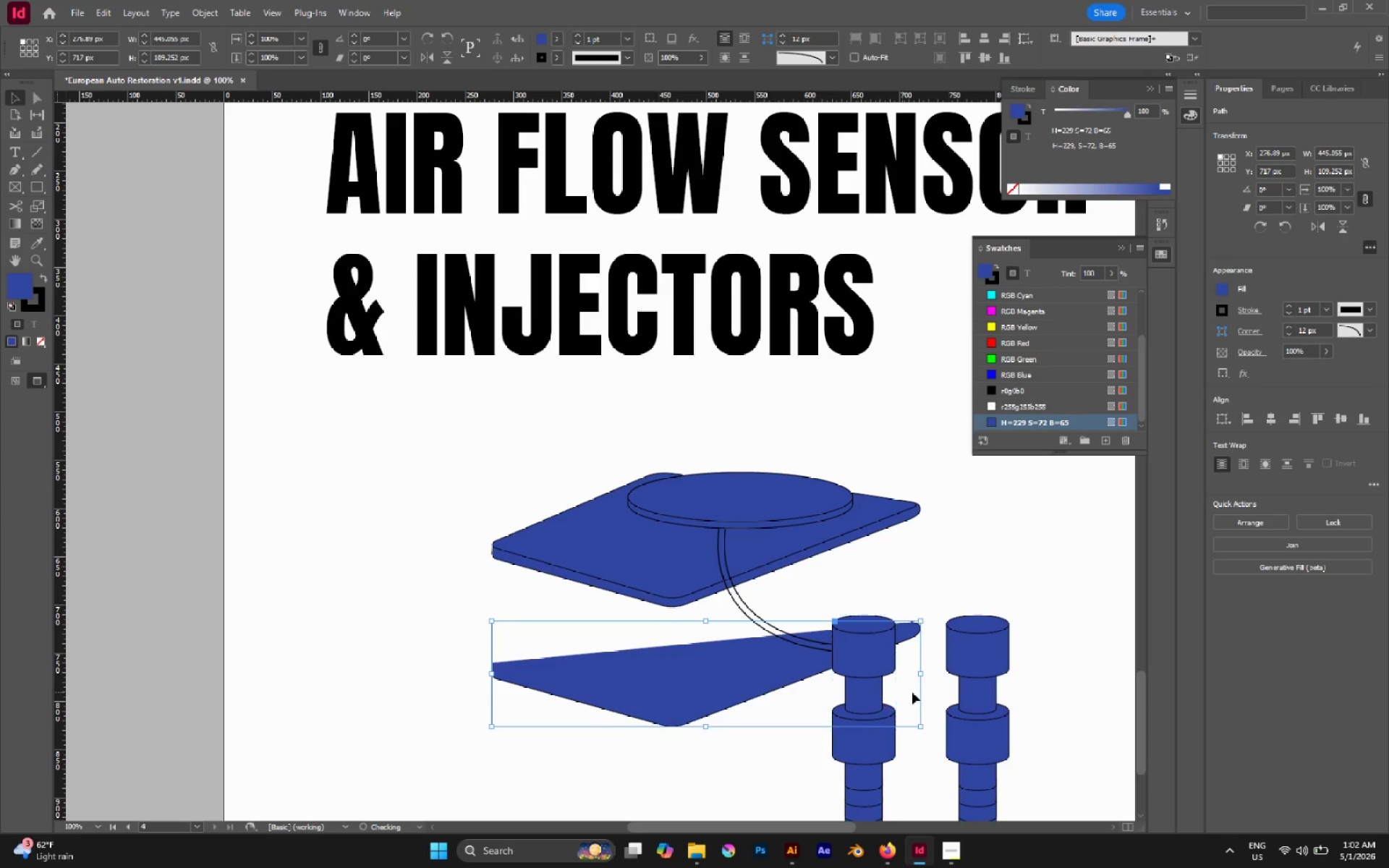 
hold_key(key=AltLeft, duration=1.91)
hold_key(key=ShiftLeft, duration=1.78)
left_click_drag(start_coordinate=[921, 676], to_coordinate=[826, 677])
 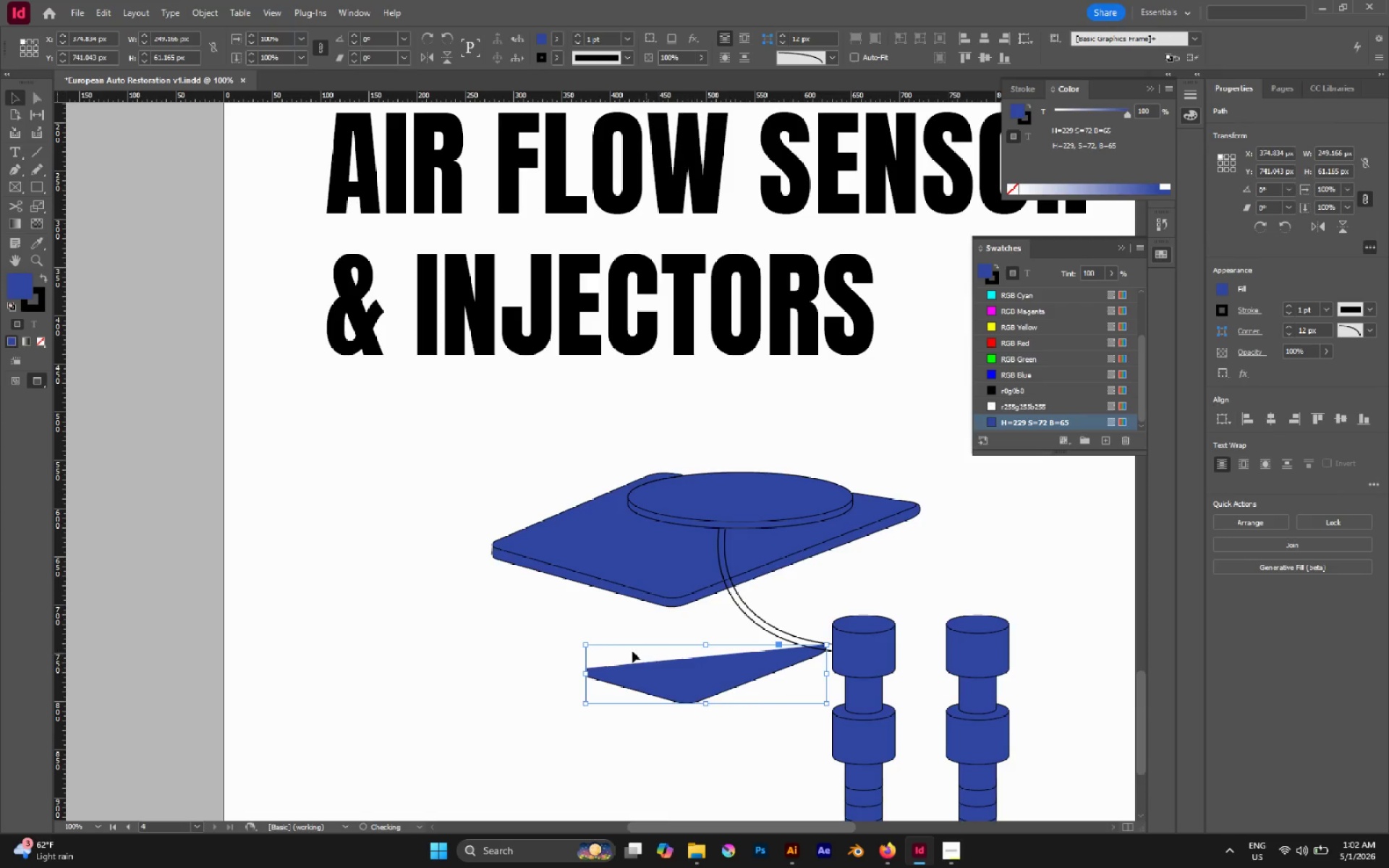 
key(A)
 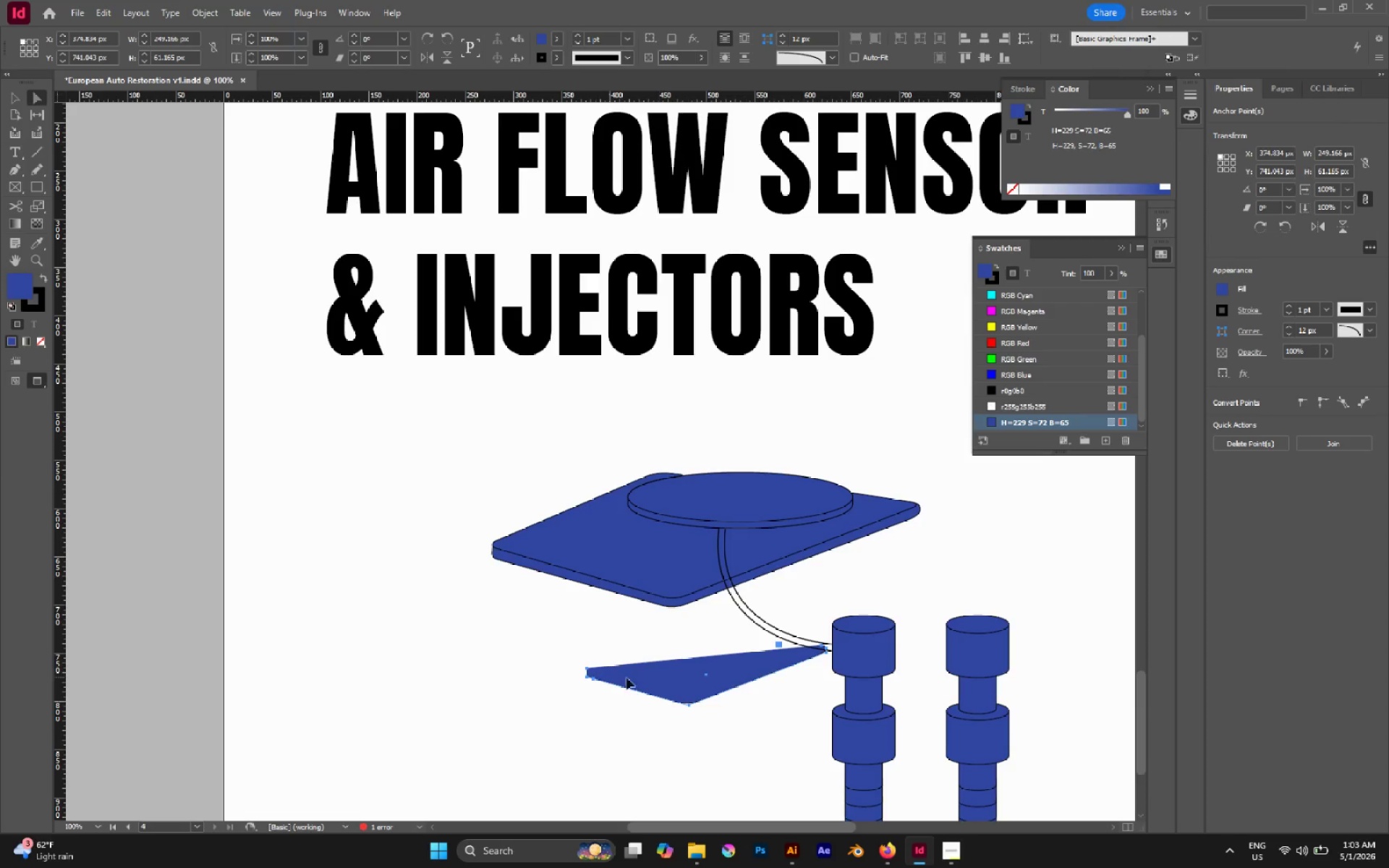 
hold_key(key=AltLeft, duration=0.66)
scroll: coordinate [763, 665], scroll_direction: up, amount: 3.0
 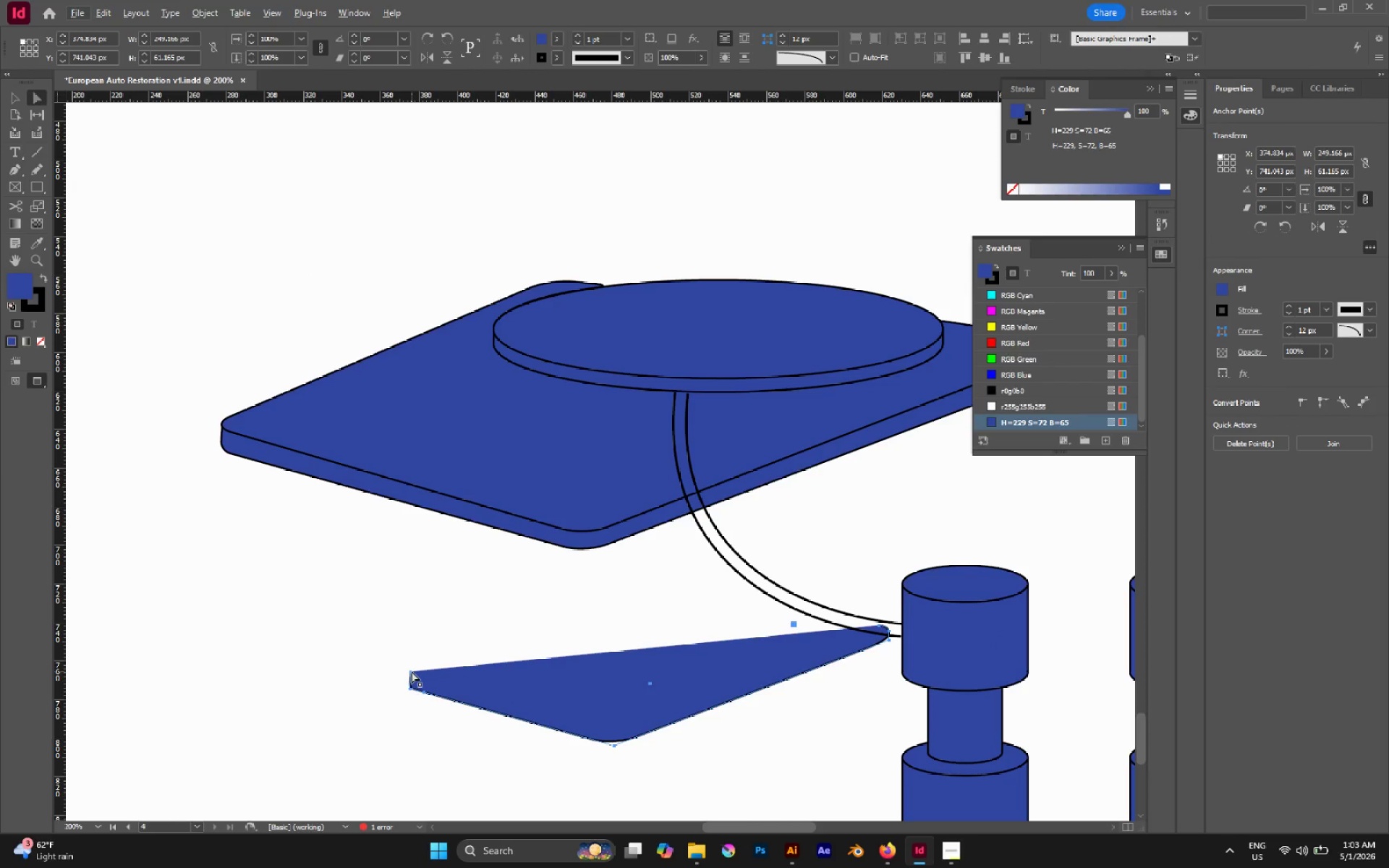 
left_click([412, 671])
 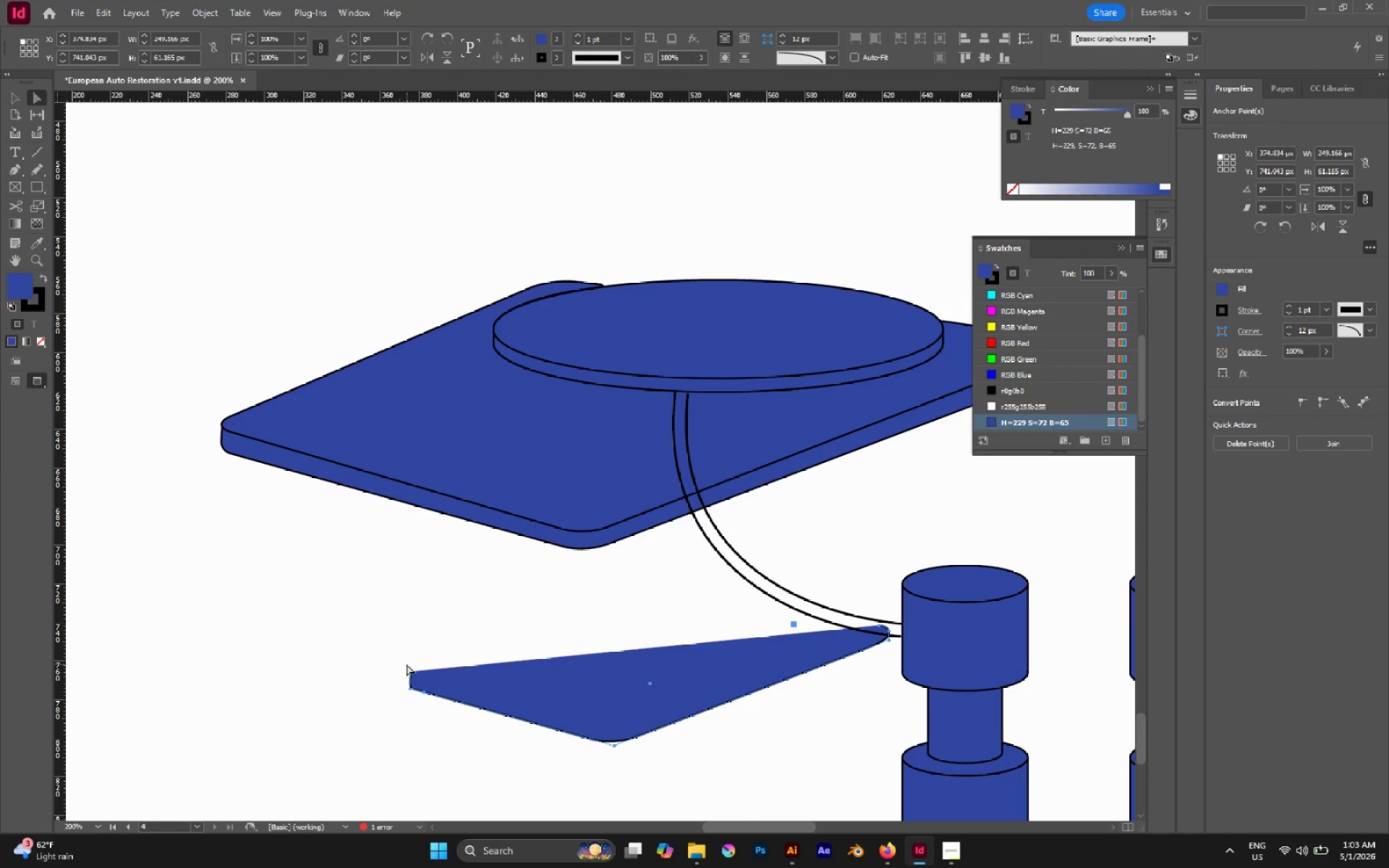 
left_click_drag(start_coordinate=[407, 664], to_coordinate=[428, 679])
 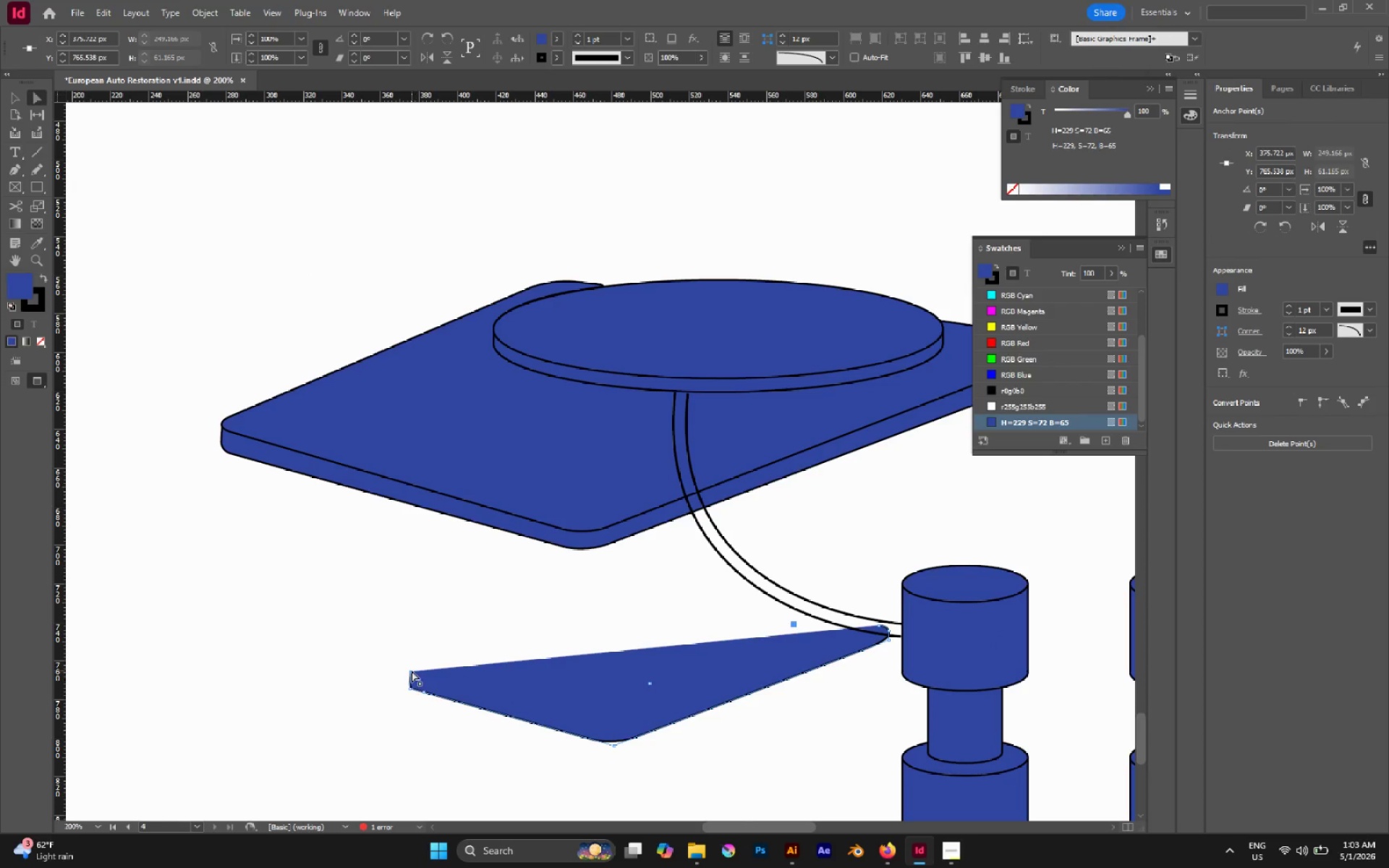 
left_click_drag(start_coordinate=[412, 671], to_coordinate=[411, 557])
 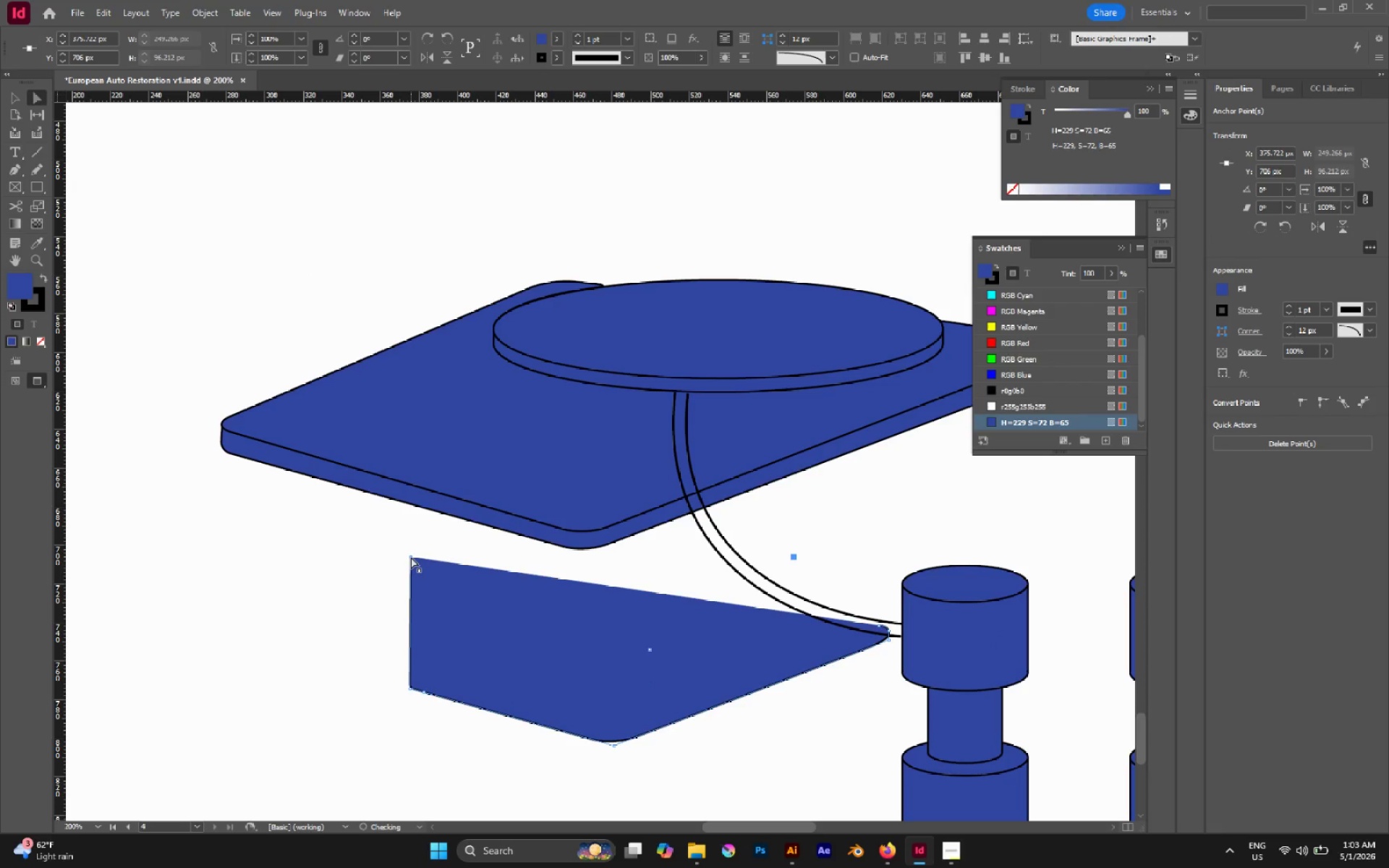 
hold_key(key=ShiftLeft, duration=1.3)
 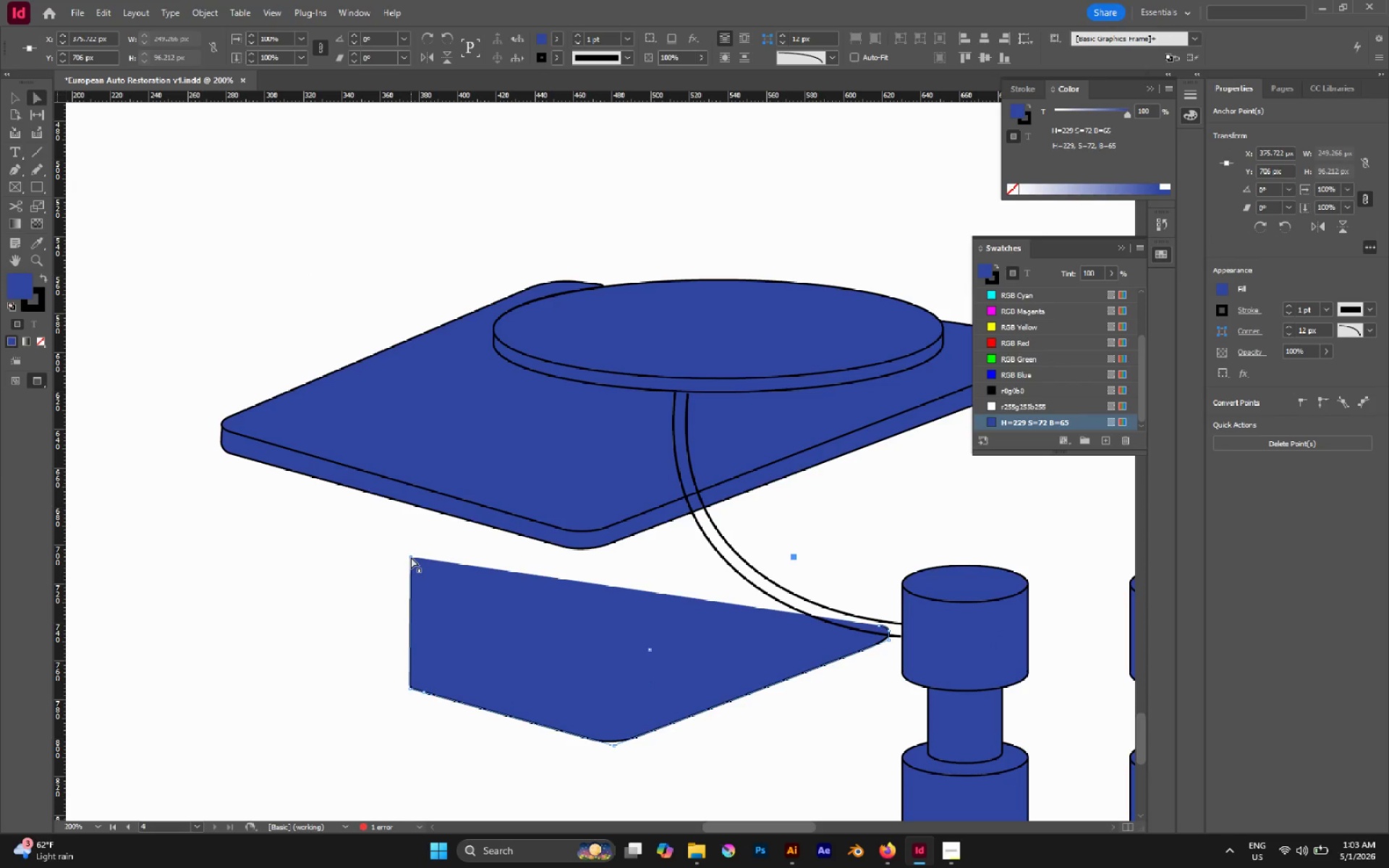 
key(P)
 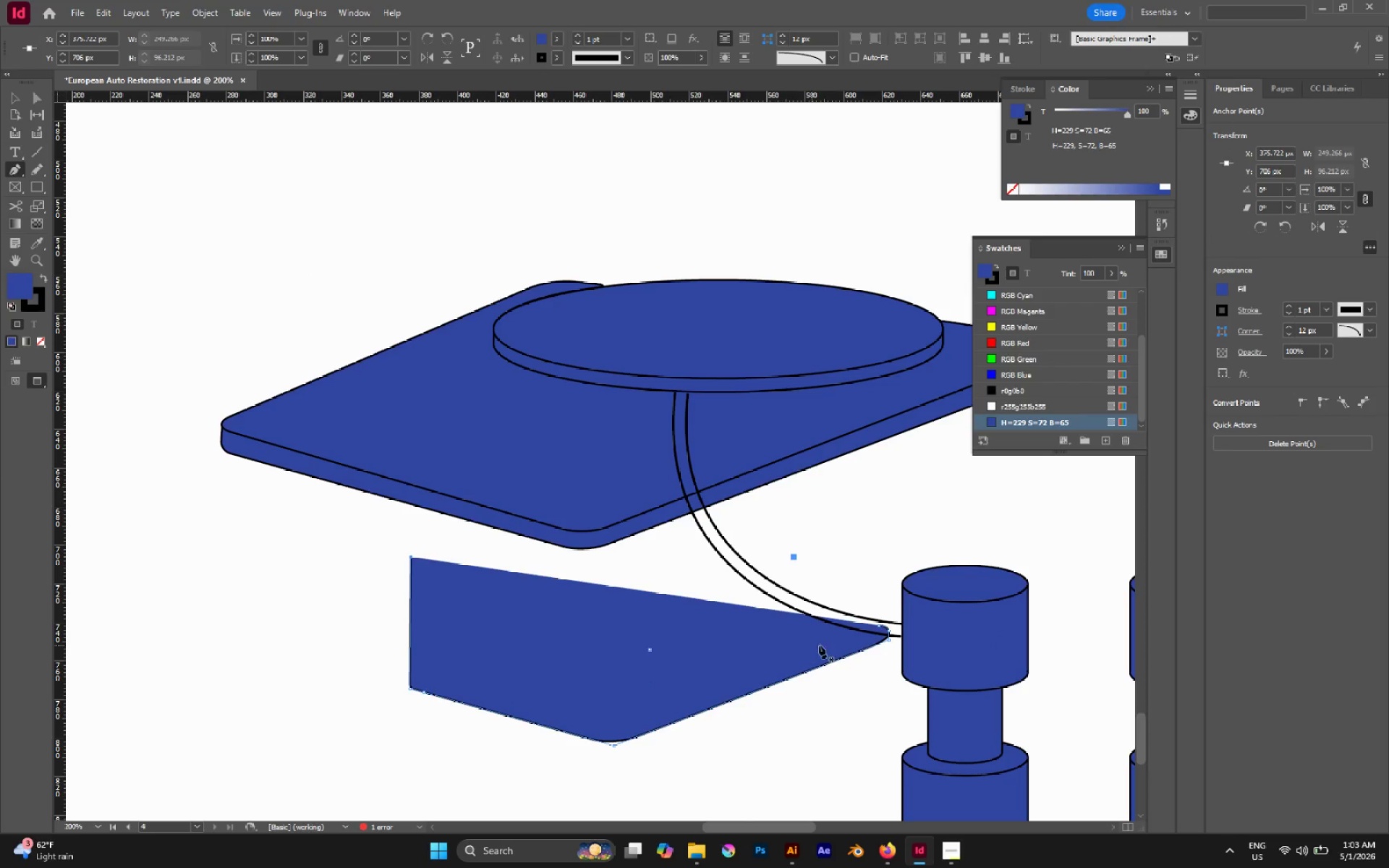 
key(A)
 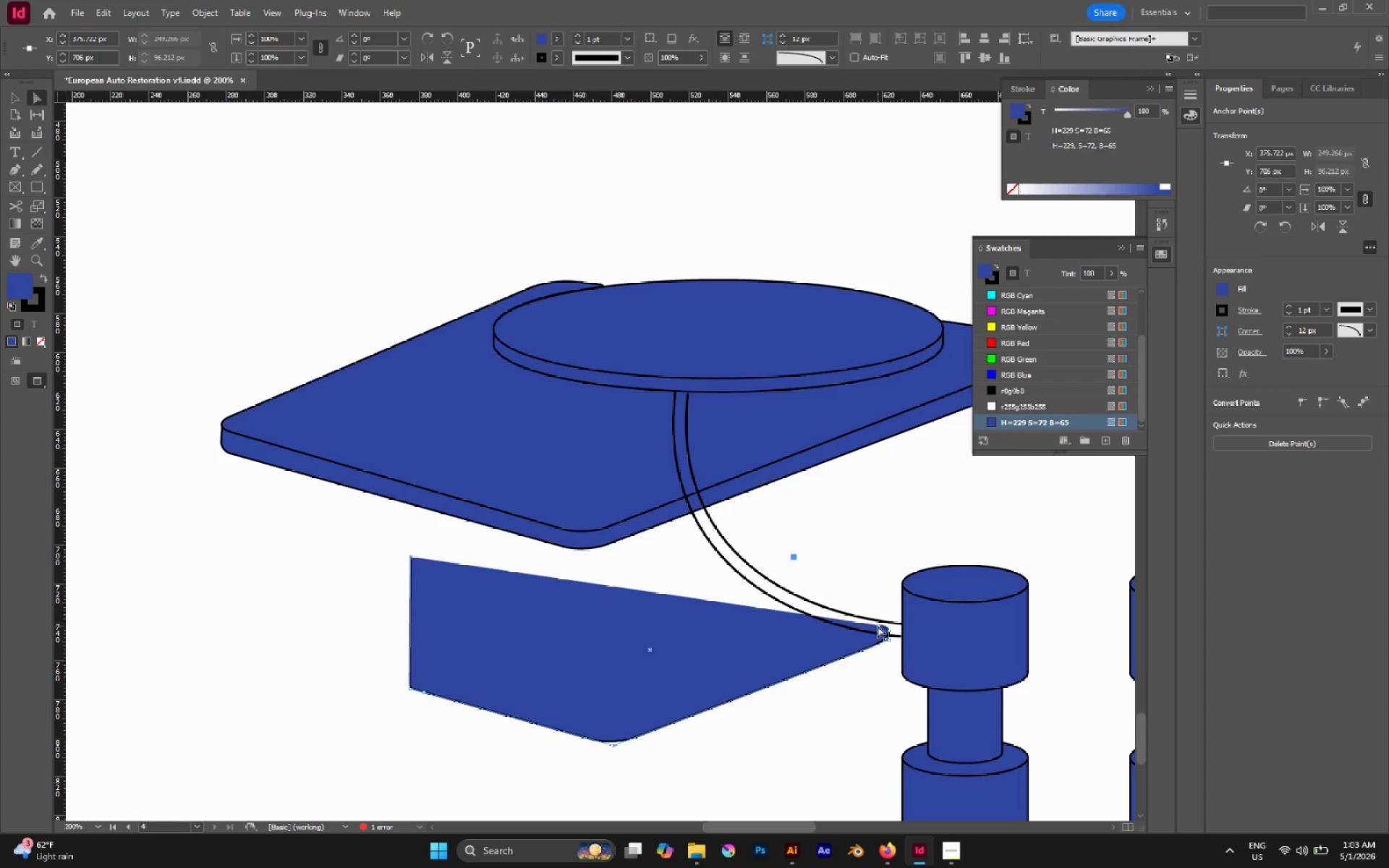 
left_click([878, 626])
 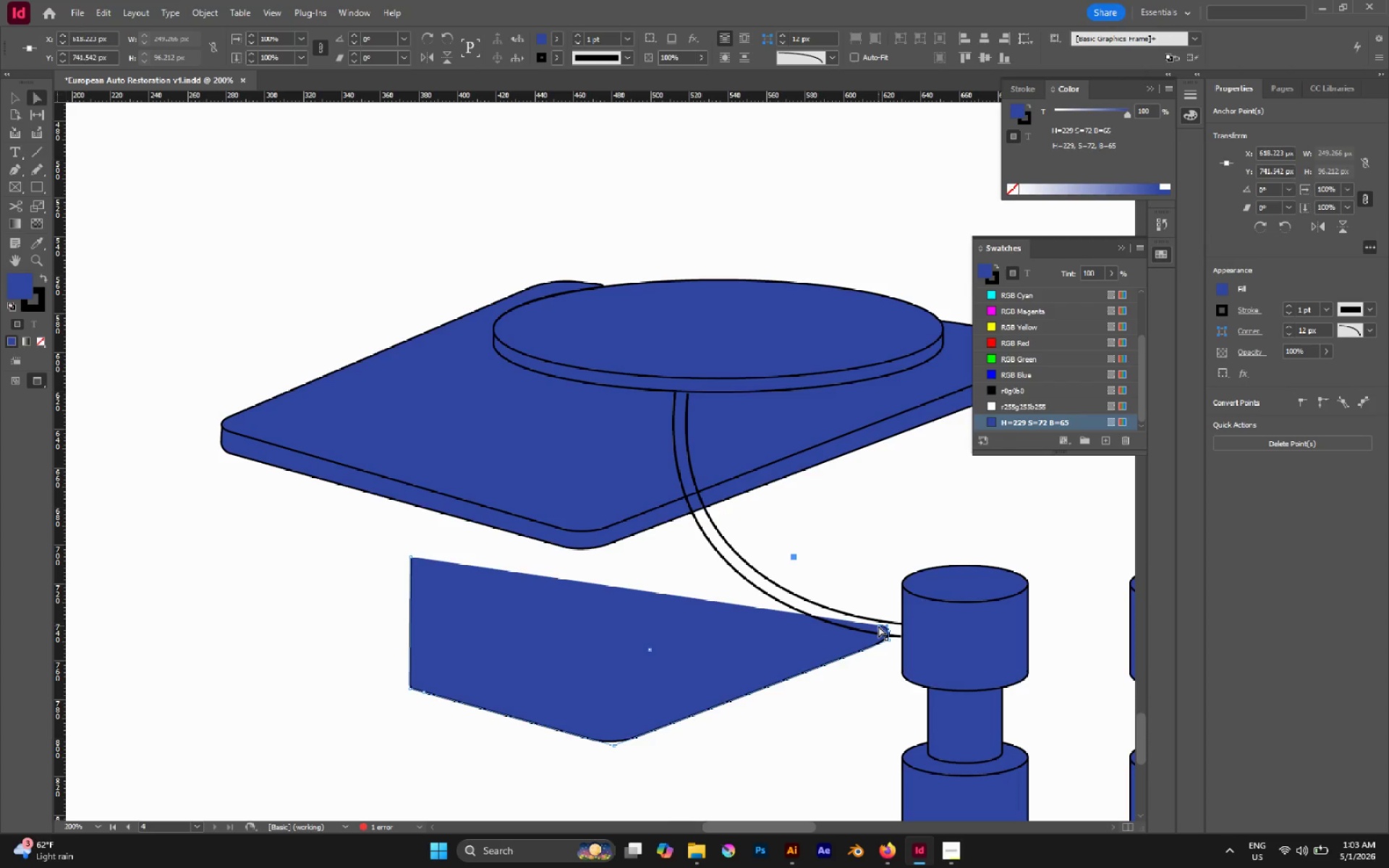 
left_click_drag(start_coordinate=[878, 626], to_coordinate=[880, 498])
 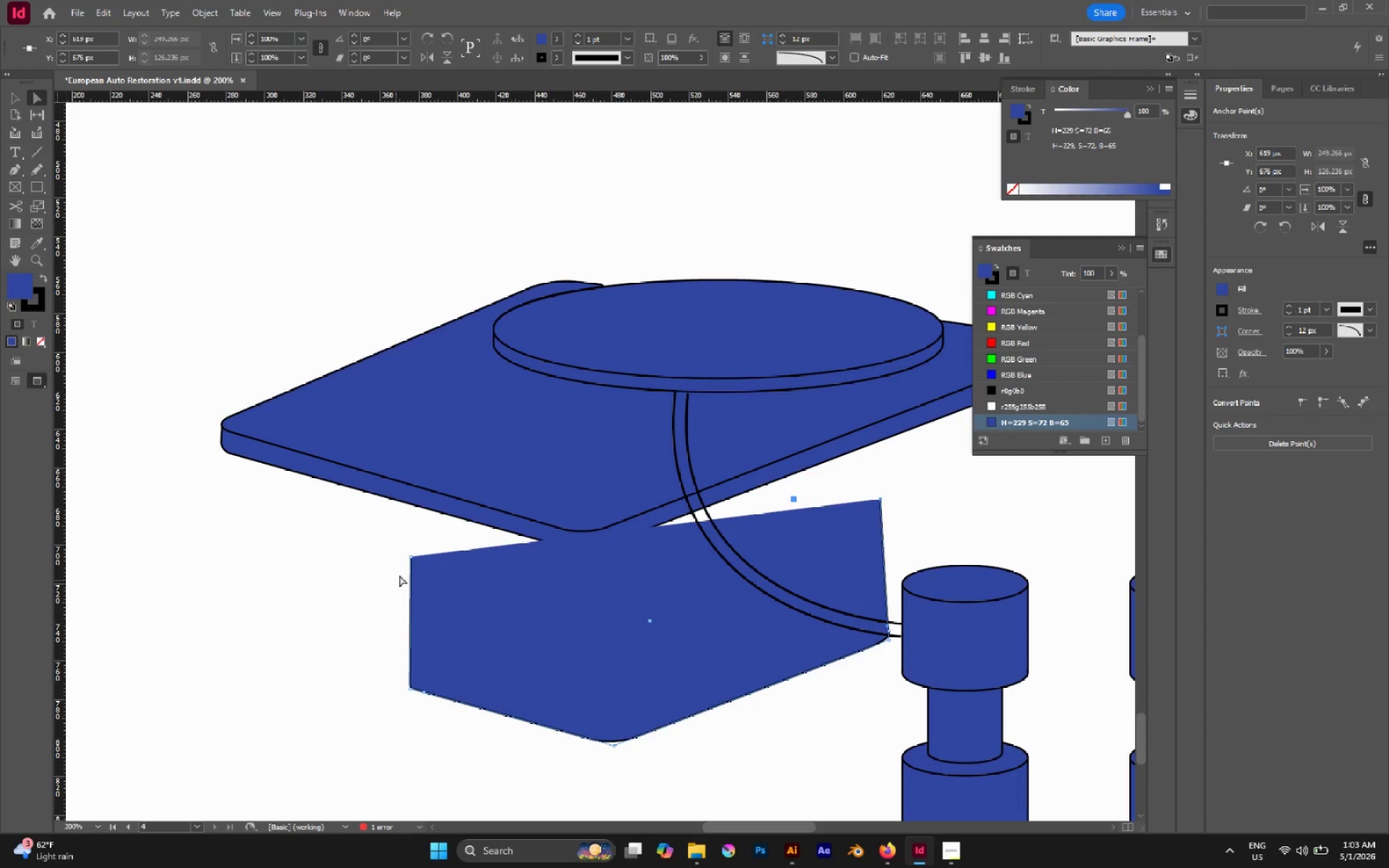 
hold_key(key=ShiftLeft, duration=1.14)
left_click([411, 559])
 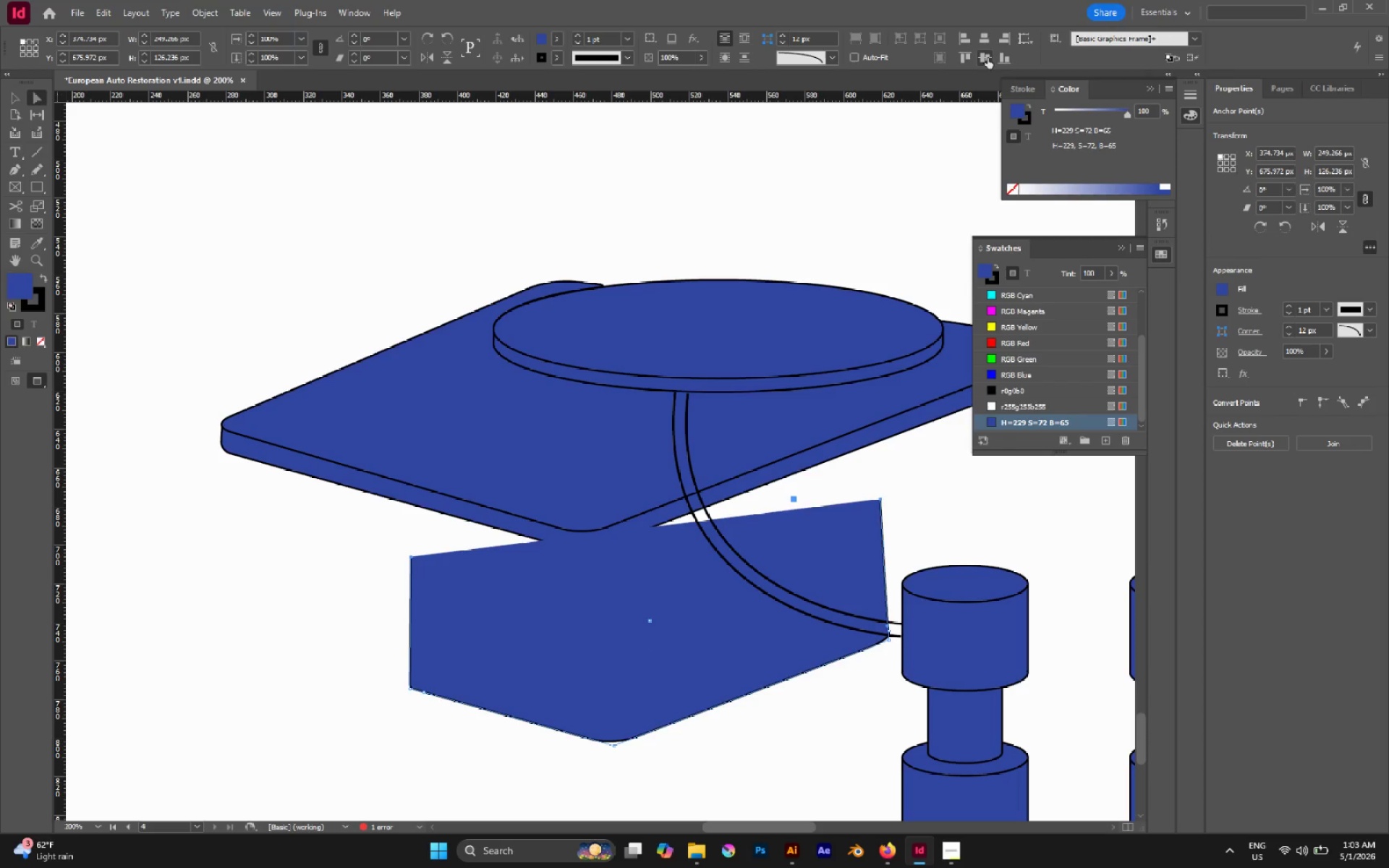 
left_click([962, 54])
 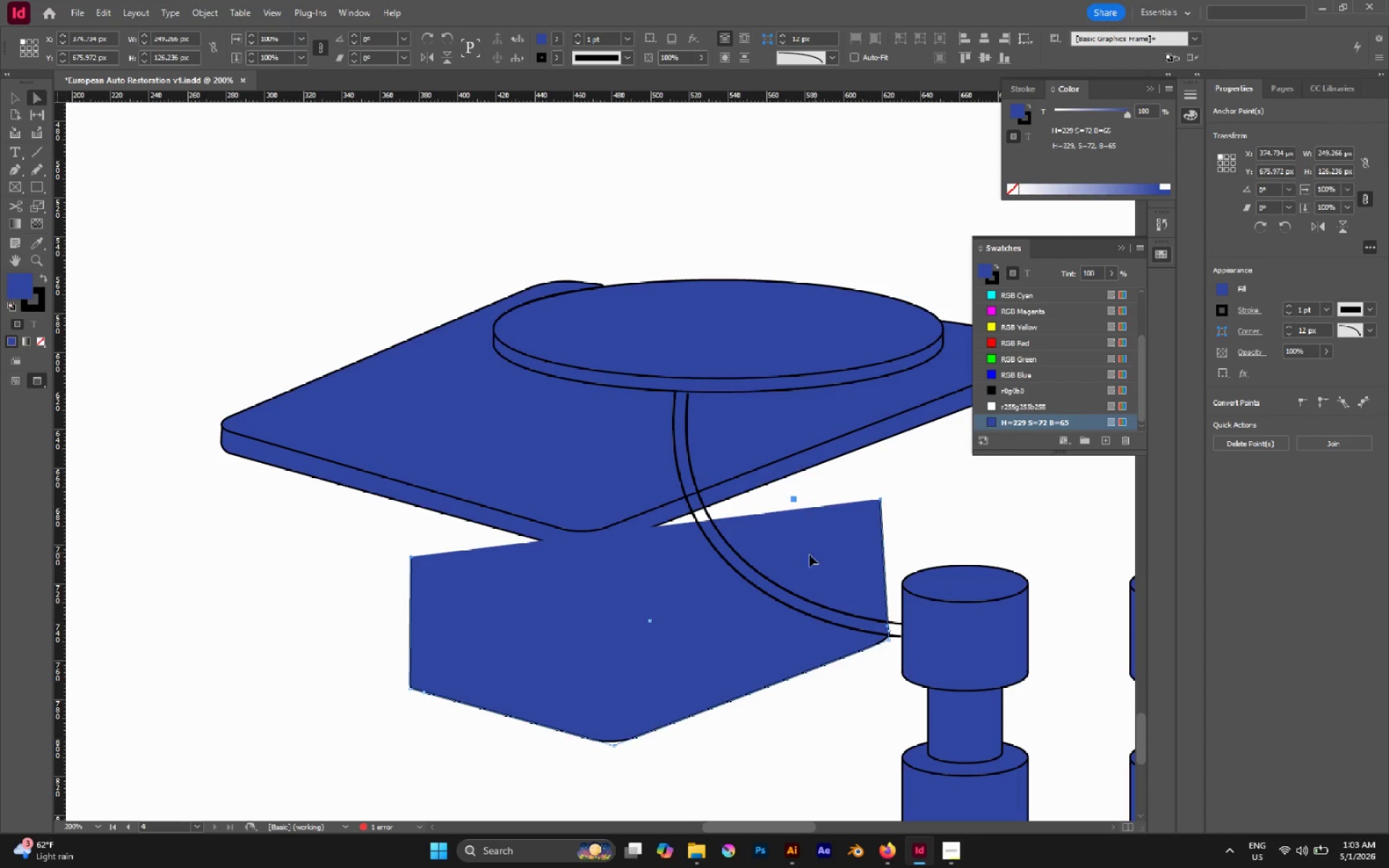 
left_click_drag(start_coordinate=[608, 622], to_coordinate=[402, 699])
 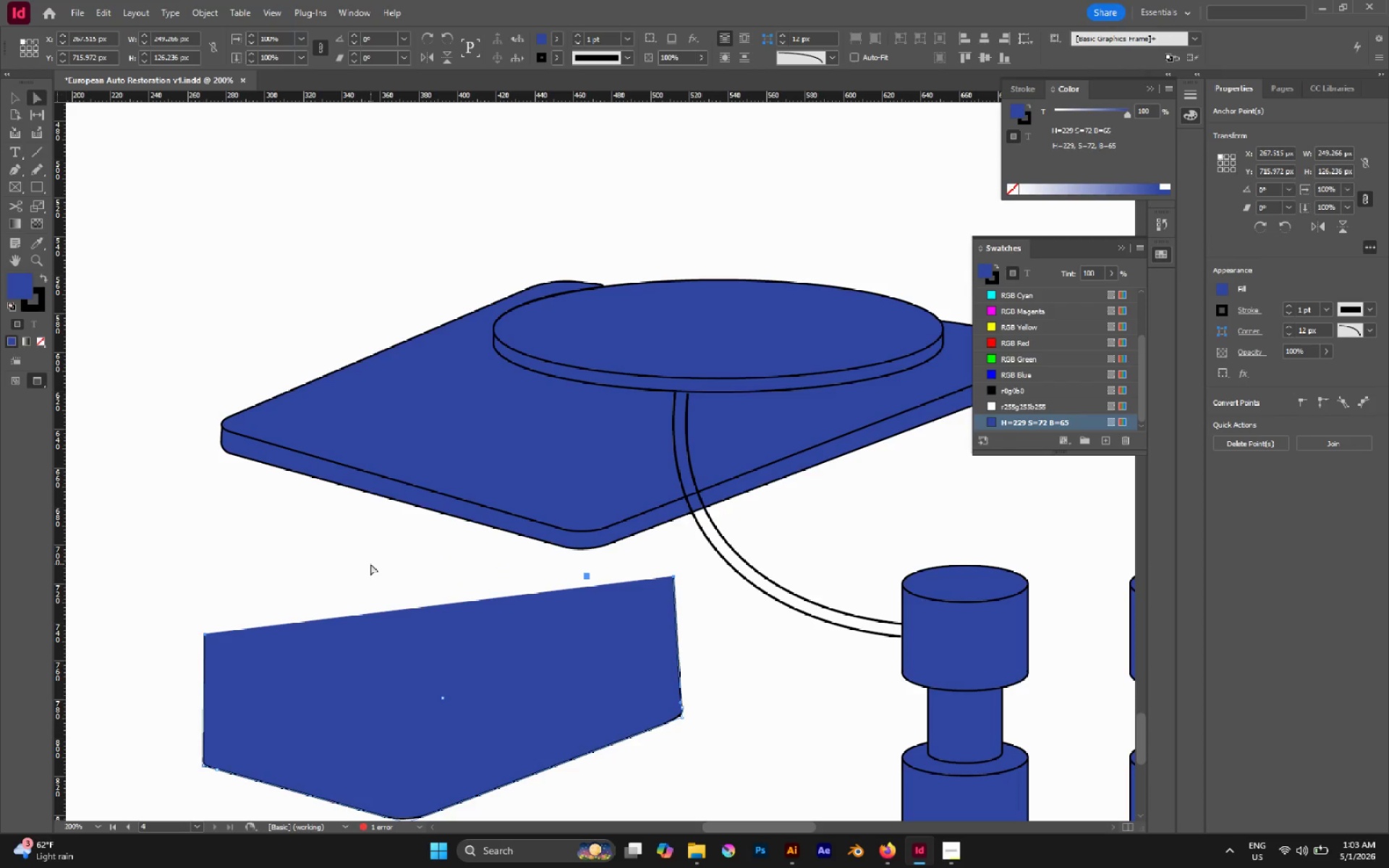 
key(P)
 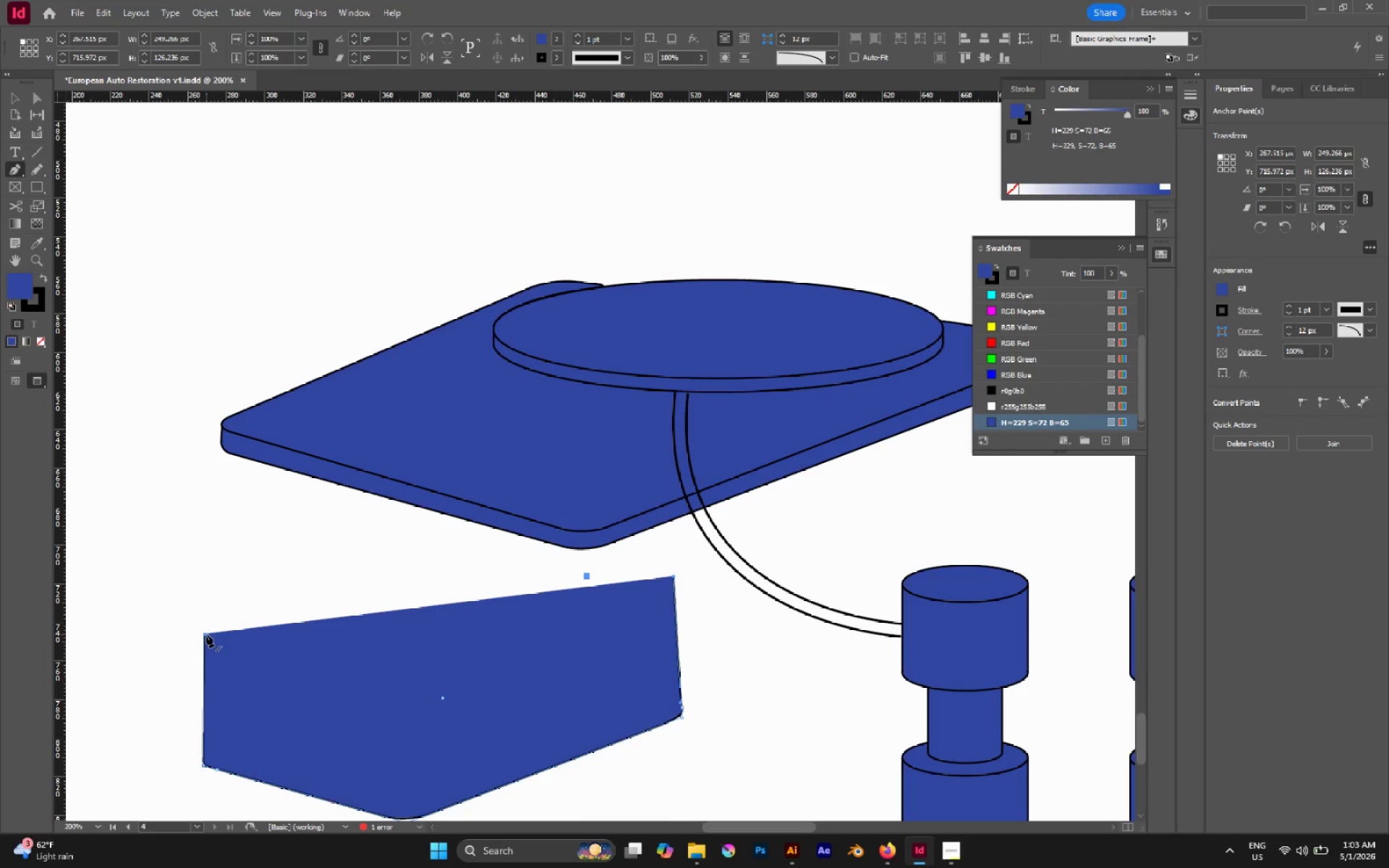 
left_click([206, 634])
 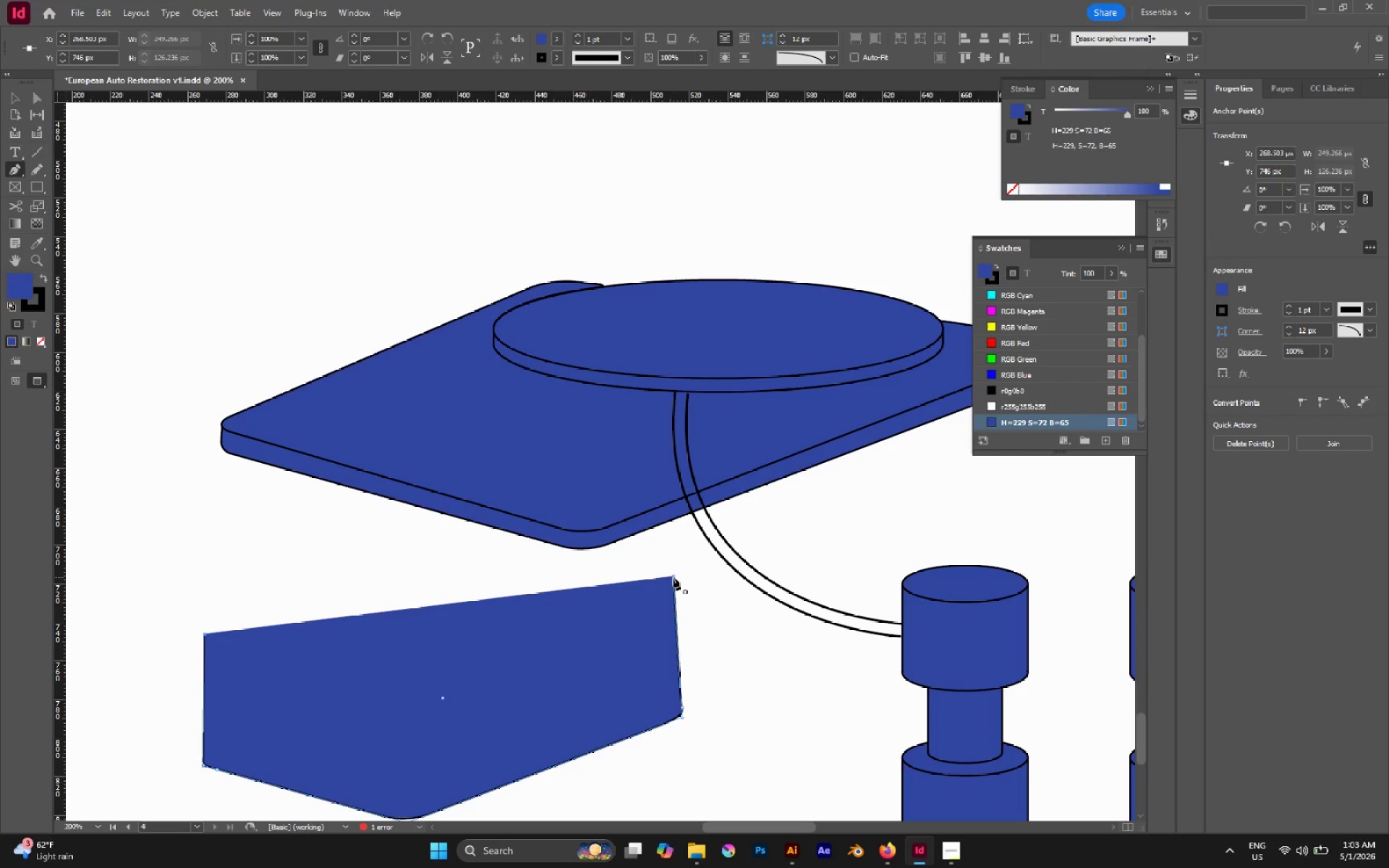 
left_click([673, 577])
 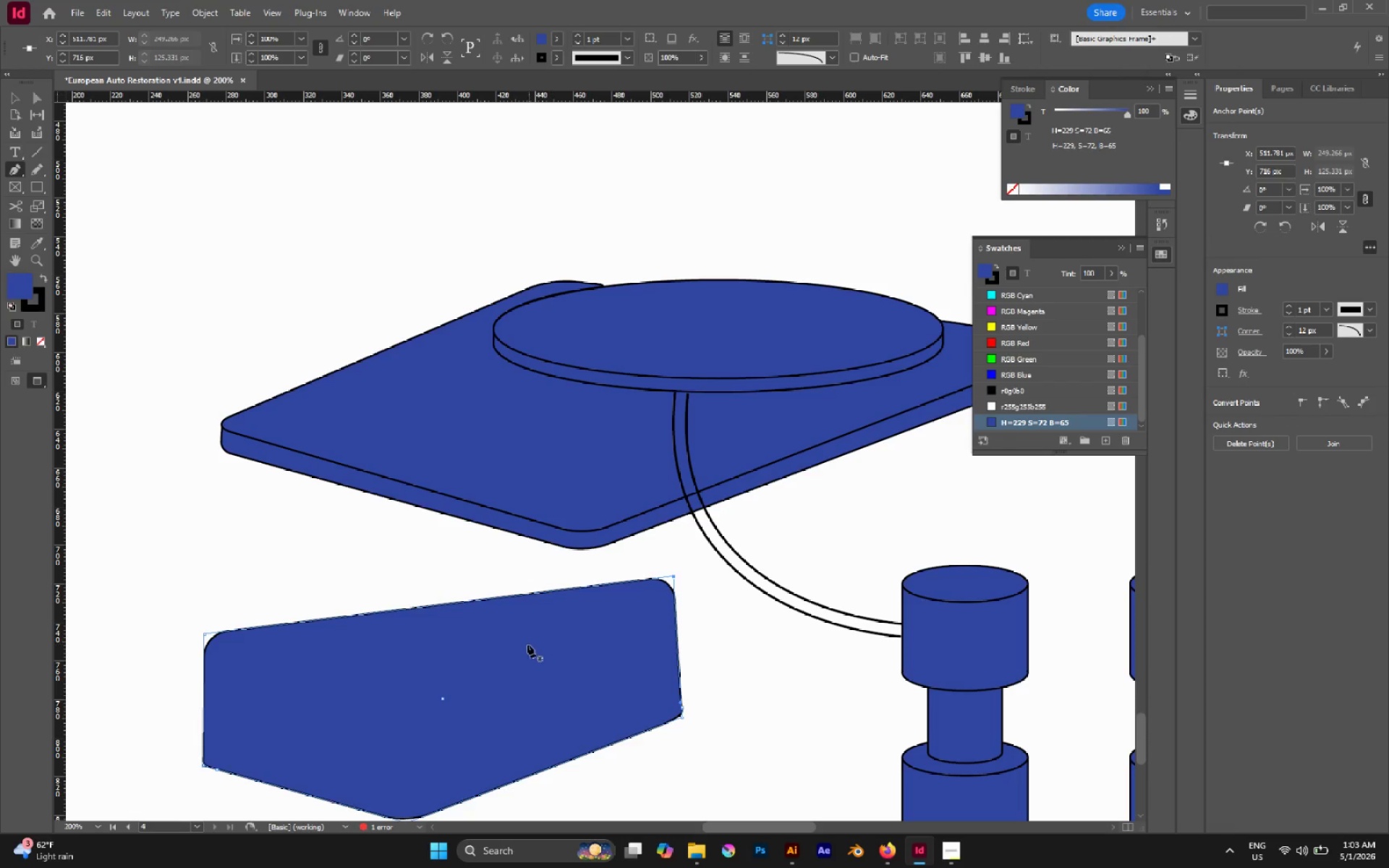 
hold_key(key=AltLeft, duration=1.56)
left_click_drag(start_coordinate=[468, 600], to_coordinate=[477, 641])
 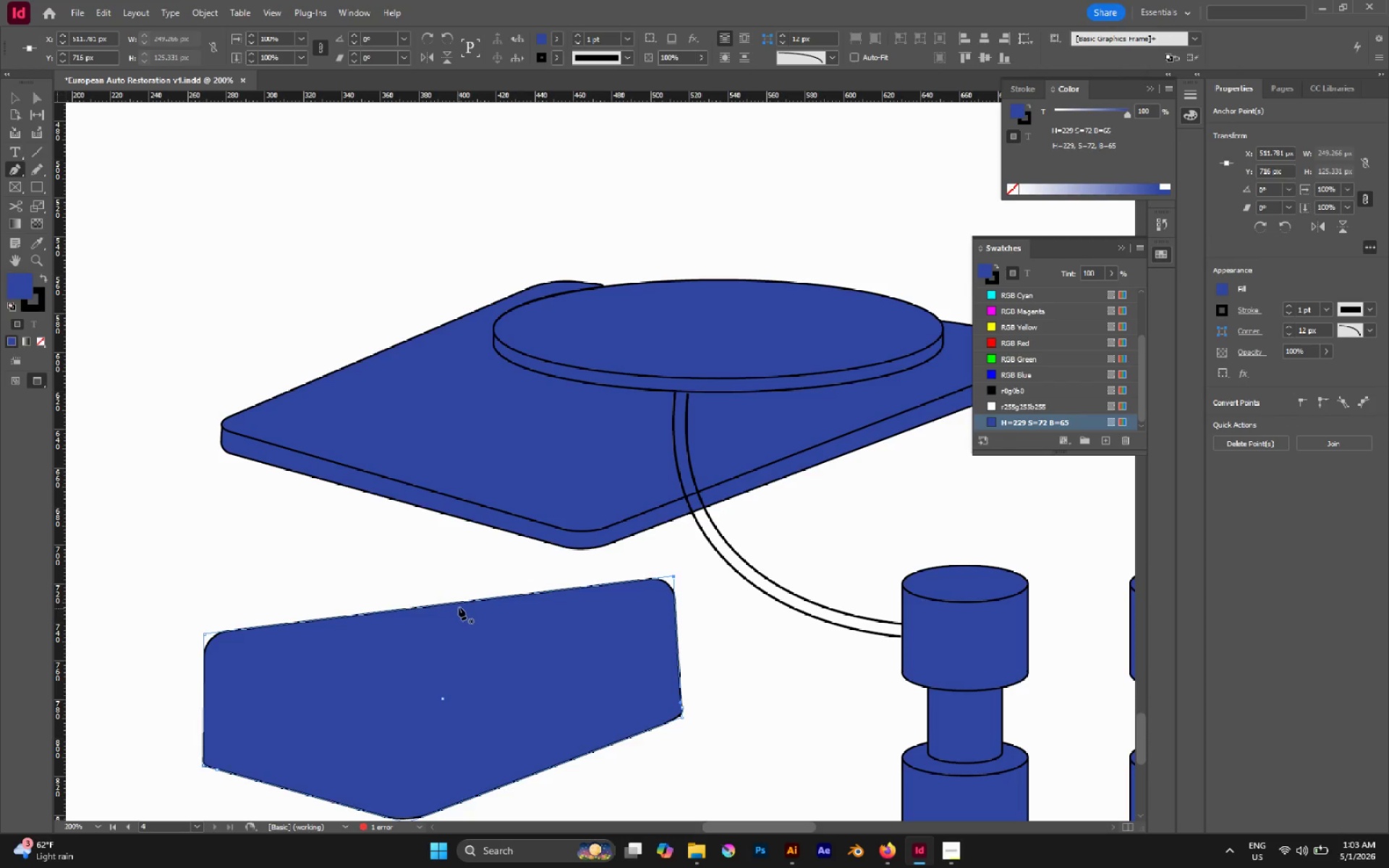 
hold_key(key=AltLeft, duration=0.94)
left_click_drag(start_coordinate=[458, 605], to_coordinate=[459, 631])
 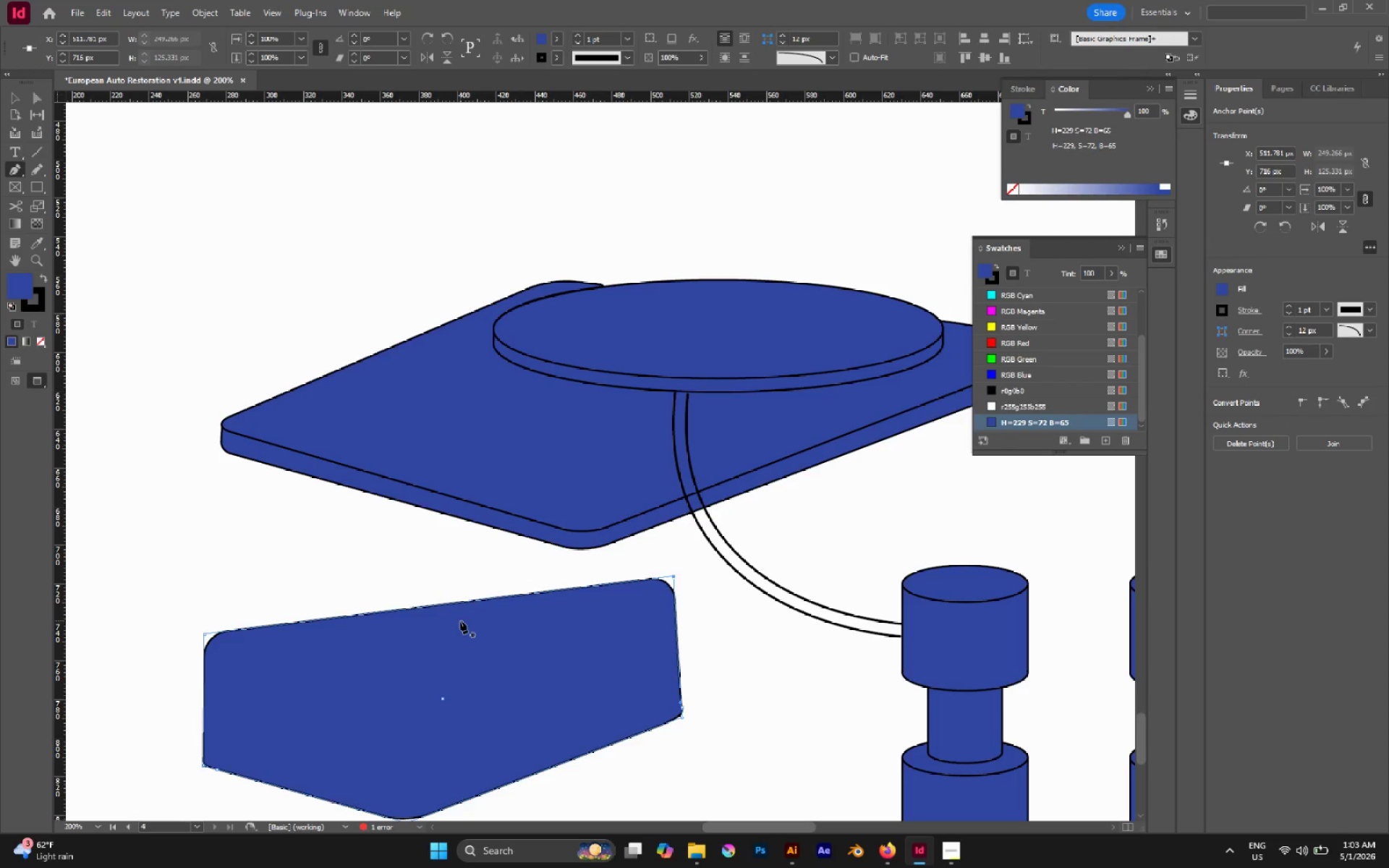 
key(A)
 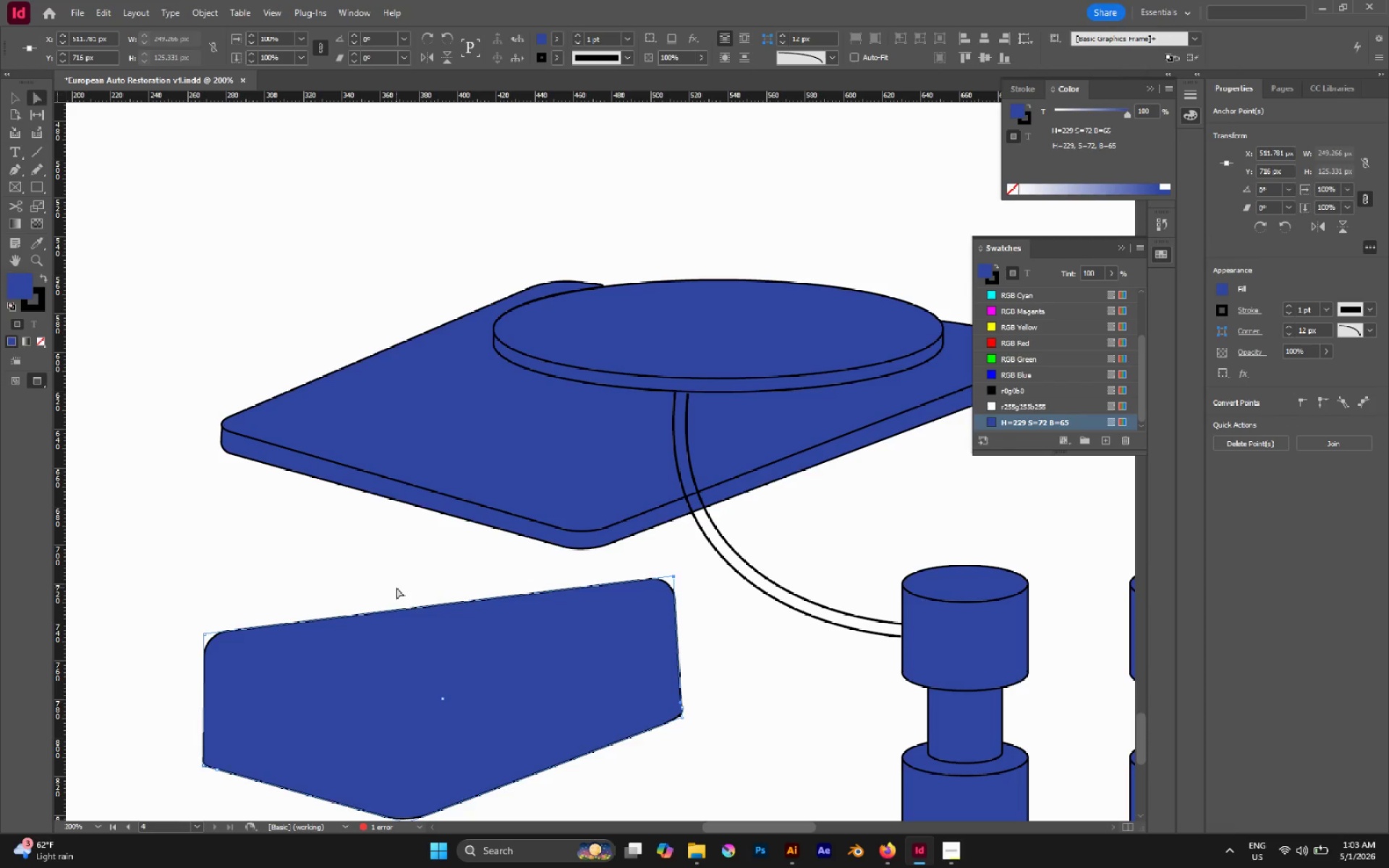 
left_click([396, 587])
 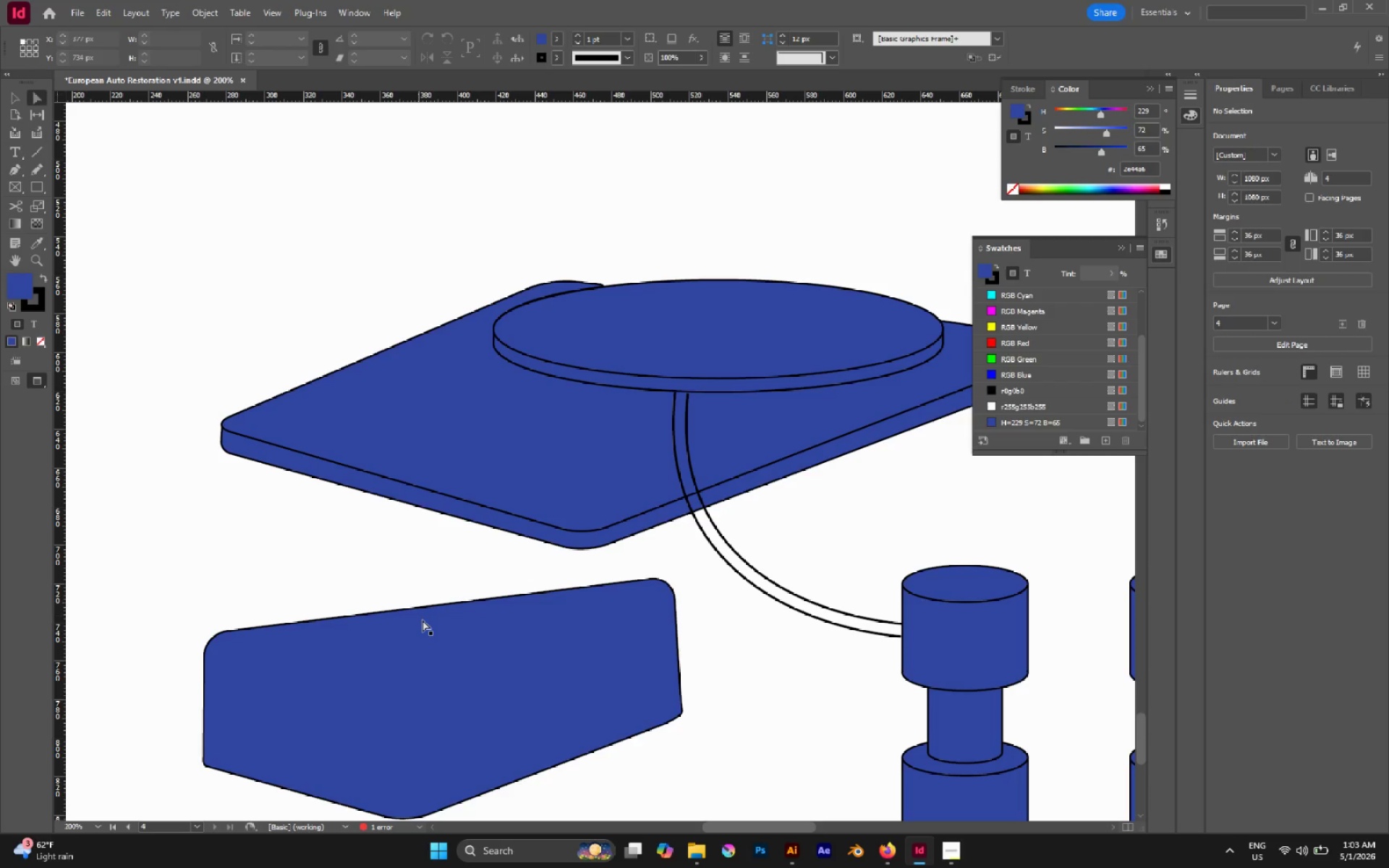 
left_click([423, 621])
 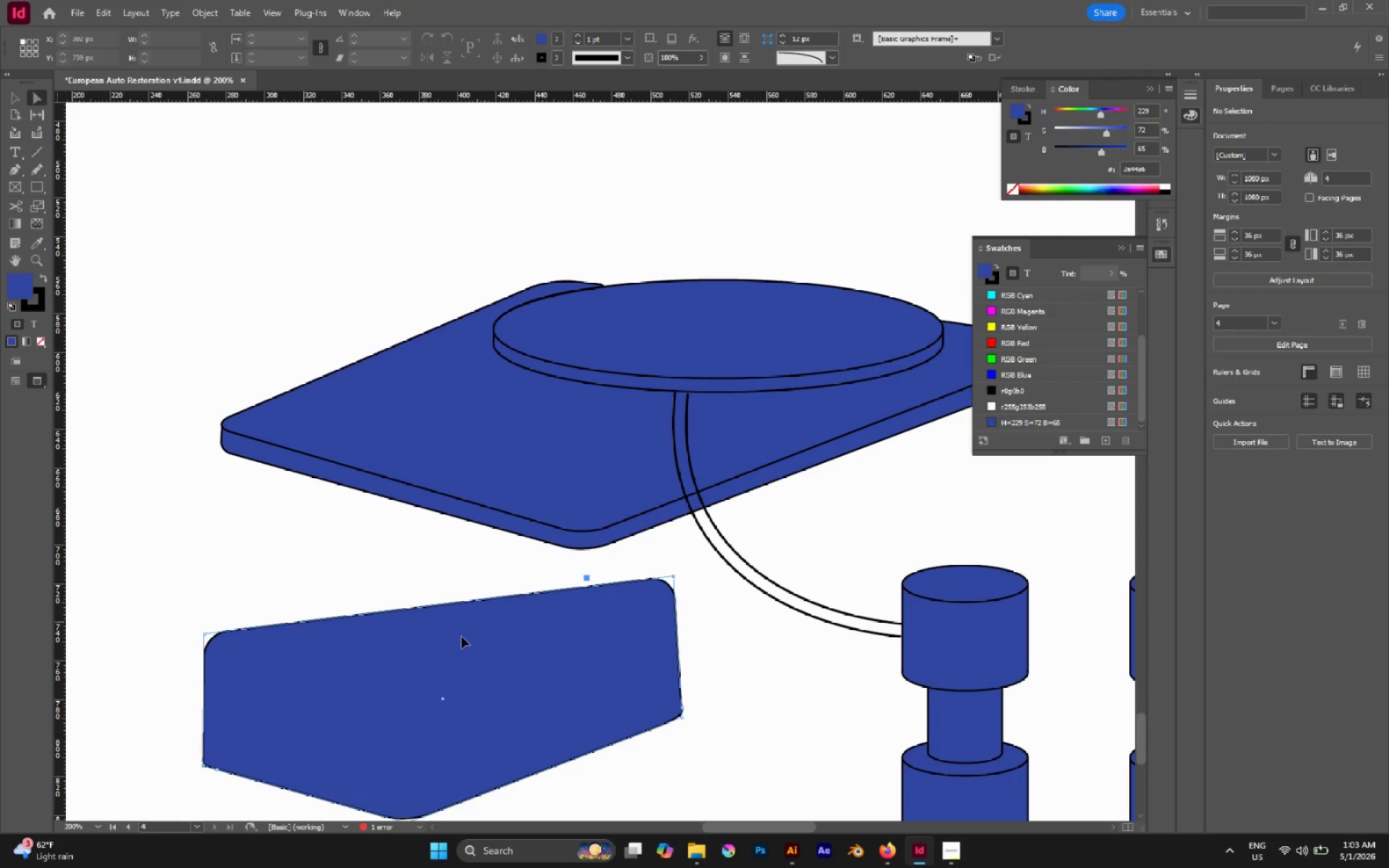 
left_click_drag(start_coordinate=[466, 638], to_coordinate=[667, 535])
 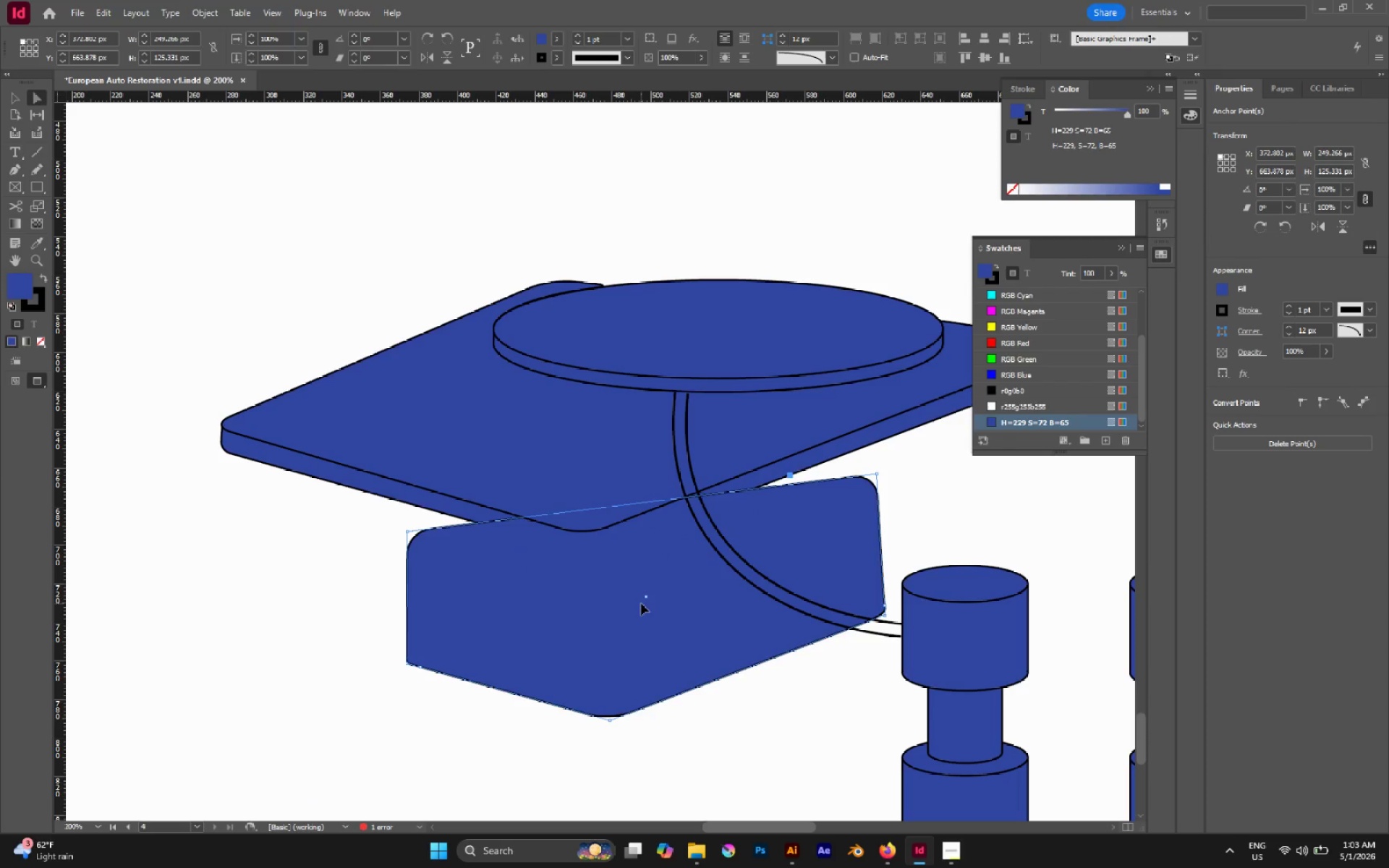 
hold_key(key=AltLeft, duration=0.58)
 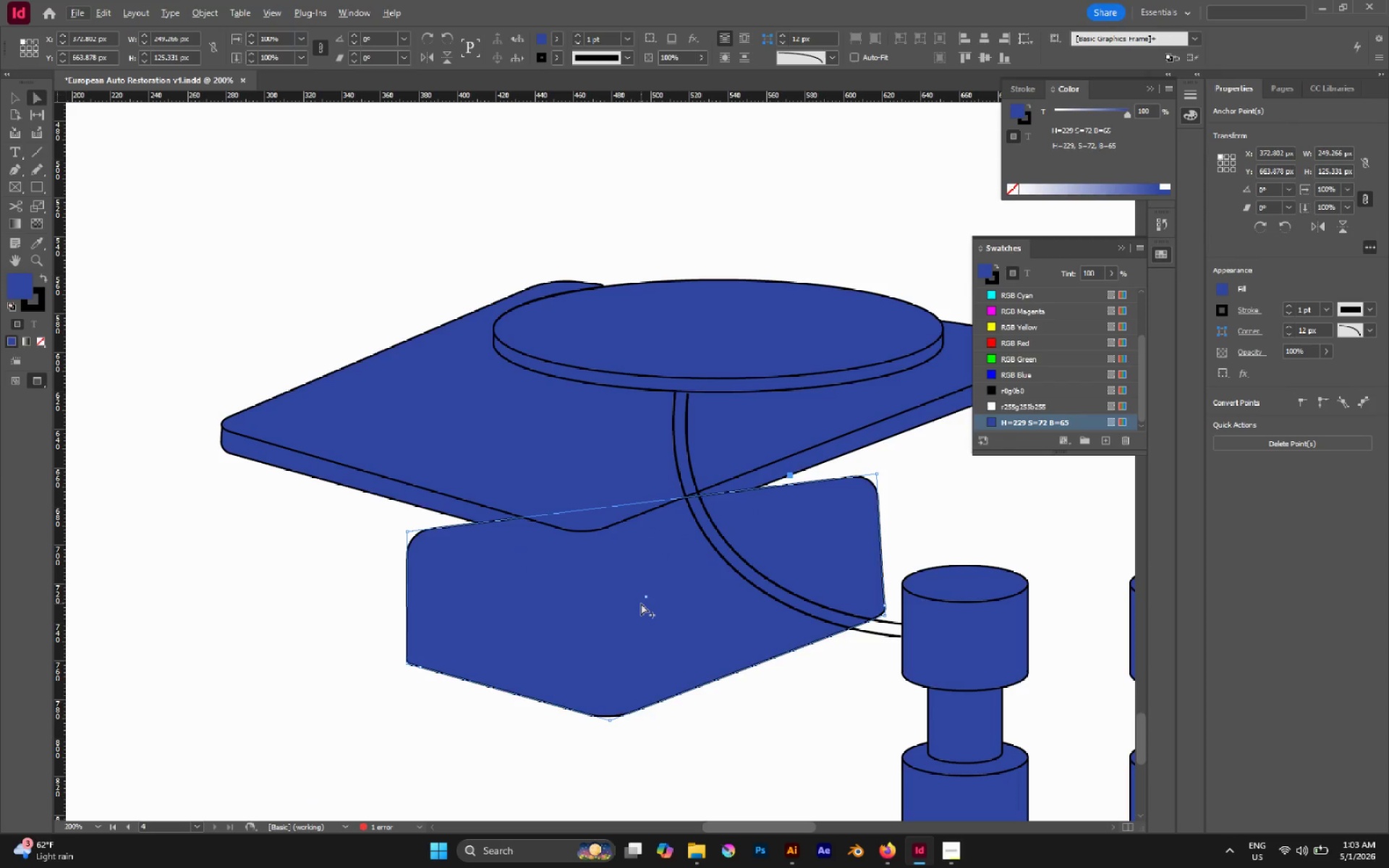 
hold_key(key=AltLeft, duration=0.42)
 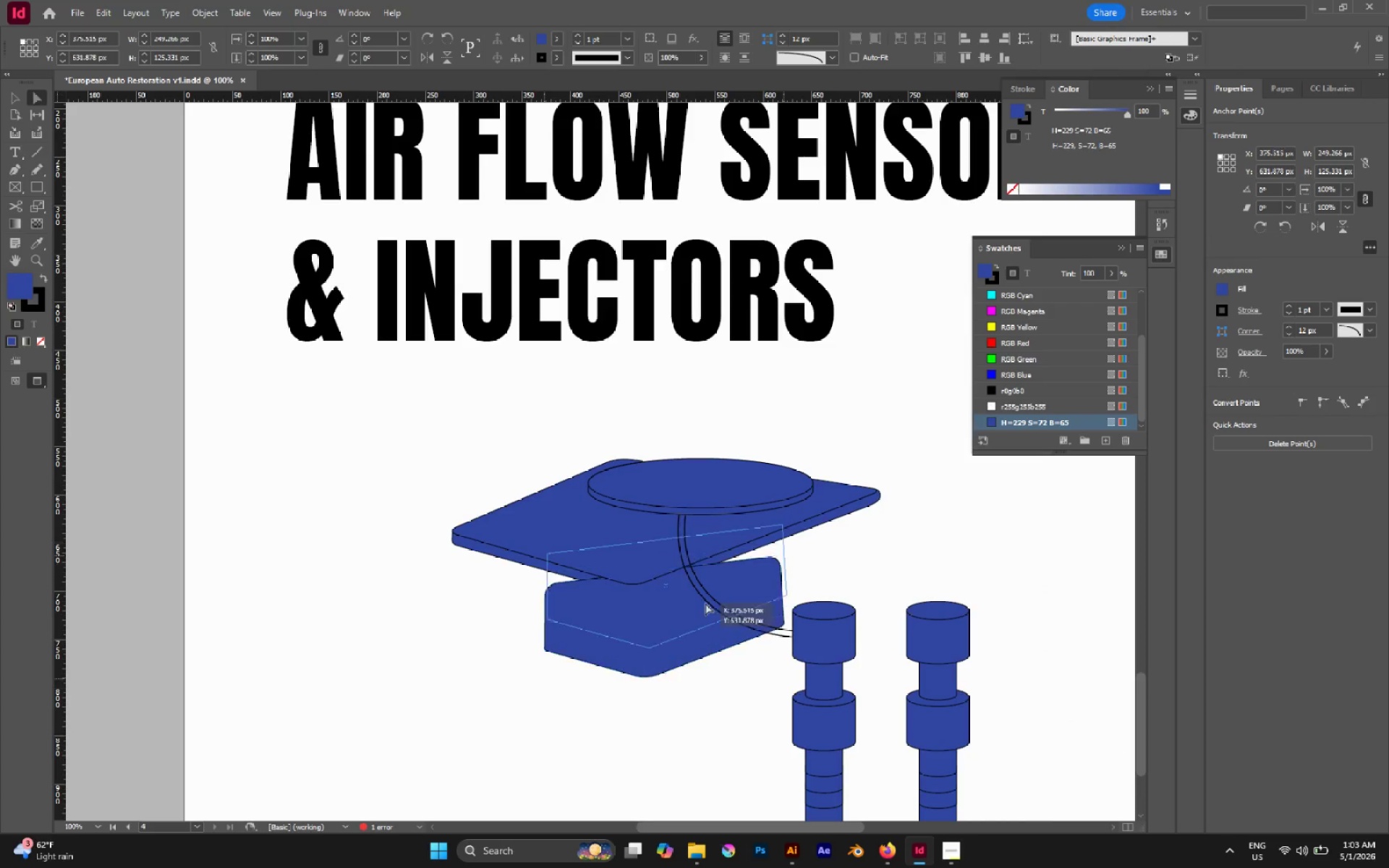 
left_click_drag(start_coordinate=[703, 638], to_coordinate=[704, 599])
 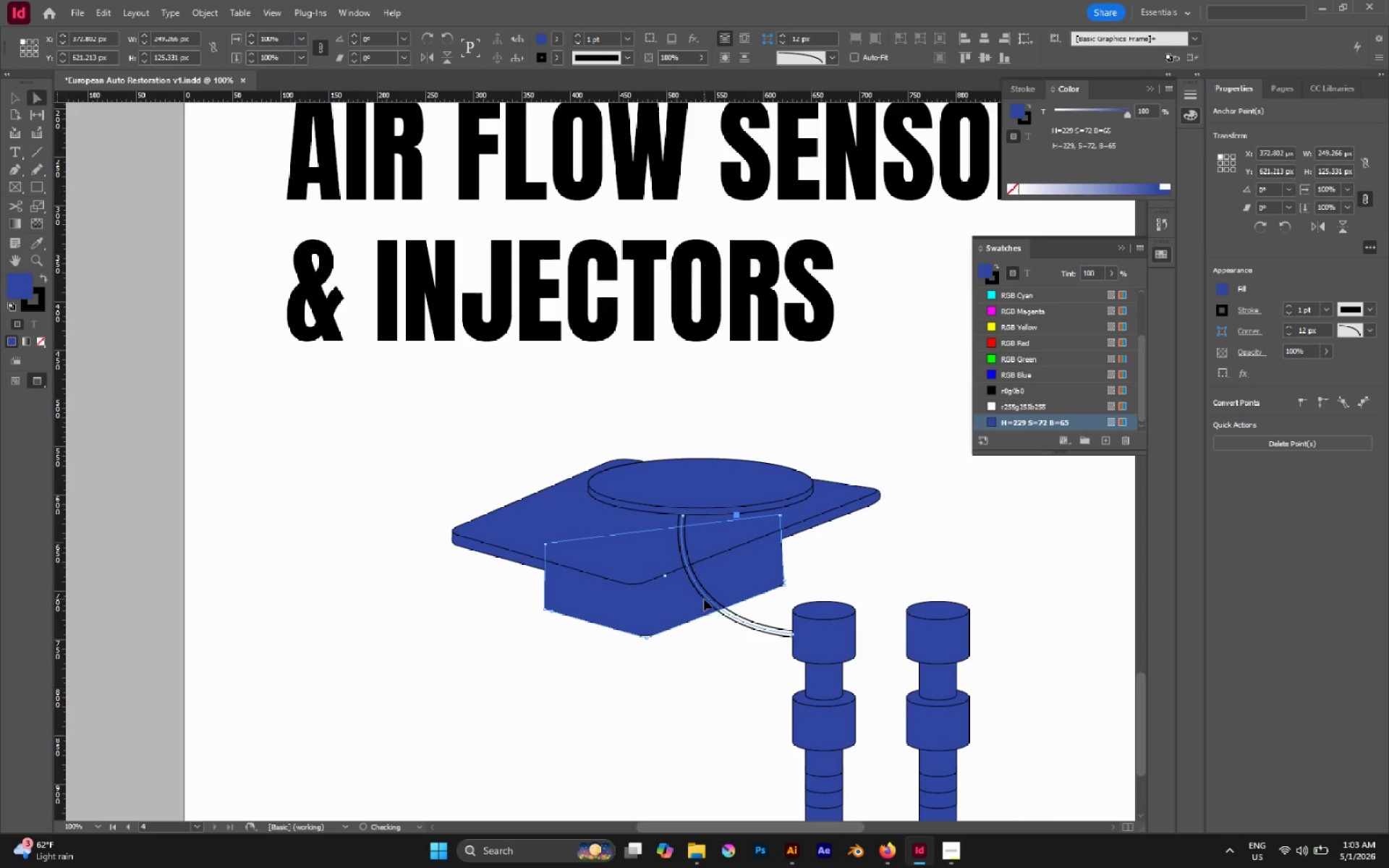 
scroll: coordinate [683, 638], scroll_direction: down, amount: 3.0
 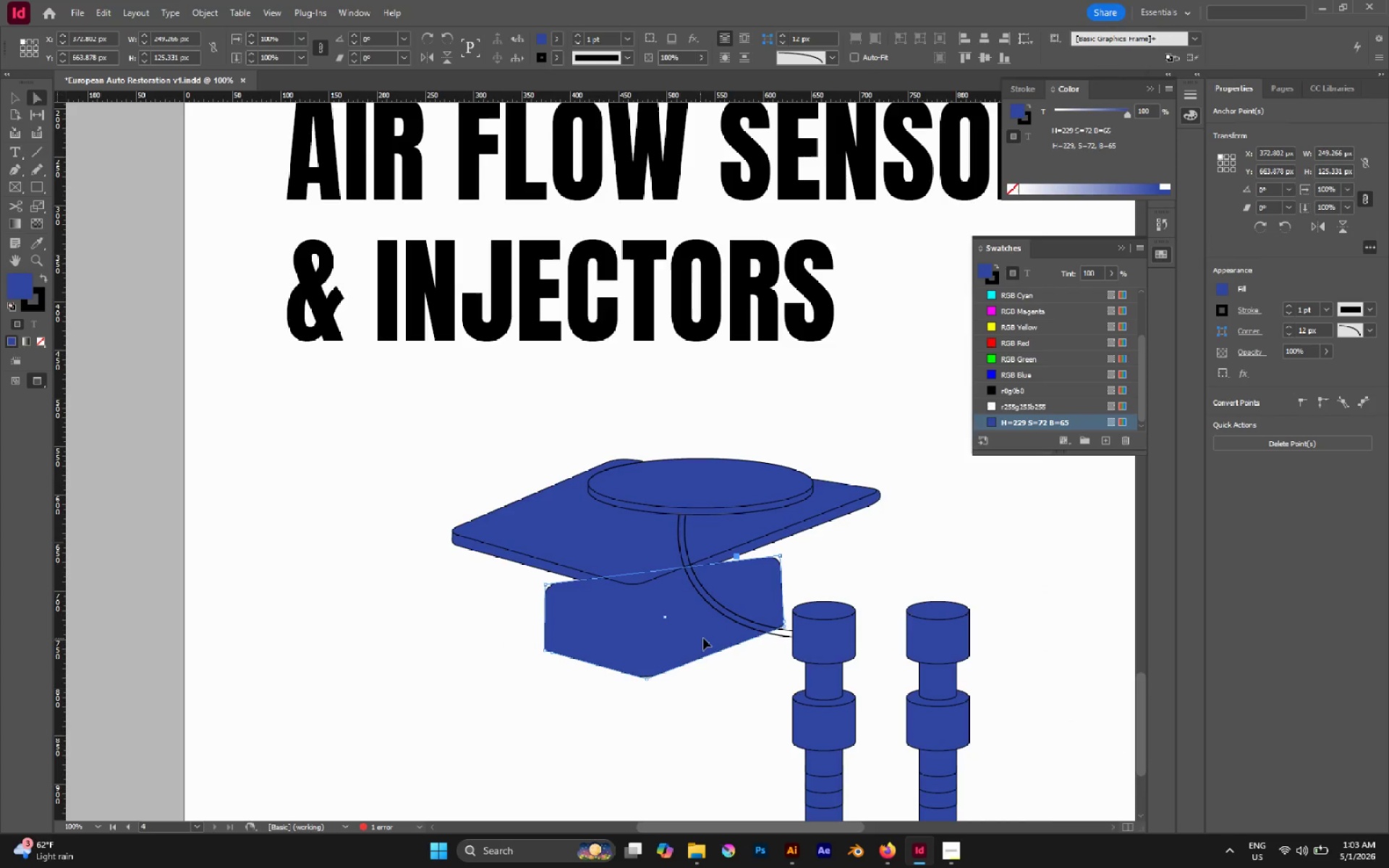 
key(Control+ControlLeft)
 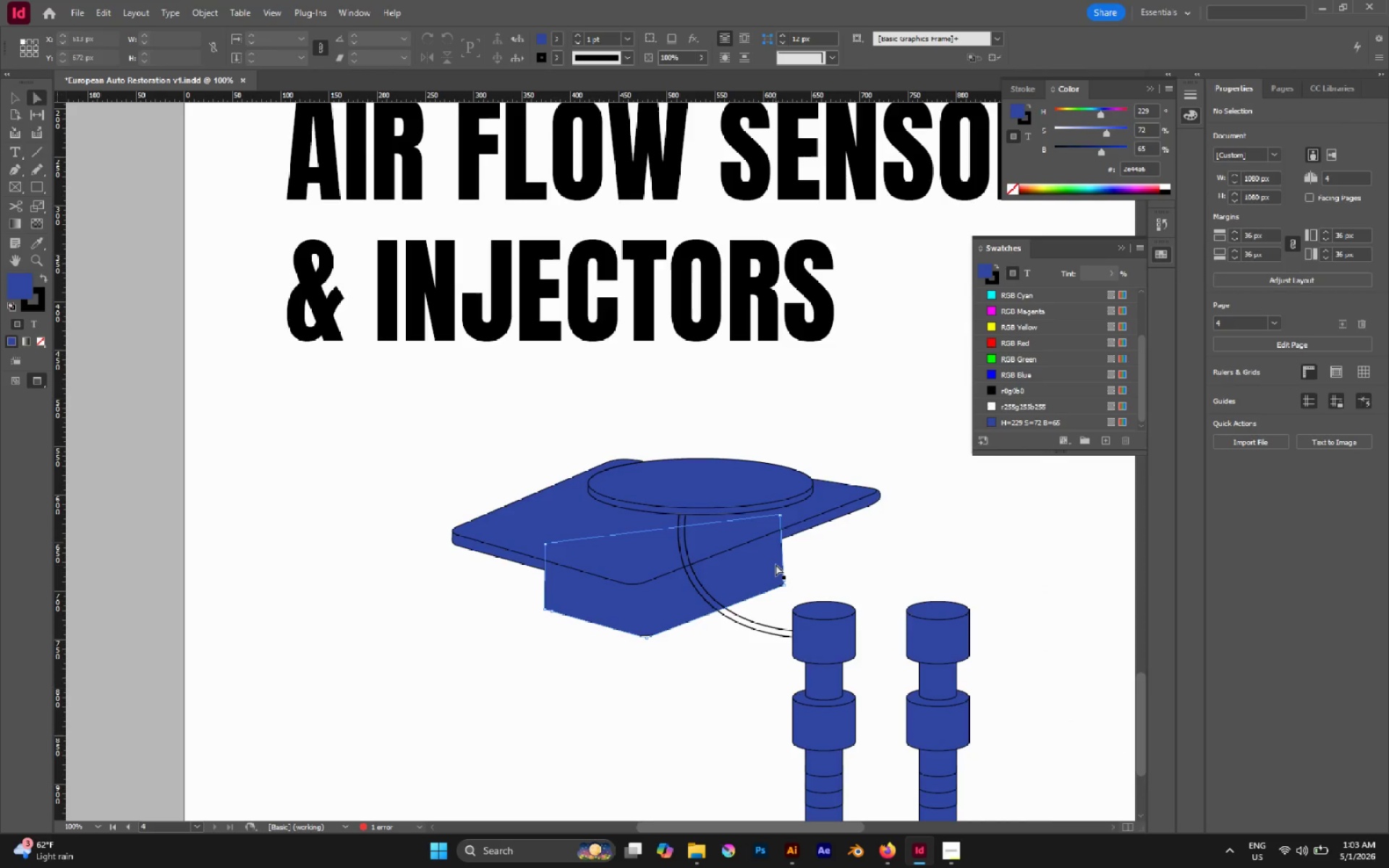 
key(V)
 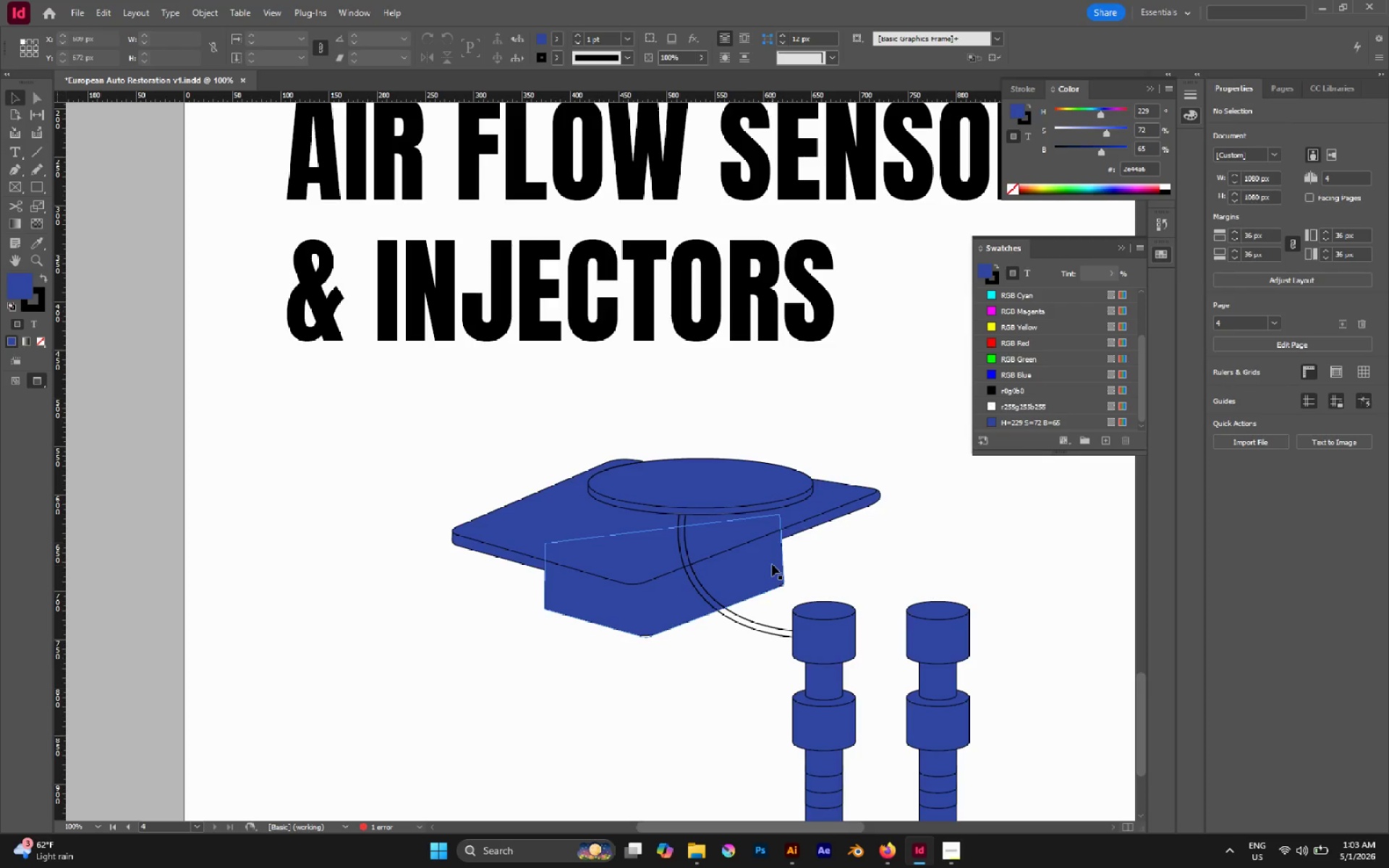 
left_click([772, 564])
 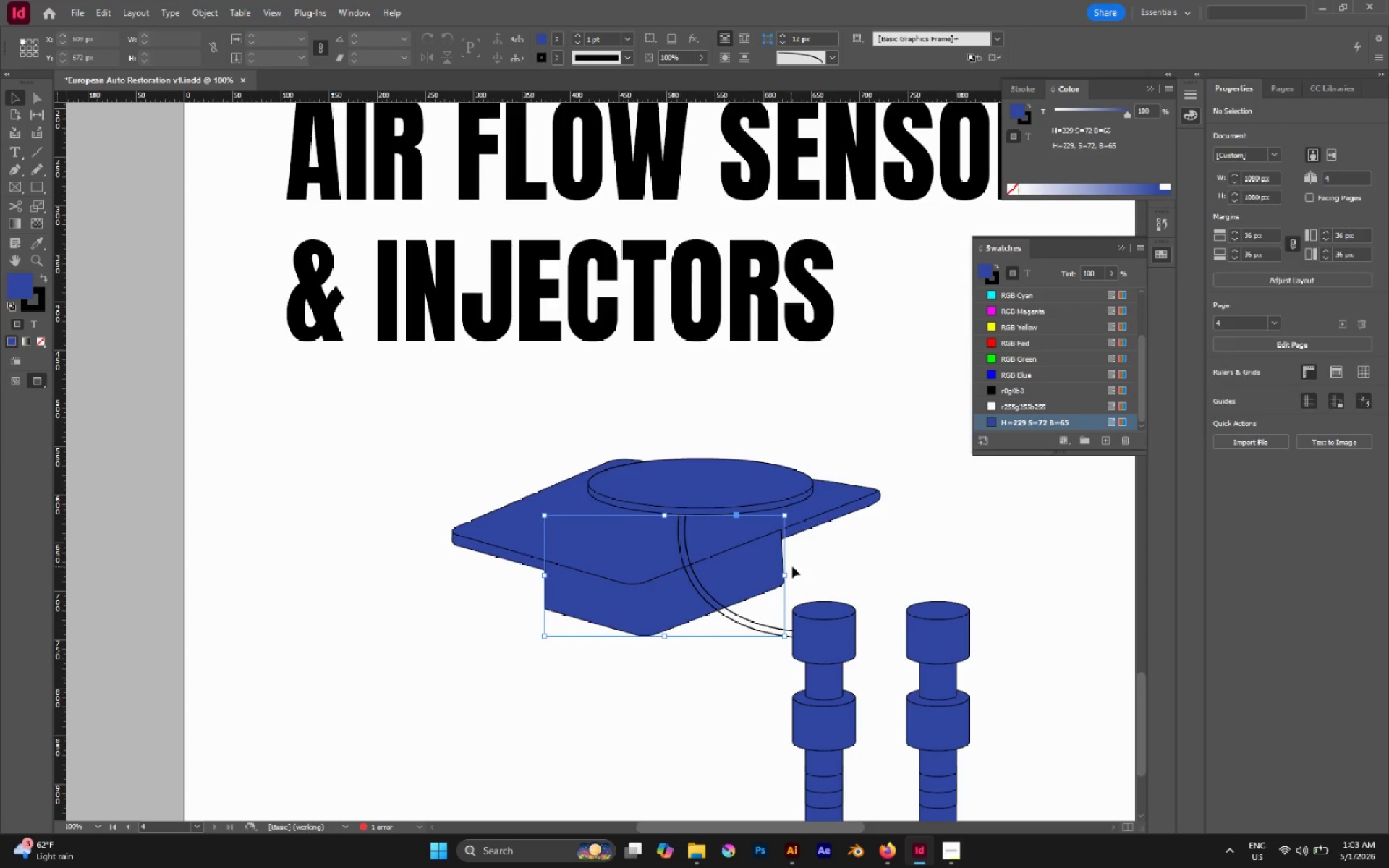 
hold_key(key=AltLeft, duration=1.86)
hold_key(key=ShiftLeft, duration=1.61)
left_click_drag(start_coordinate=[786, 574], to_coordinate=[810, 571])
 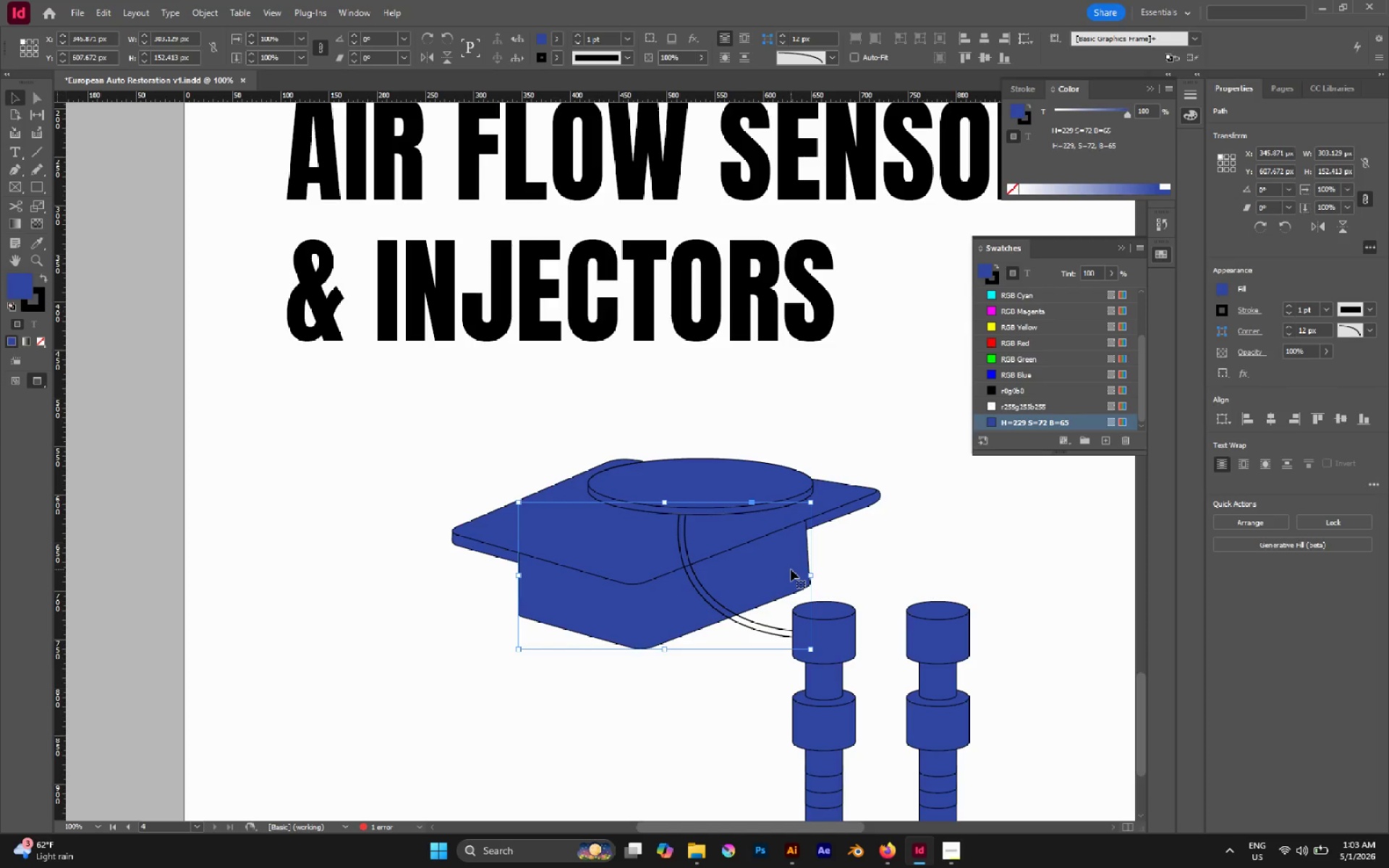 
key(Control+Shift+BracketLeft)
 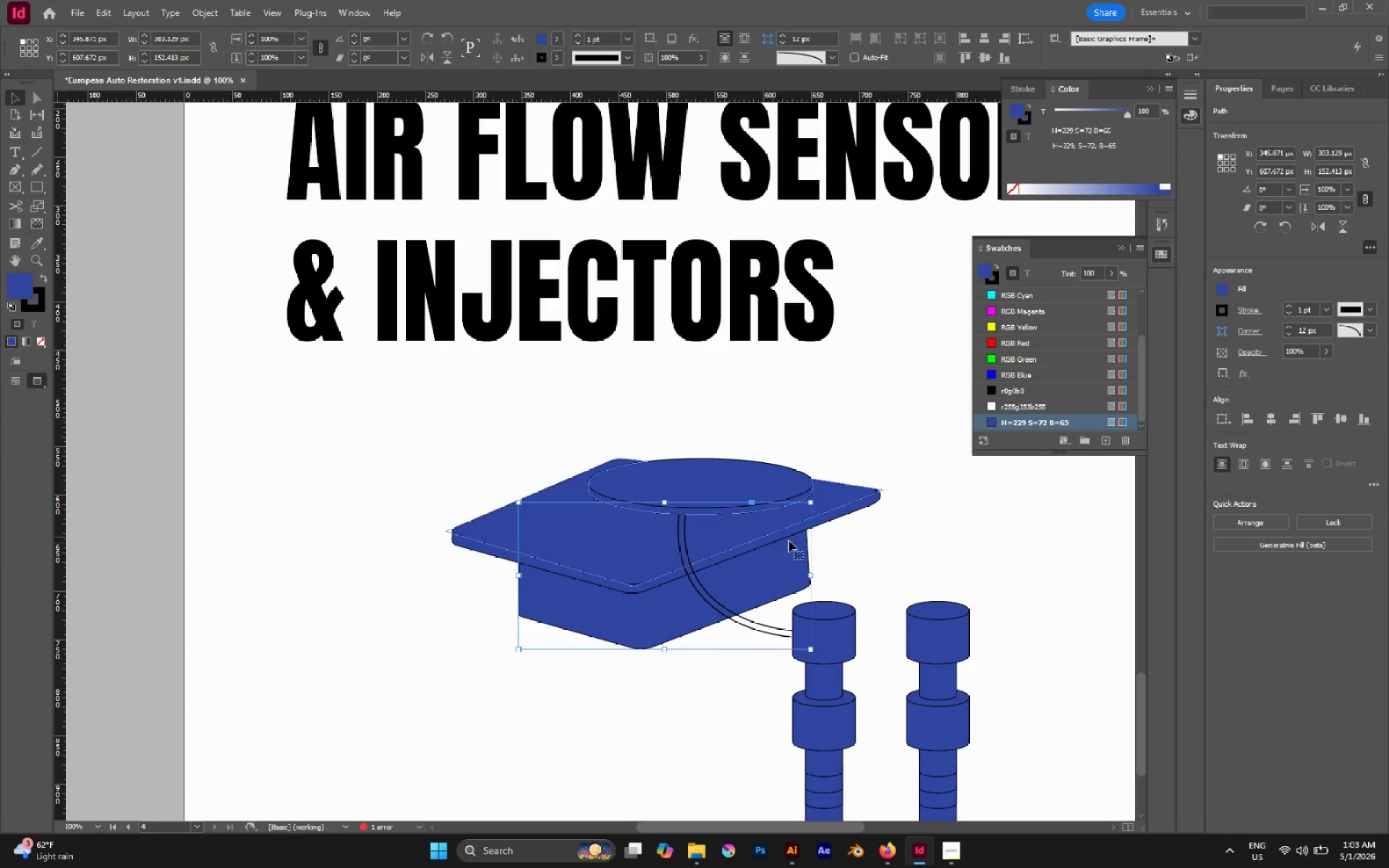 
left_click([860, 544])
 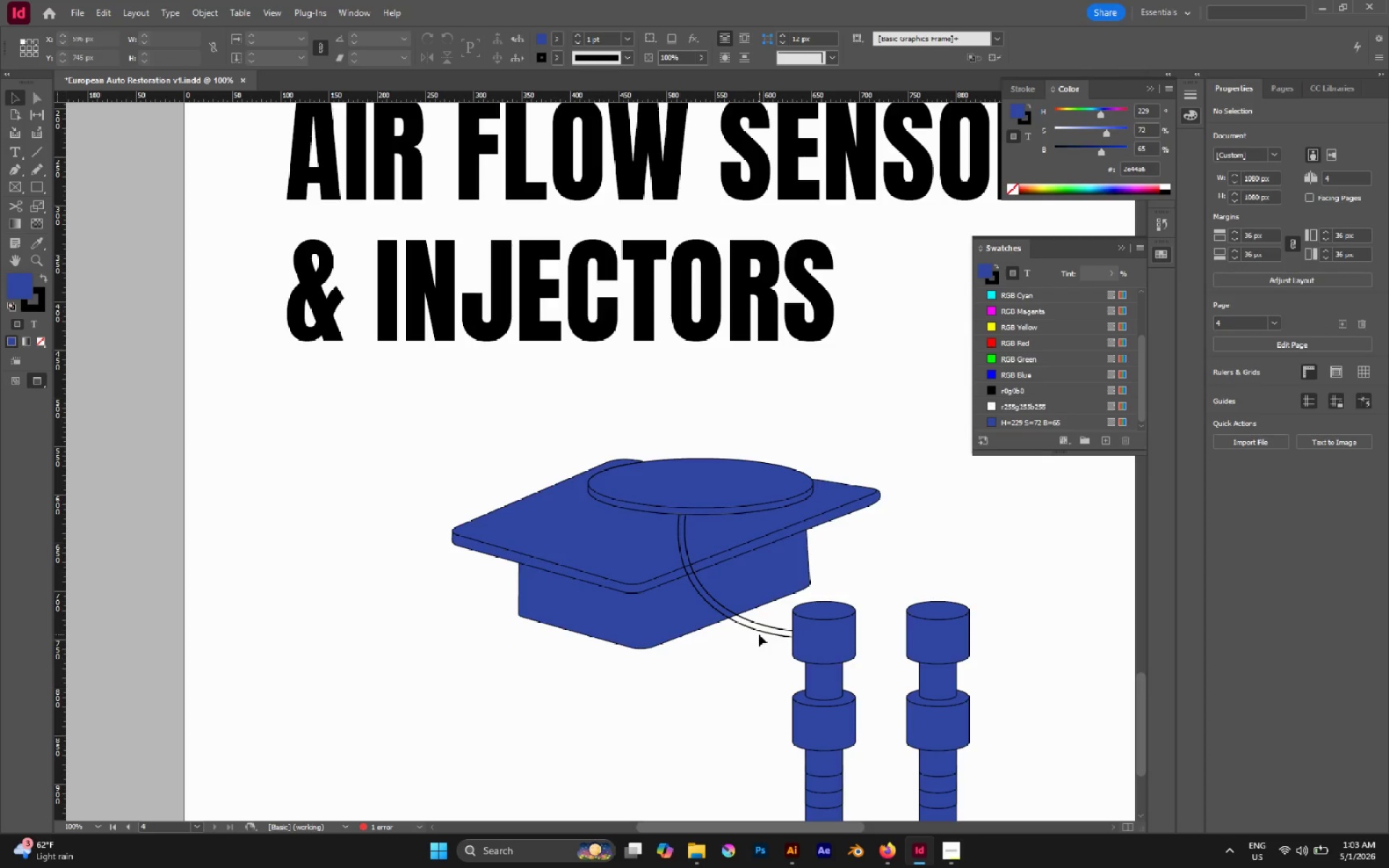 
hold_key(key=AltLeft, duration=0.45)
scroll: coordinate [777, 641], scroll_direction: up, amount: 1.0
 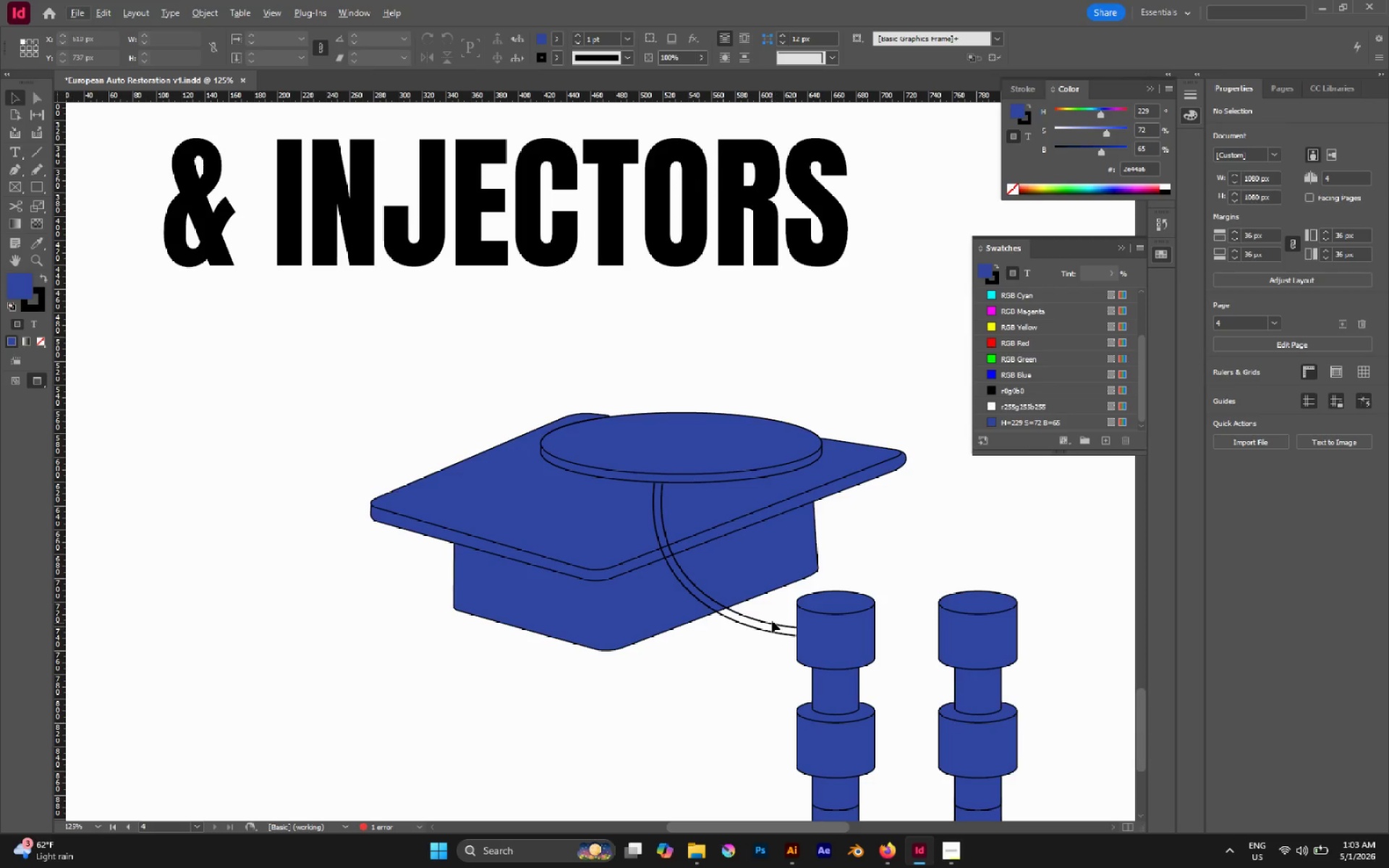 
left_click_drag(start_coordinate=[772, 621], to_coordinate=[774, 659])
 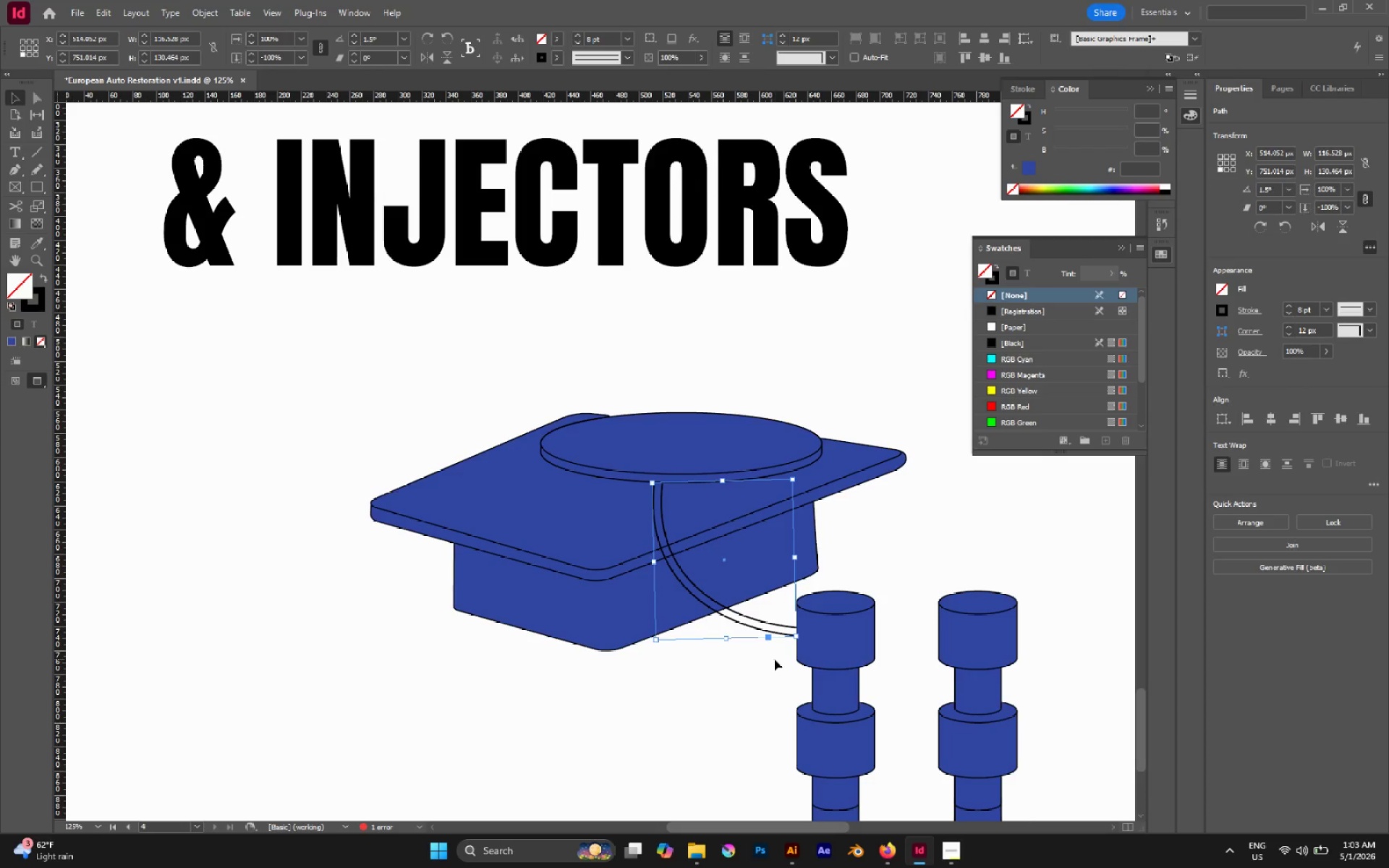 
key(P)
 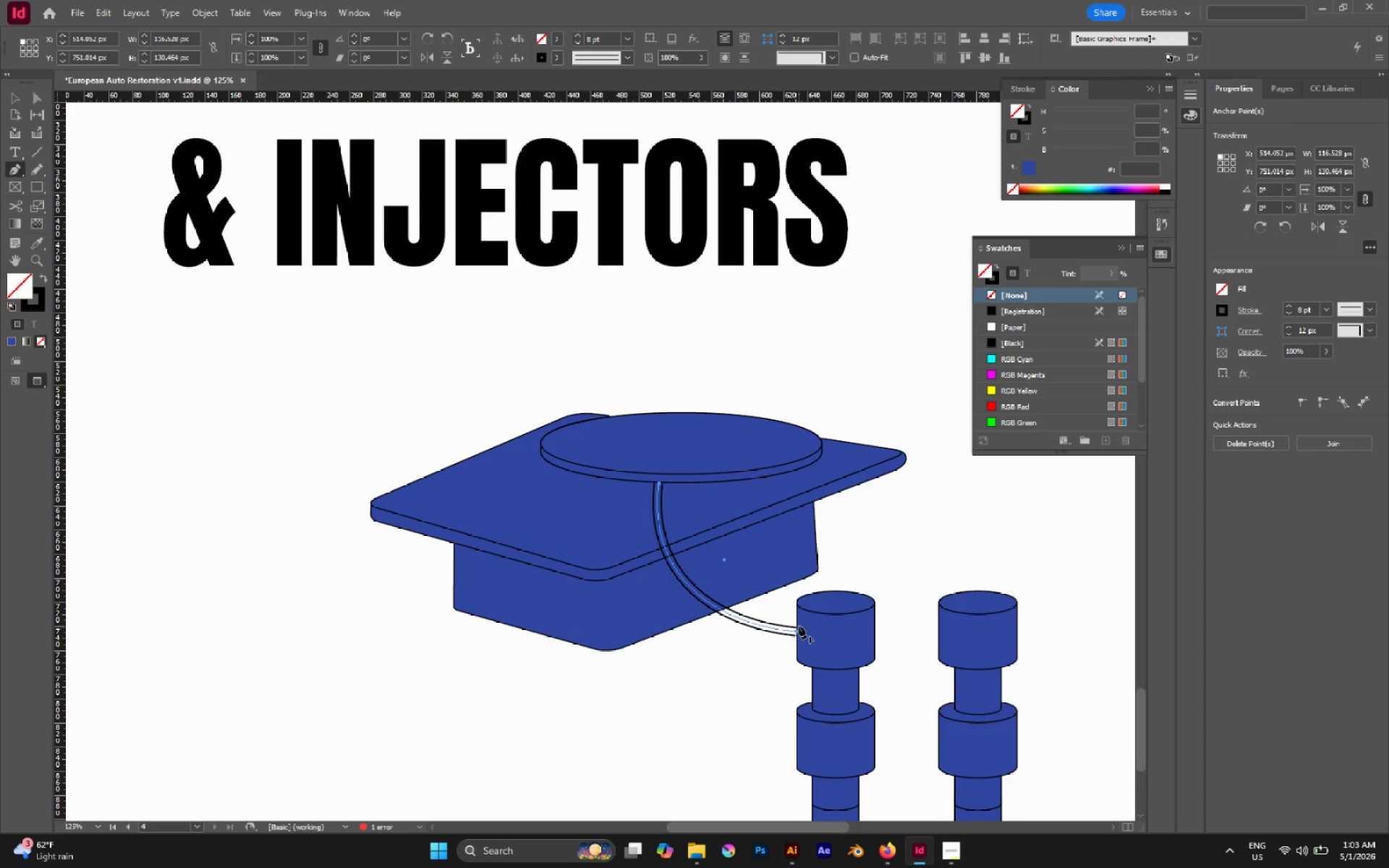 
hold_key(key=AltLeft, duration=0.41)
scroll: coordinate [799, 626], scroll_direction: up, amount: 2.0
 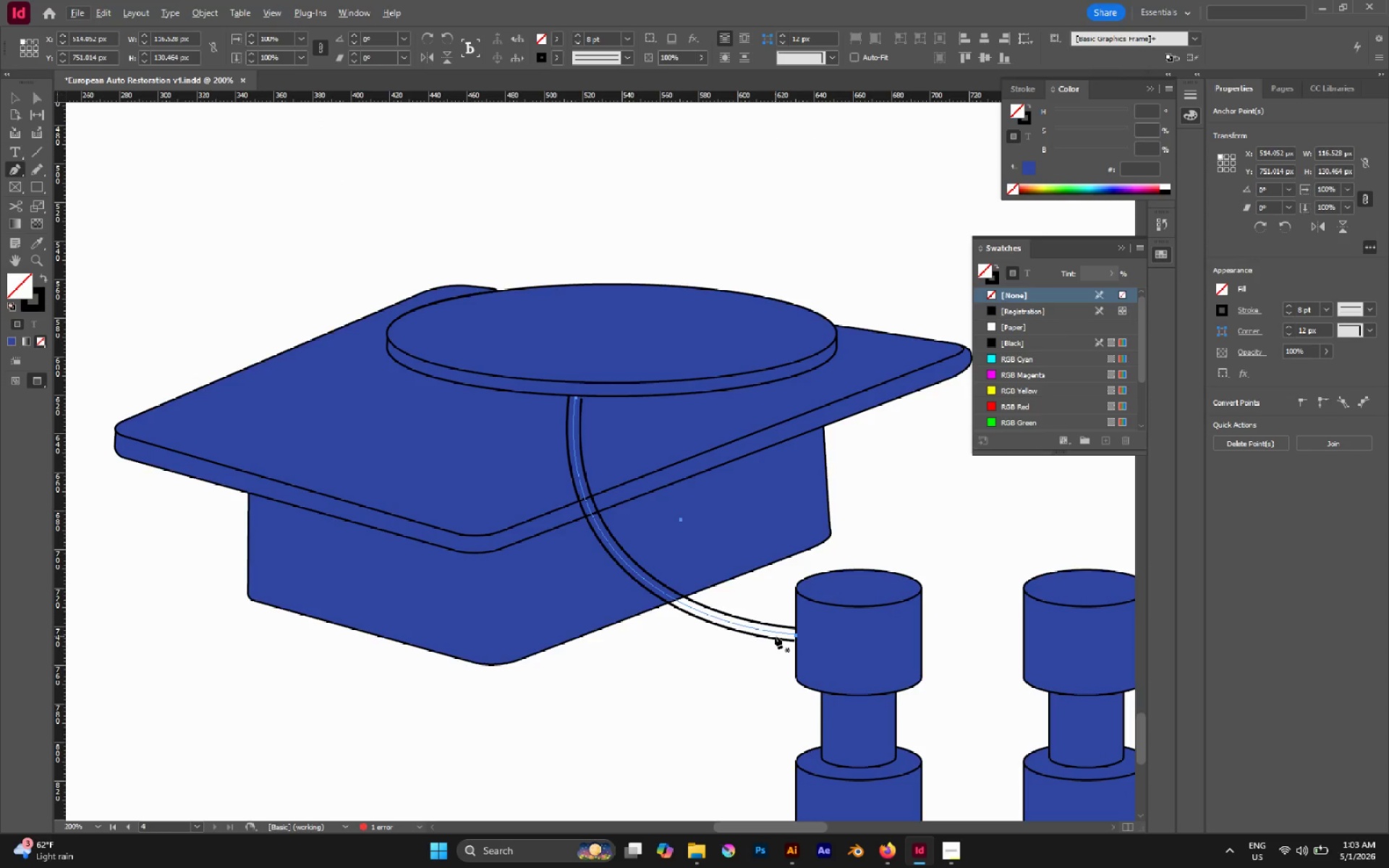 
key(V)
 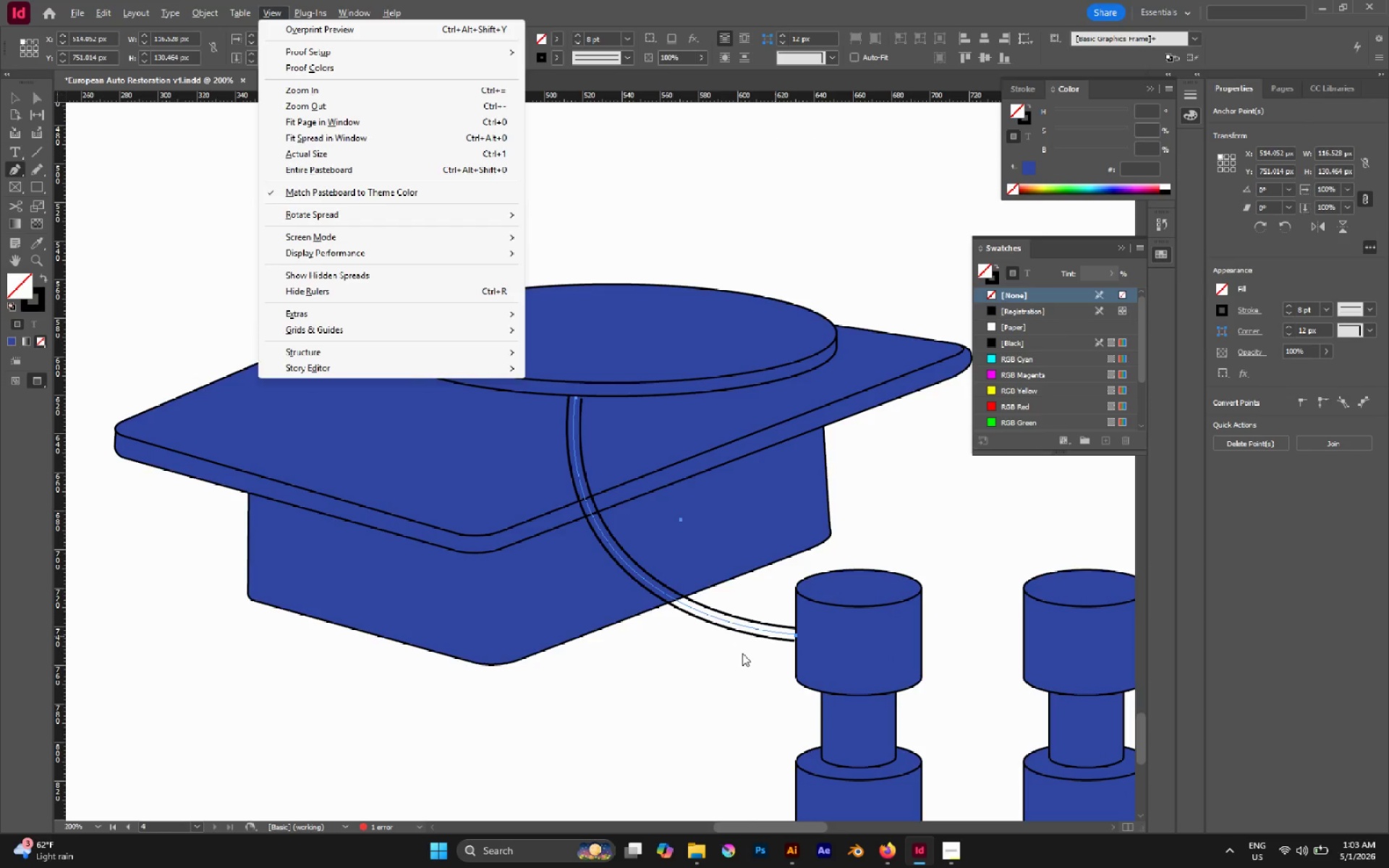 
left_click([742, 653])
 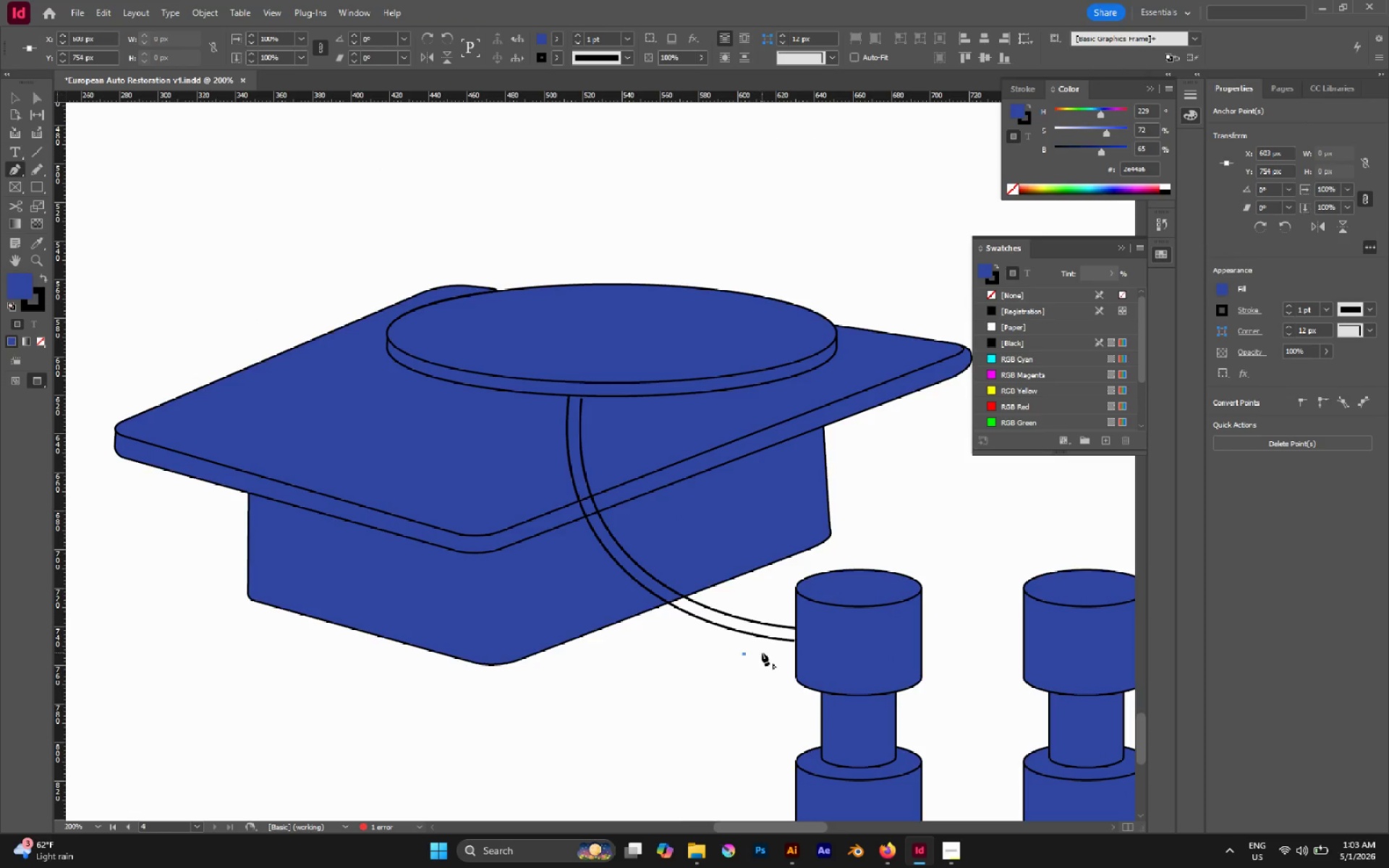 
key(Escape)
 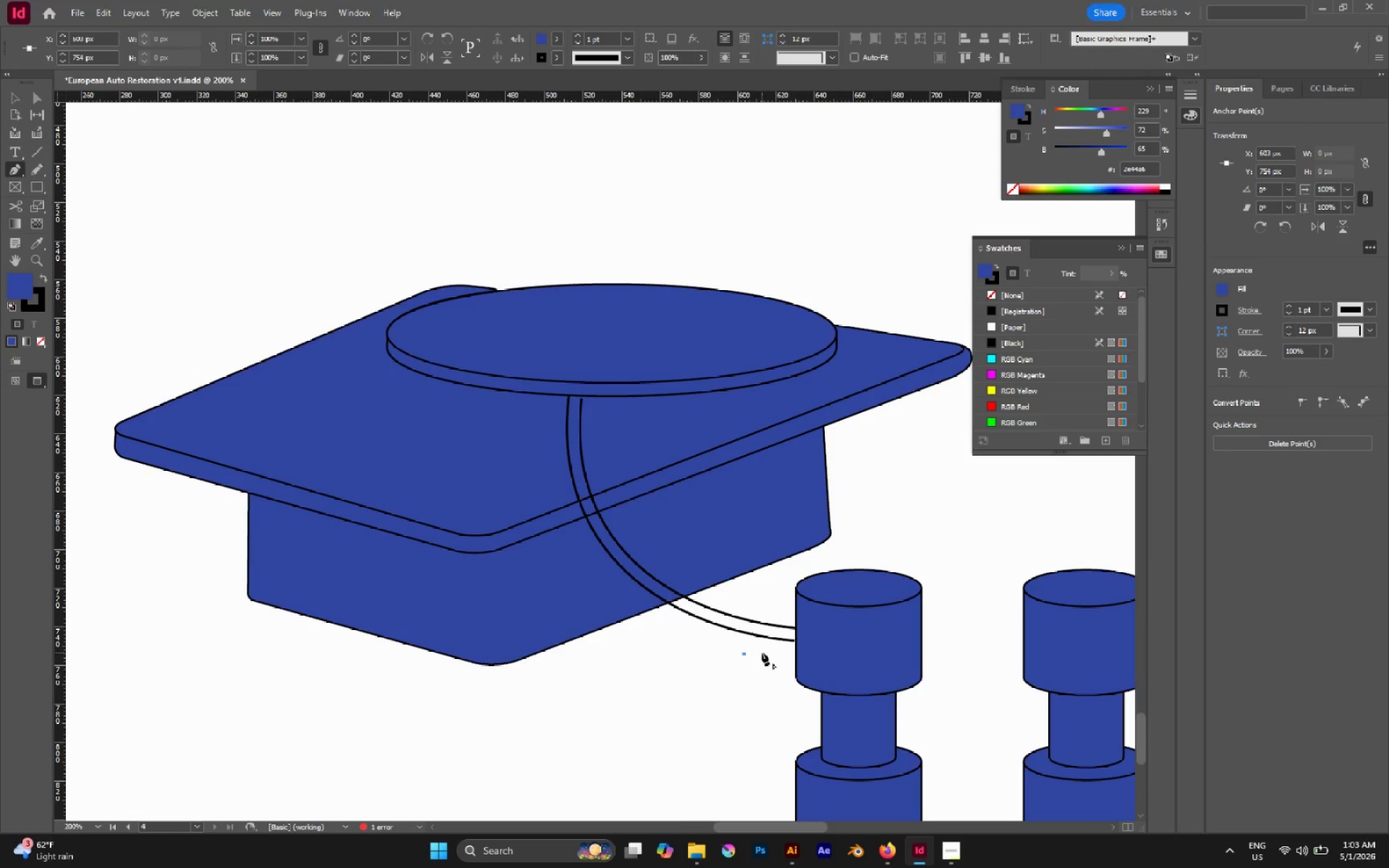 
key(Delete)
 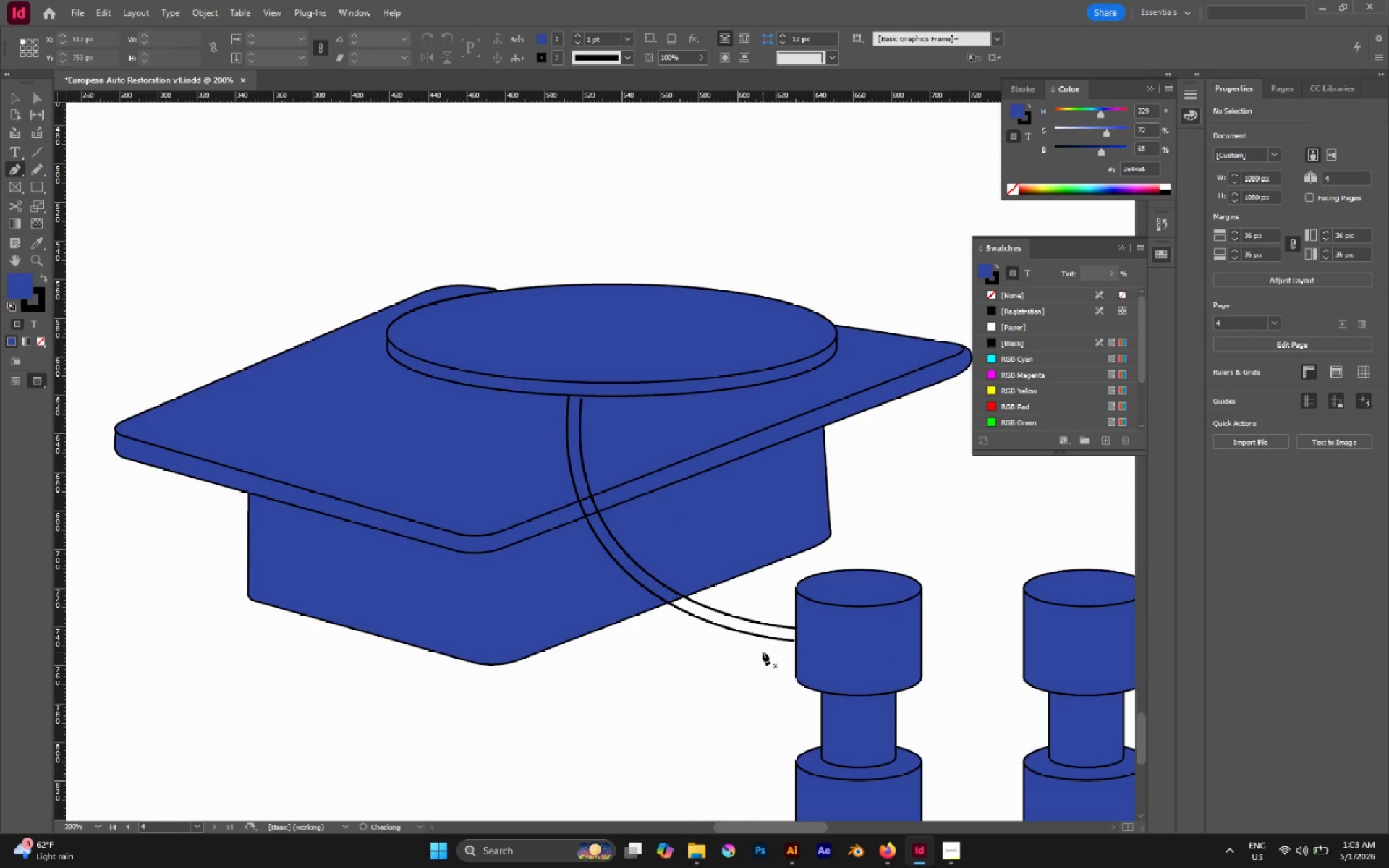 
key(V)
 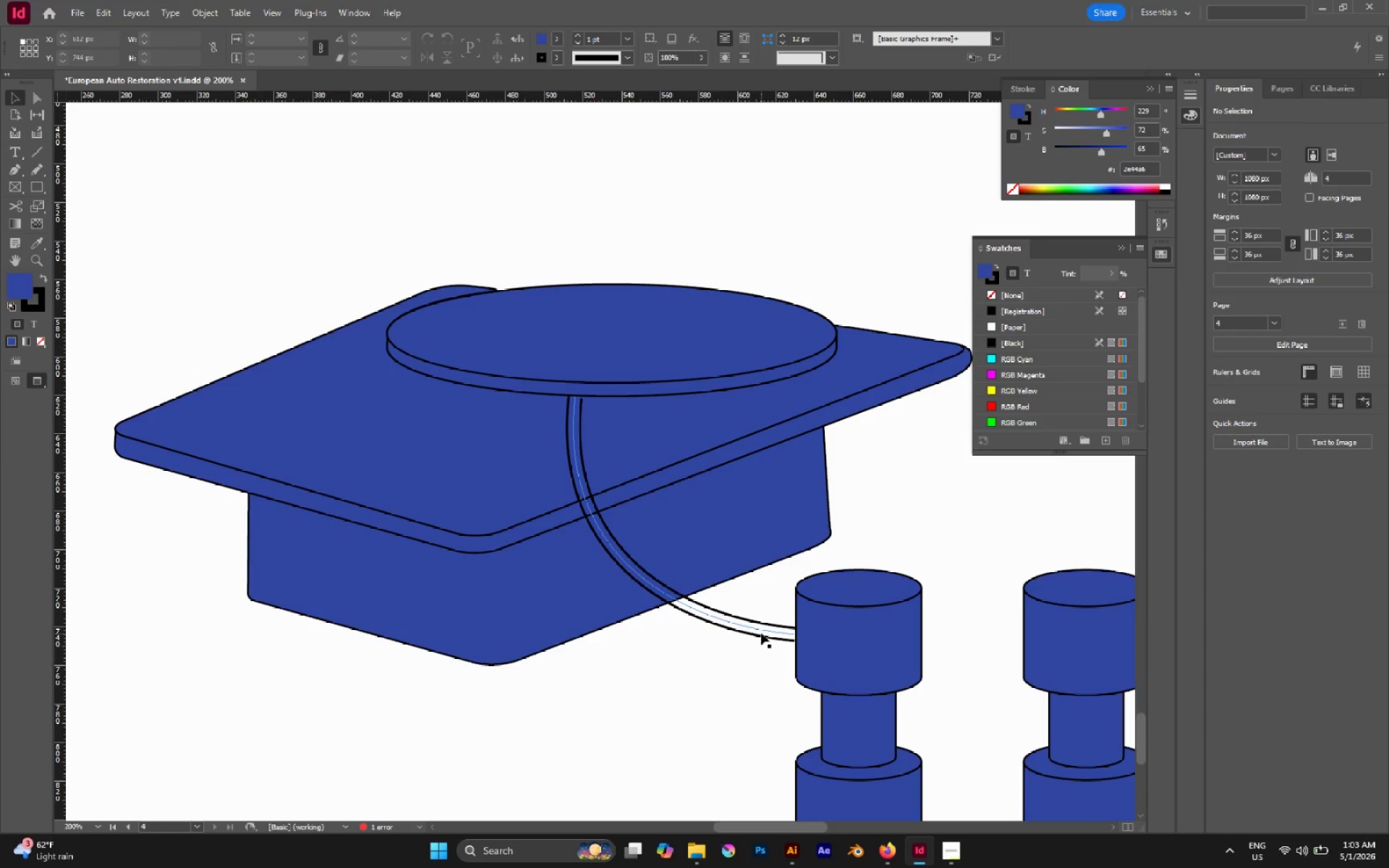 
left_click([761, 633])
 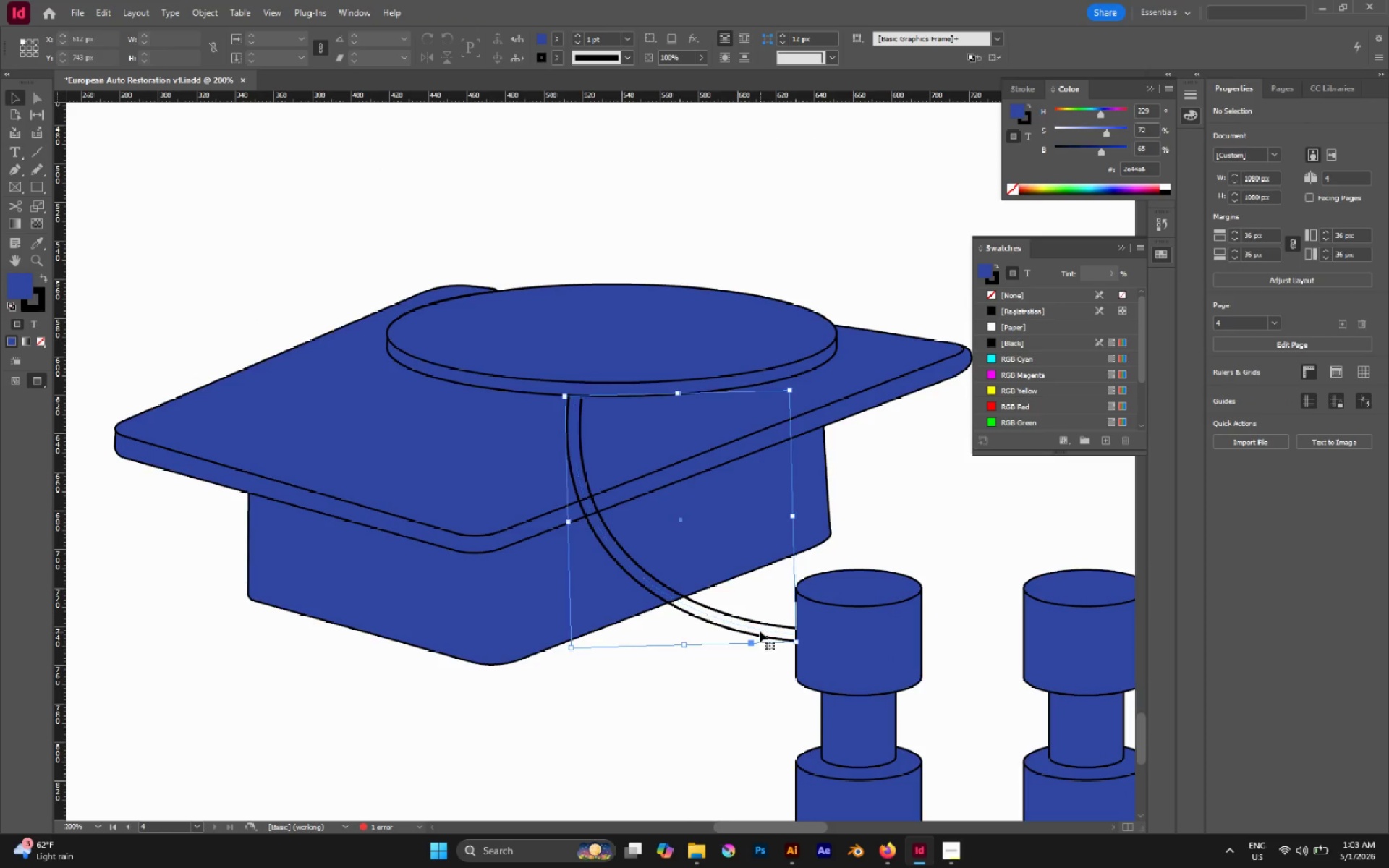 
hold_key(key=AltLeft, duration=1.44)
left_click_drag(start_coordinate=[760, 631], to_coordinate=[764, 610])
 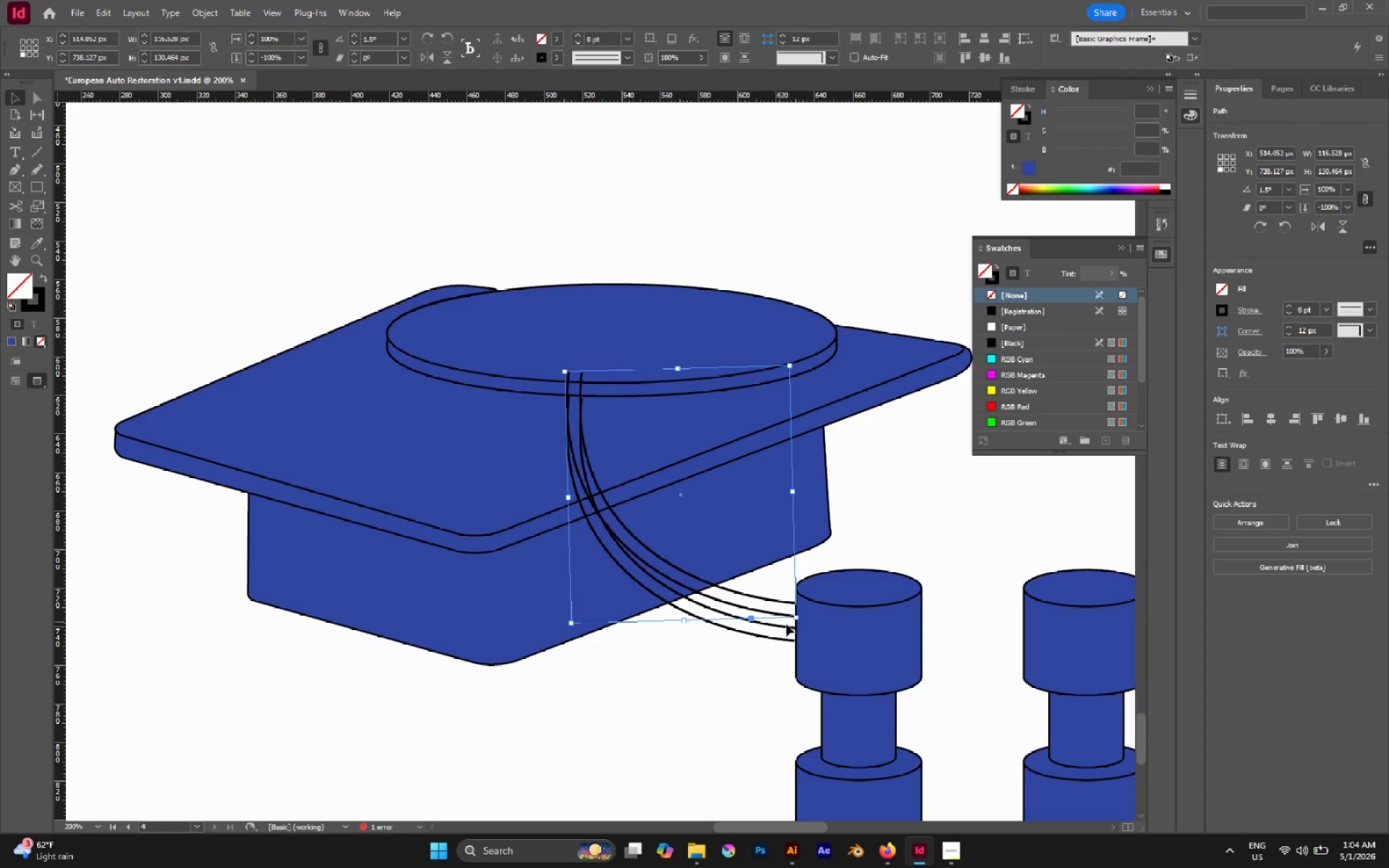 
hold_key(key=ShiftLeft, duration=0.86)
 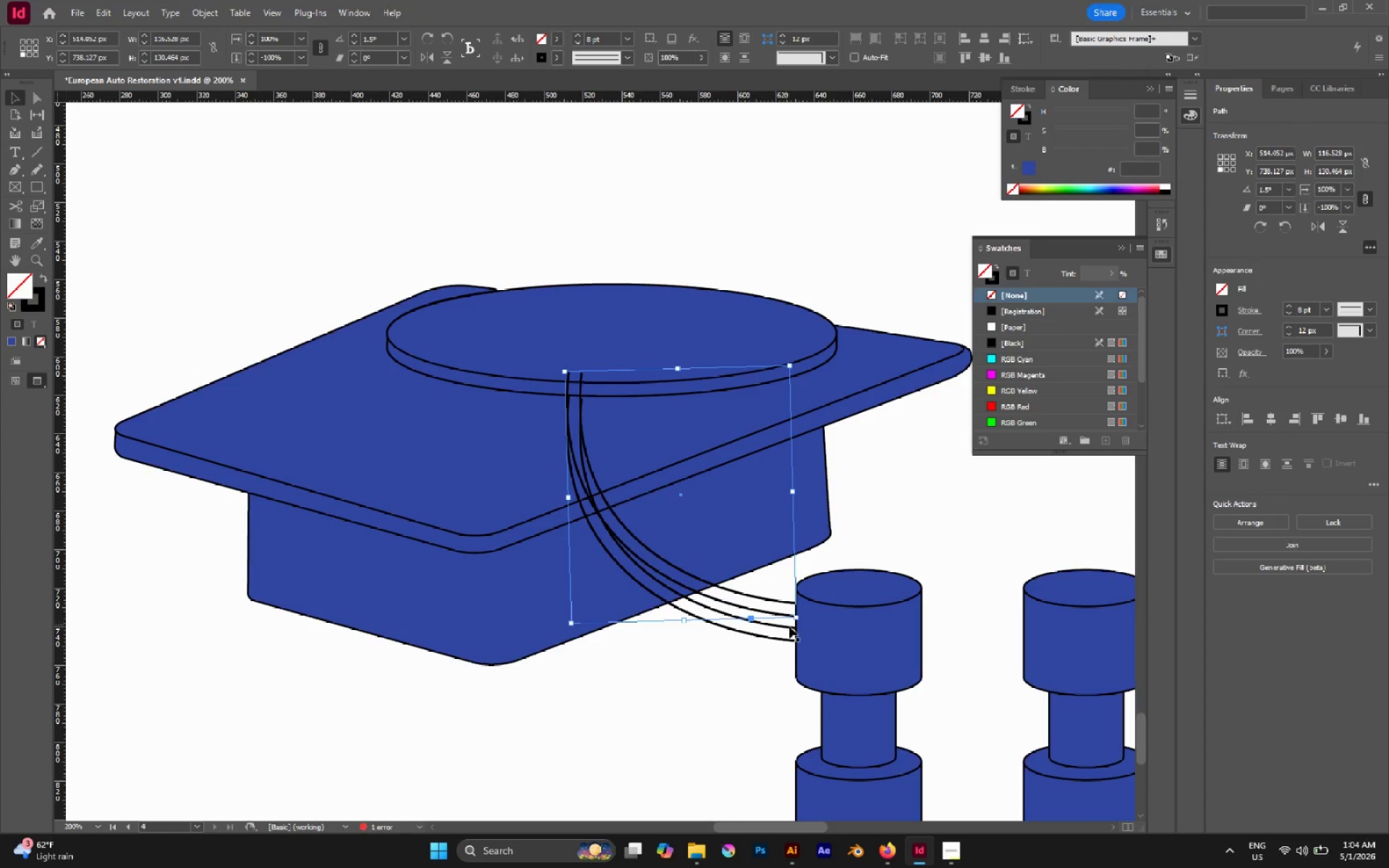 
type(ap)
 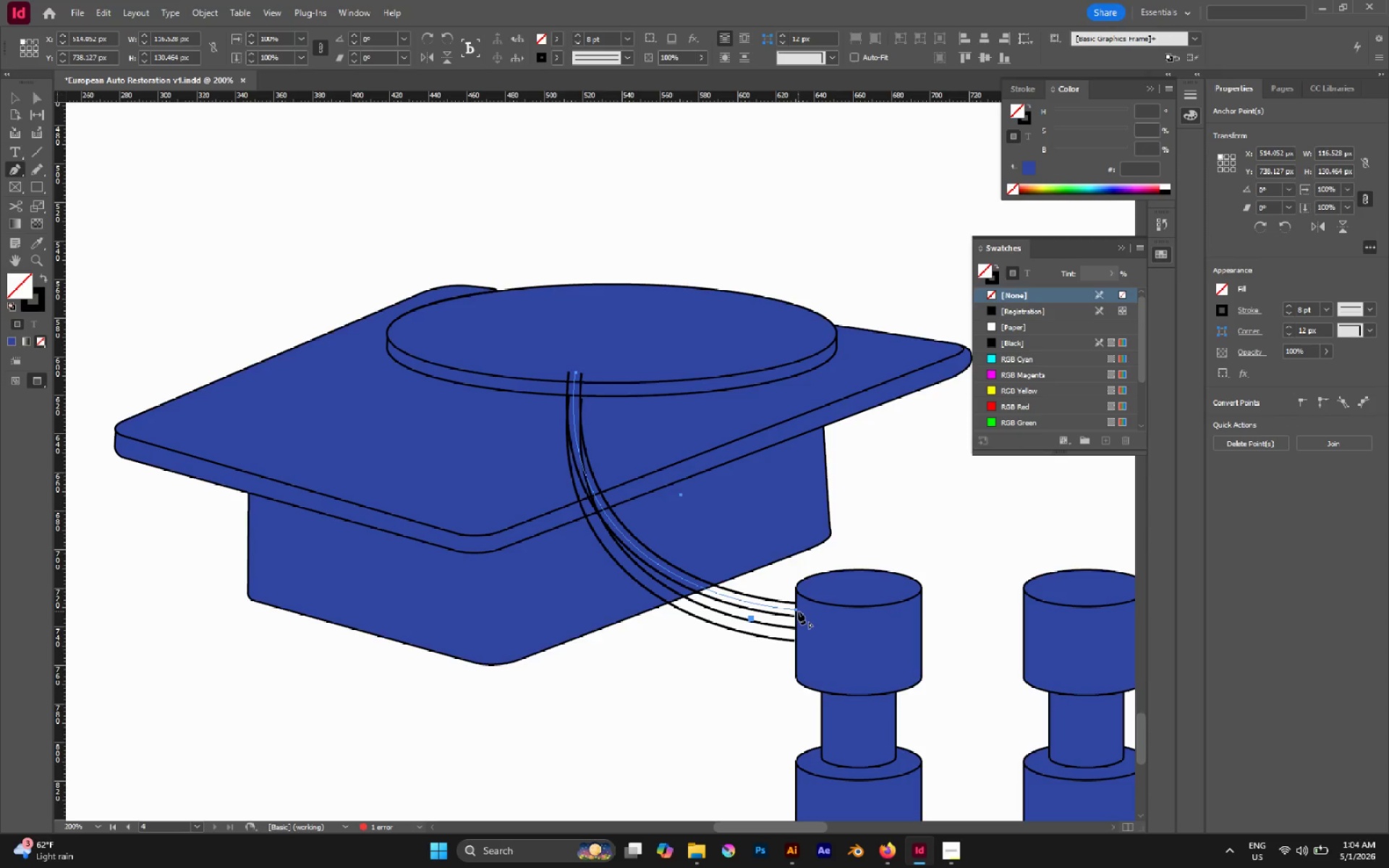 
left_click([798, 611])
 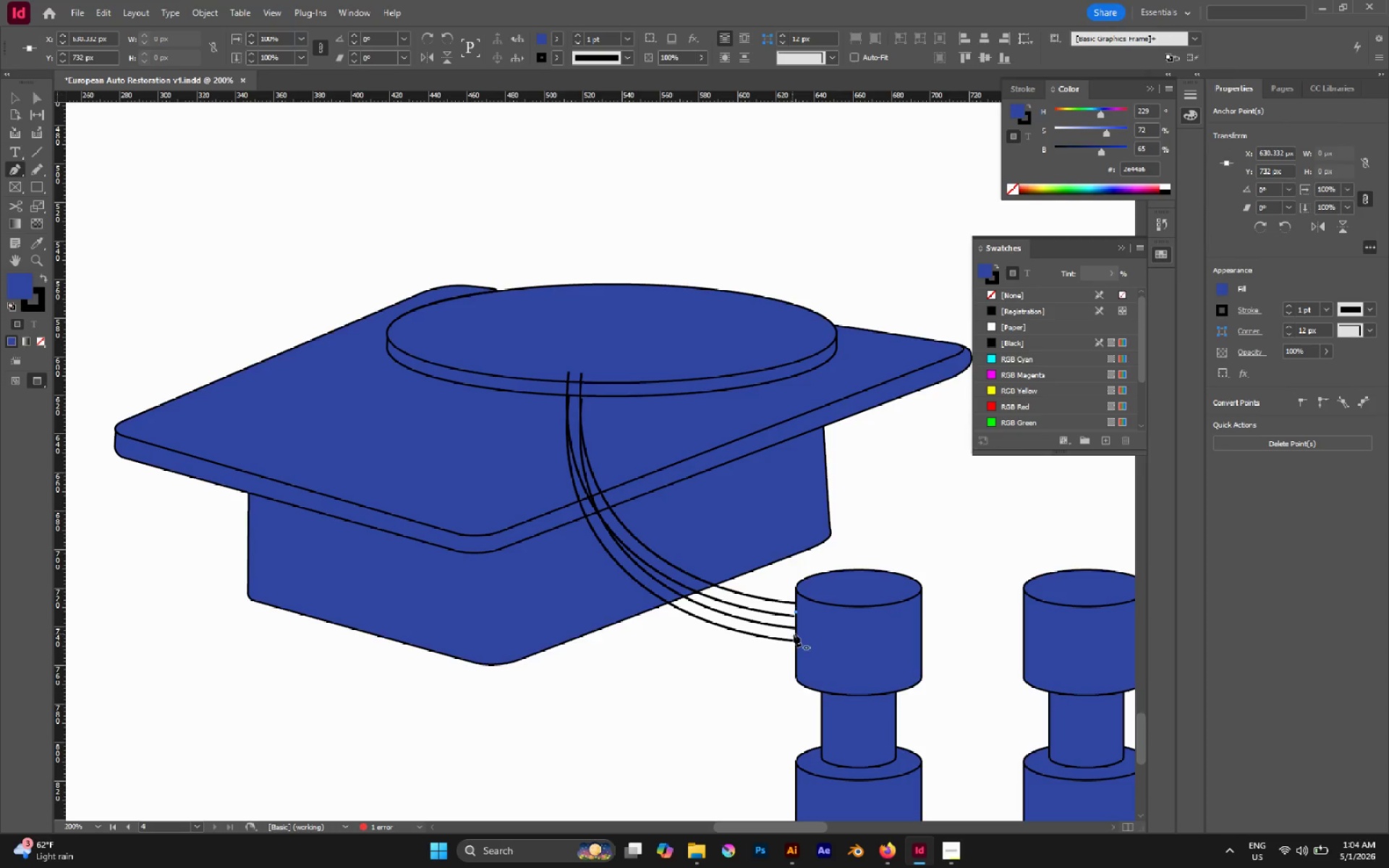 
left_click([794, 634])
 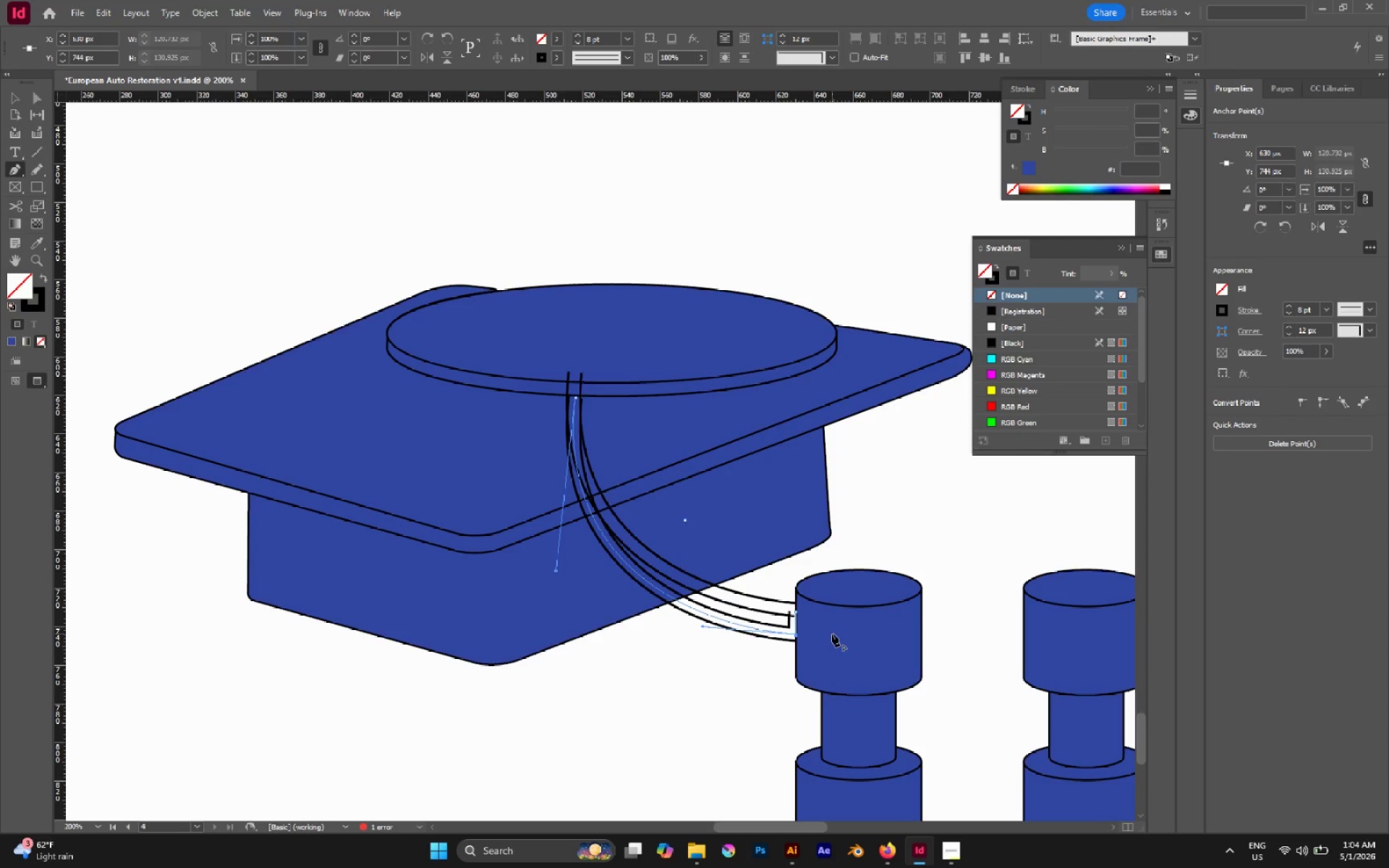 
key(Shift+X)
 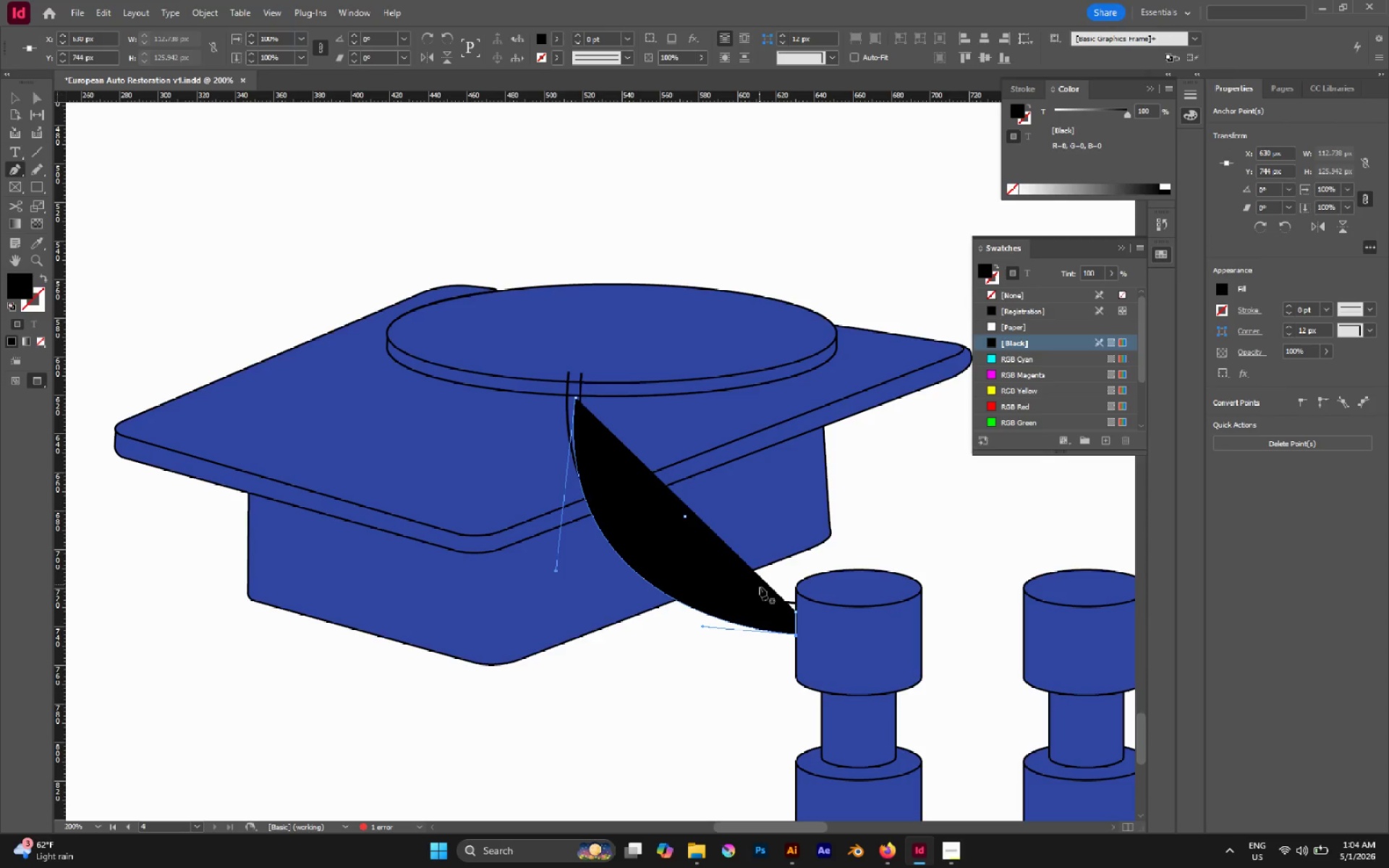 
key(V)
 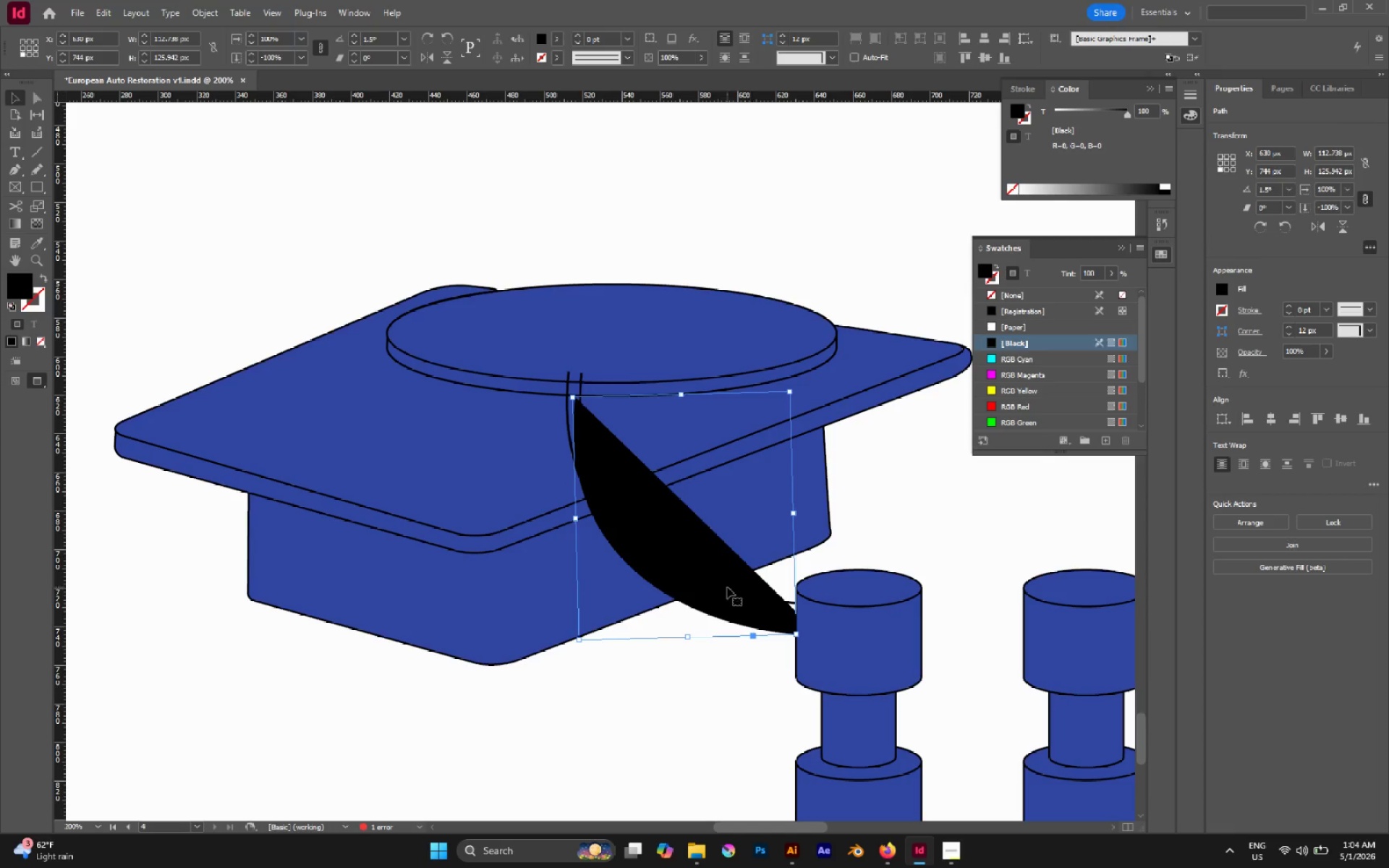 
left_click_drag(start_coordinate=[727, 588], to_coordinate=[648, 728])
 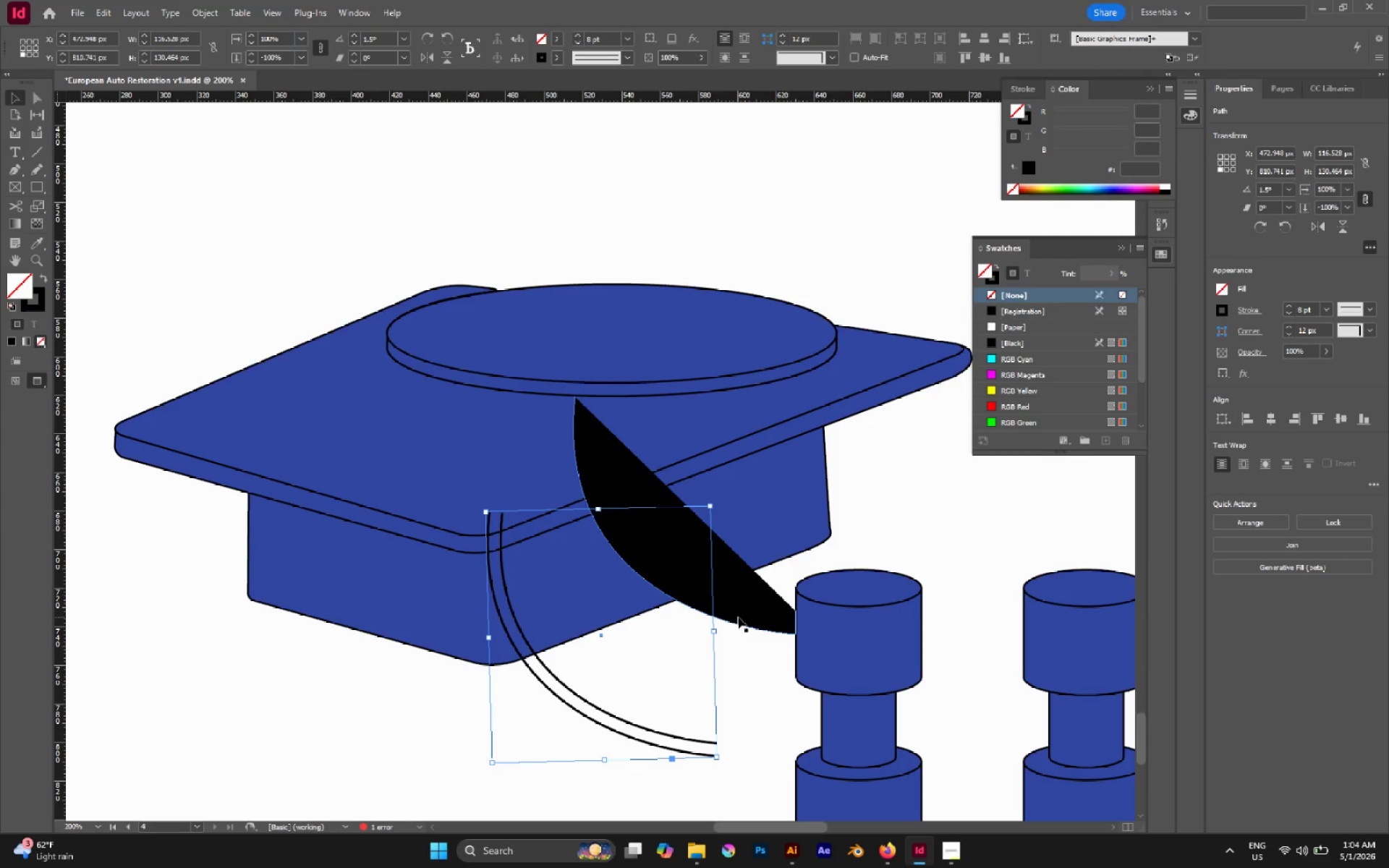 
left_click([738, 617])
 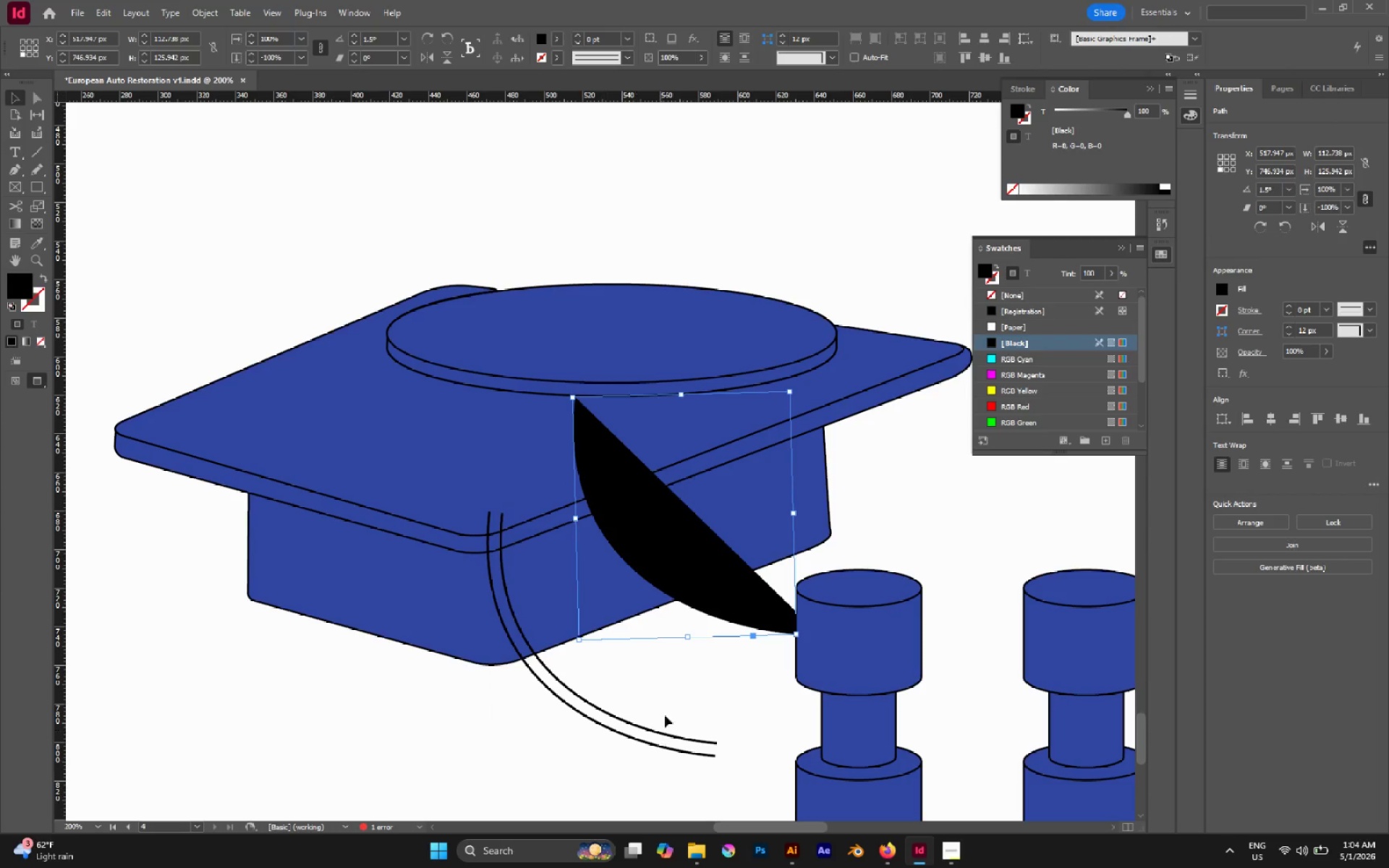 
left_click_drag(start_coordinate=[666, 713], to_coordinate=[644, 764])
 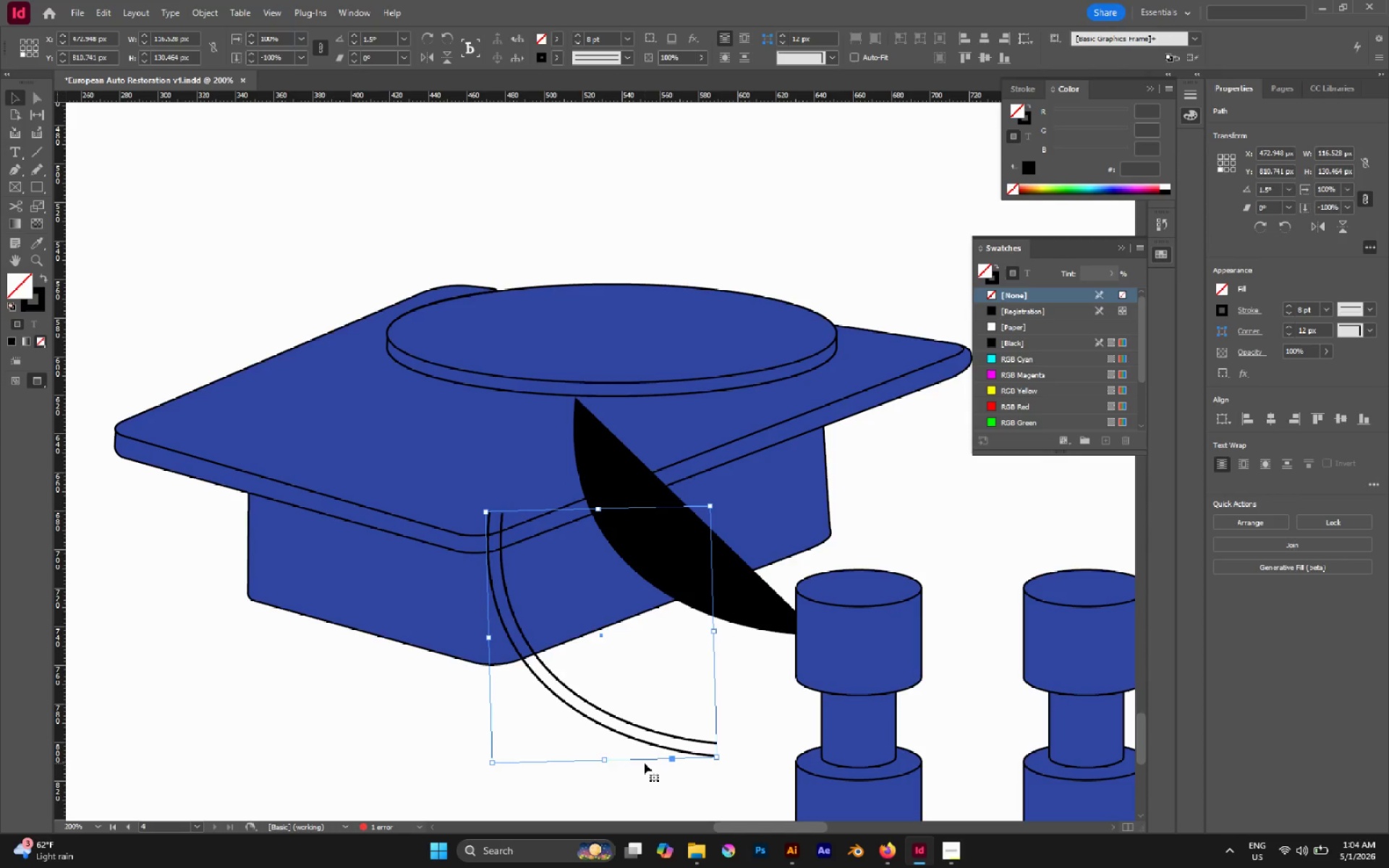 
key(Control+Z)
 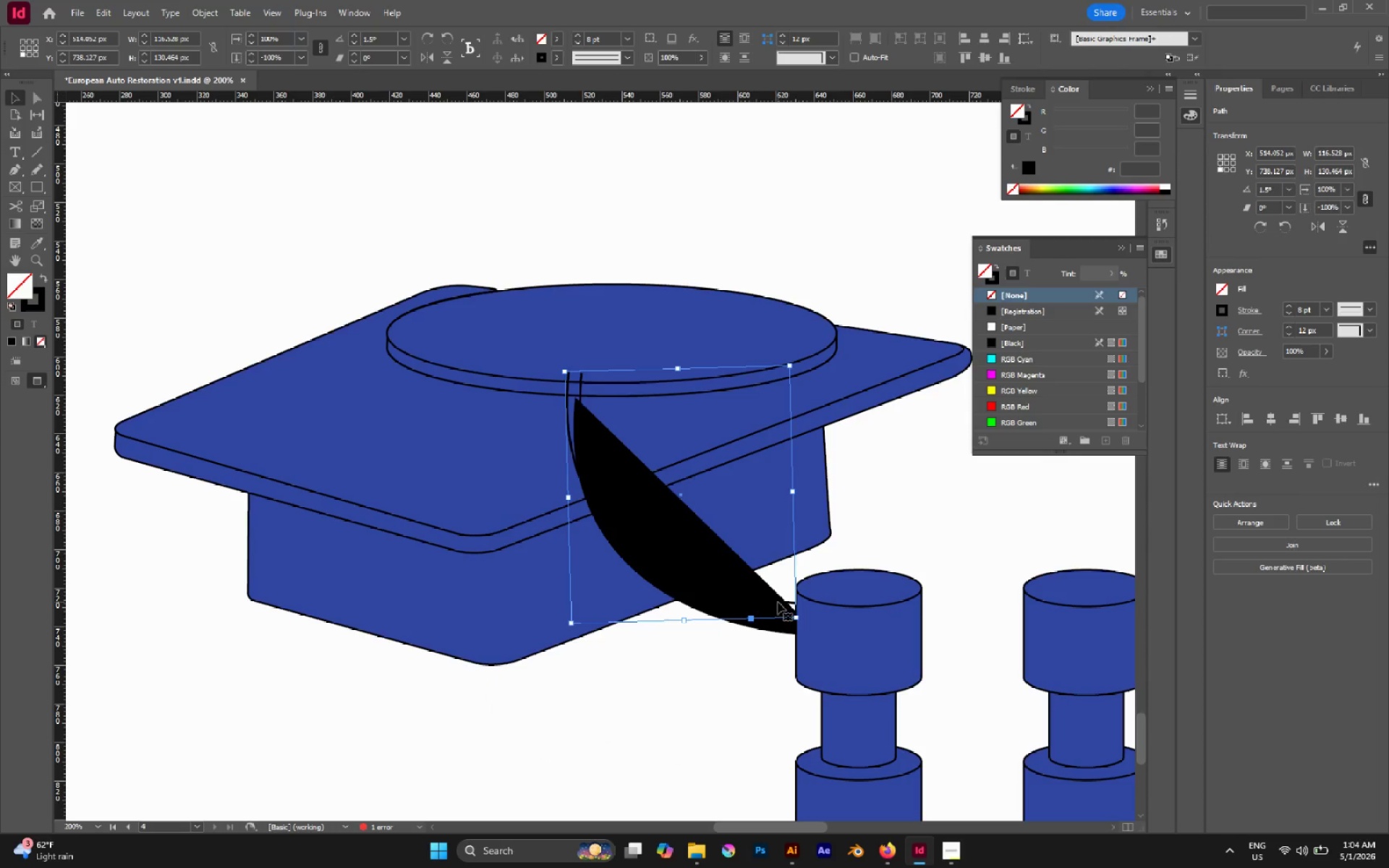 
hold_key(key=AltLeft, duration=0.88)
scroll: coordinate [794, 597], scroll_direction: up, amount: 5.0
 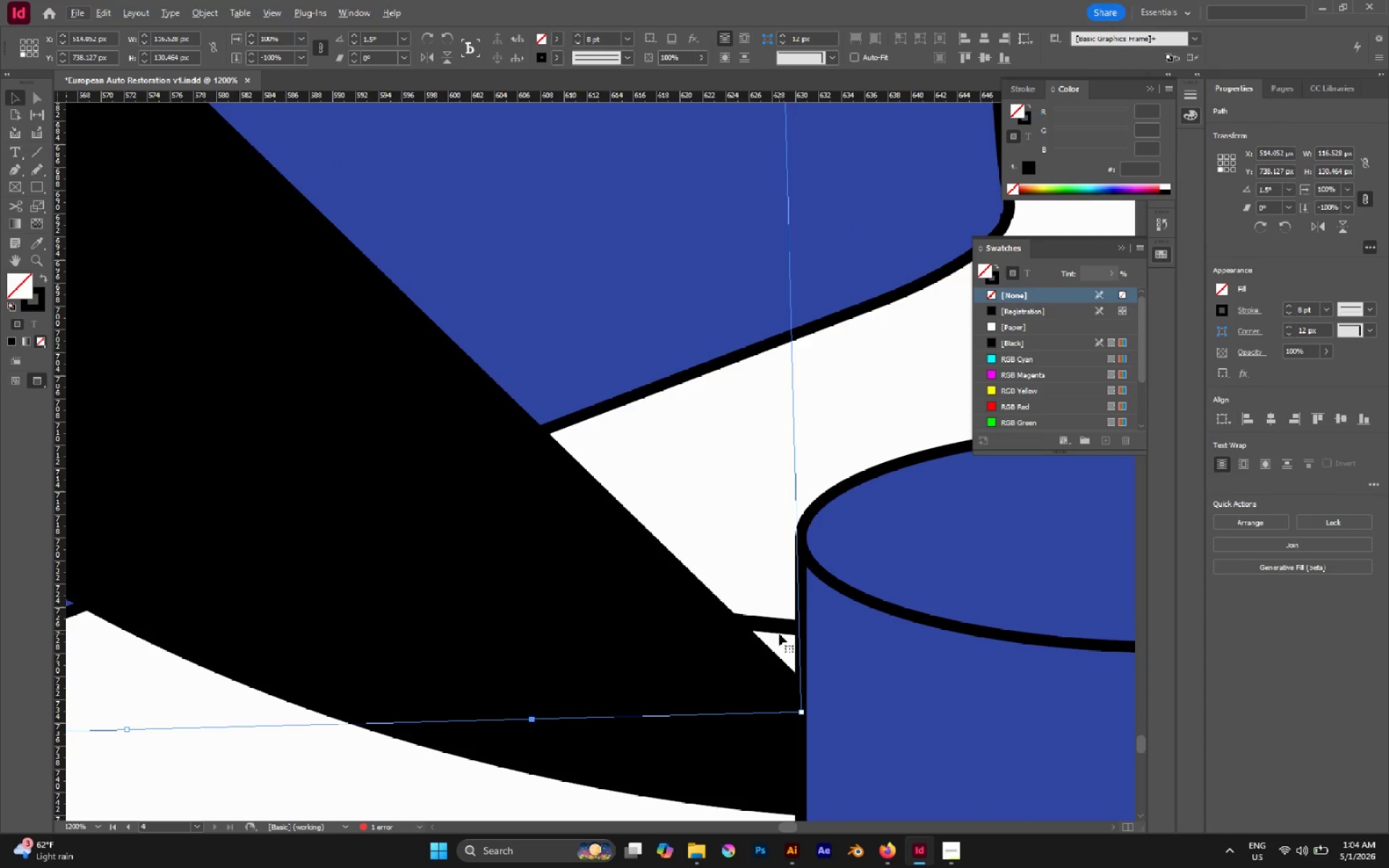 
key(Control+Z)
 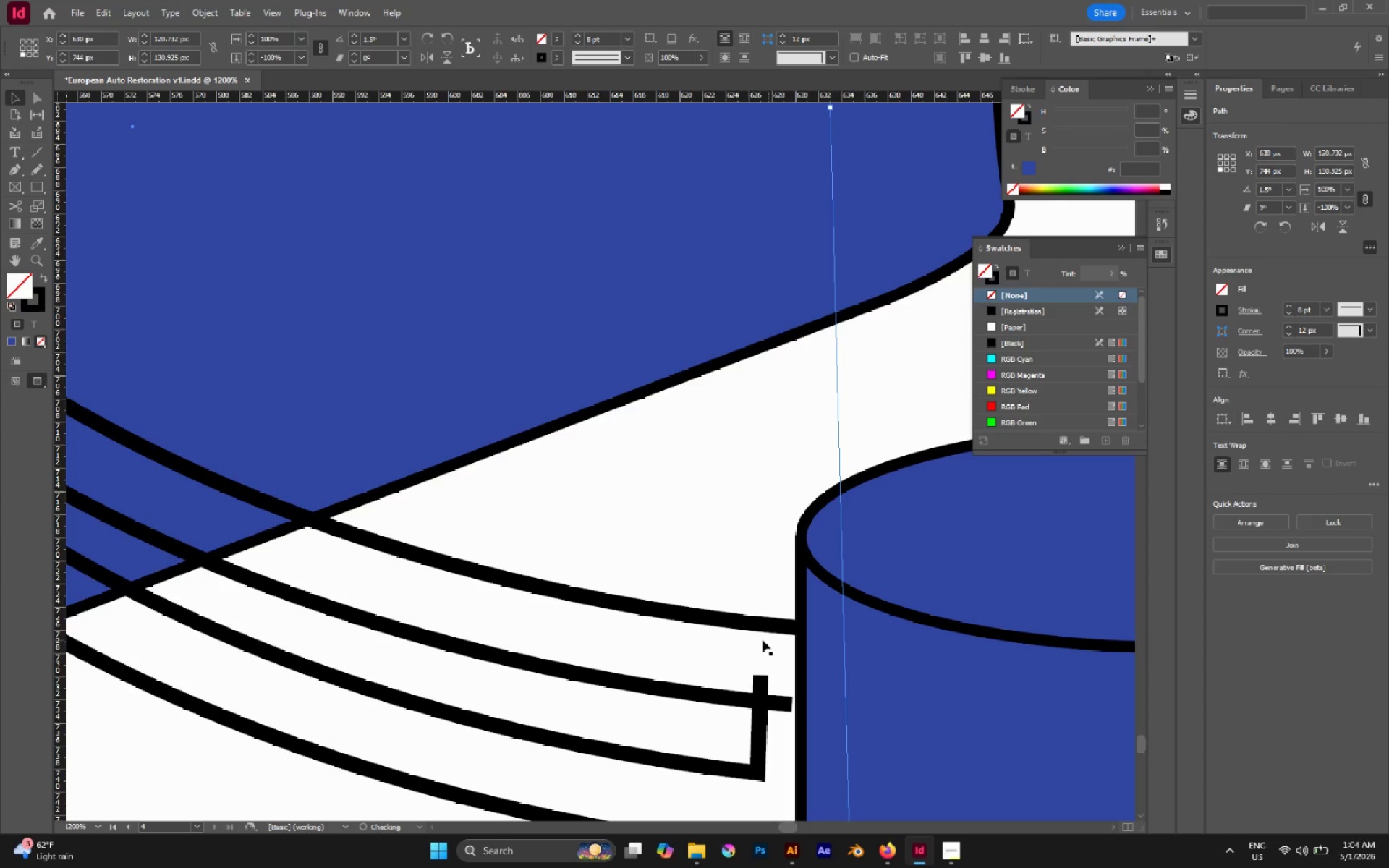 
hold_key(key=AltLeft, duration=0.86)
scroll: coordinate [756, 643], scroll_direction: down, amount: 6.0
 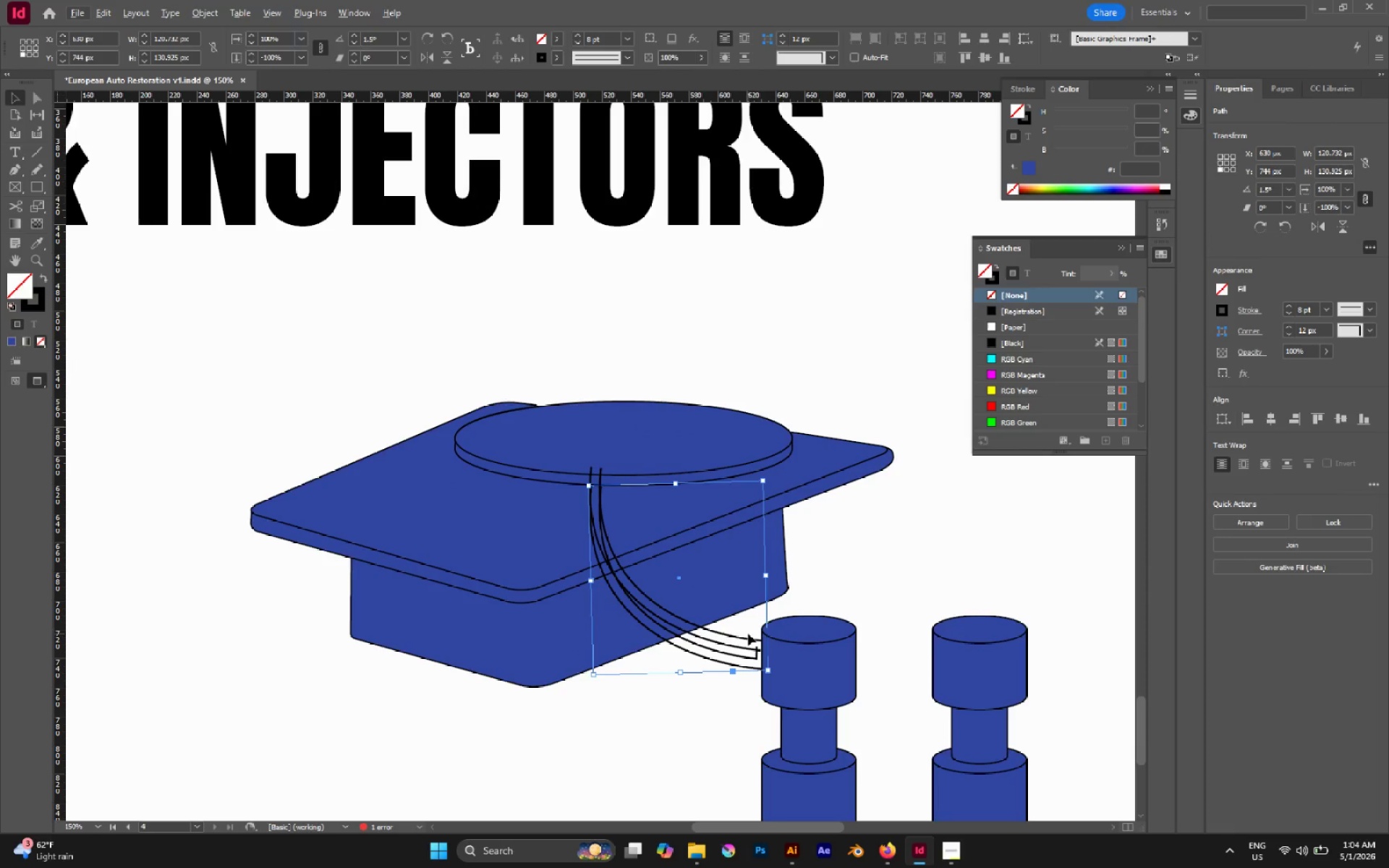 
left_click_drag(start_coordinate=[748, 634], to_coordinate=[709, 699])
 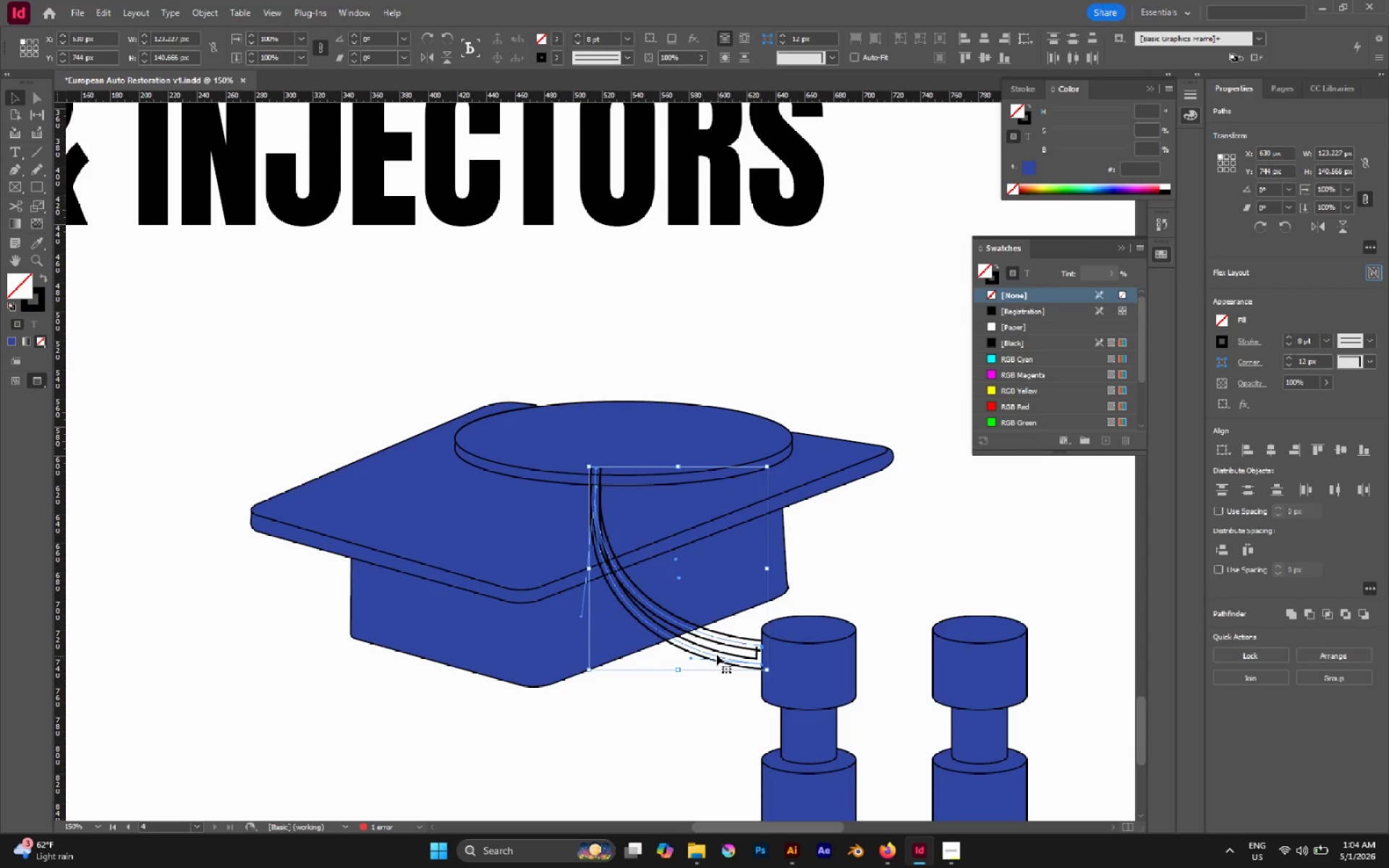 
left_click_drag(start_coordinate=[716, 654], to_coordinate=[443, 796])
 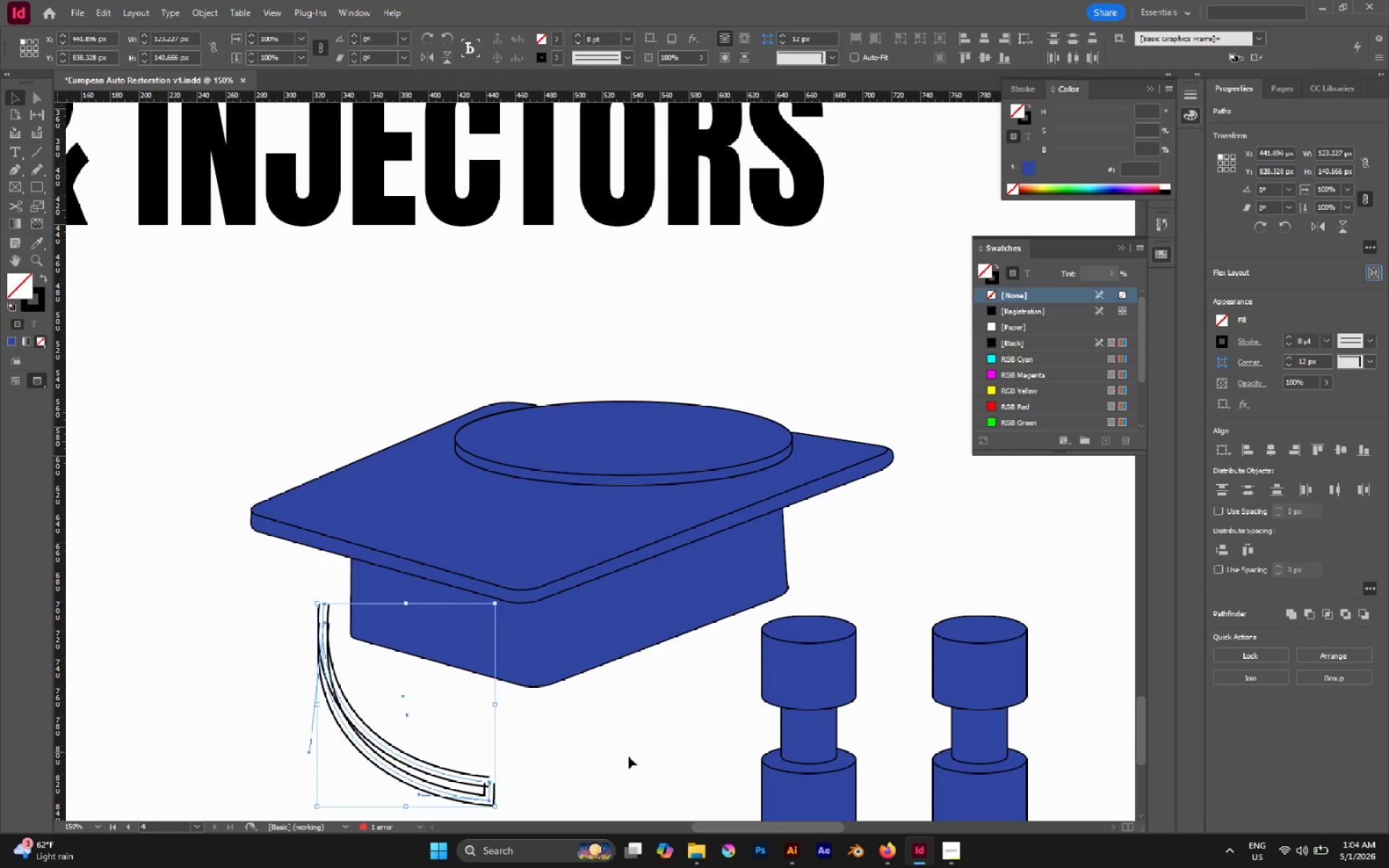 
left_click([624, 762])
 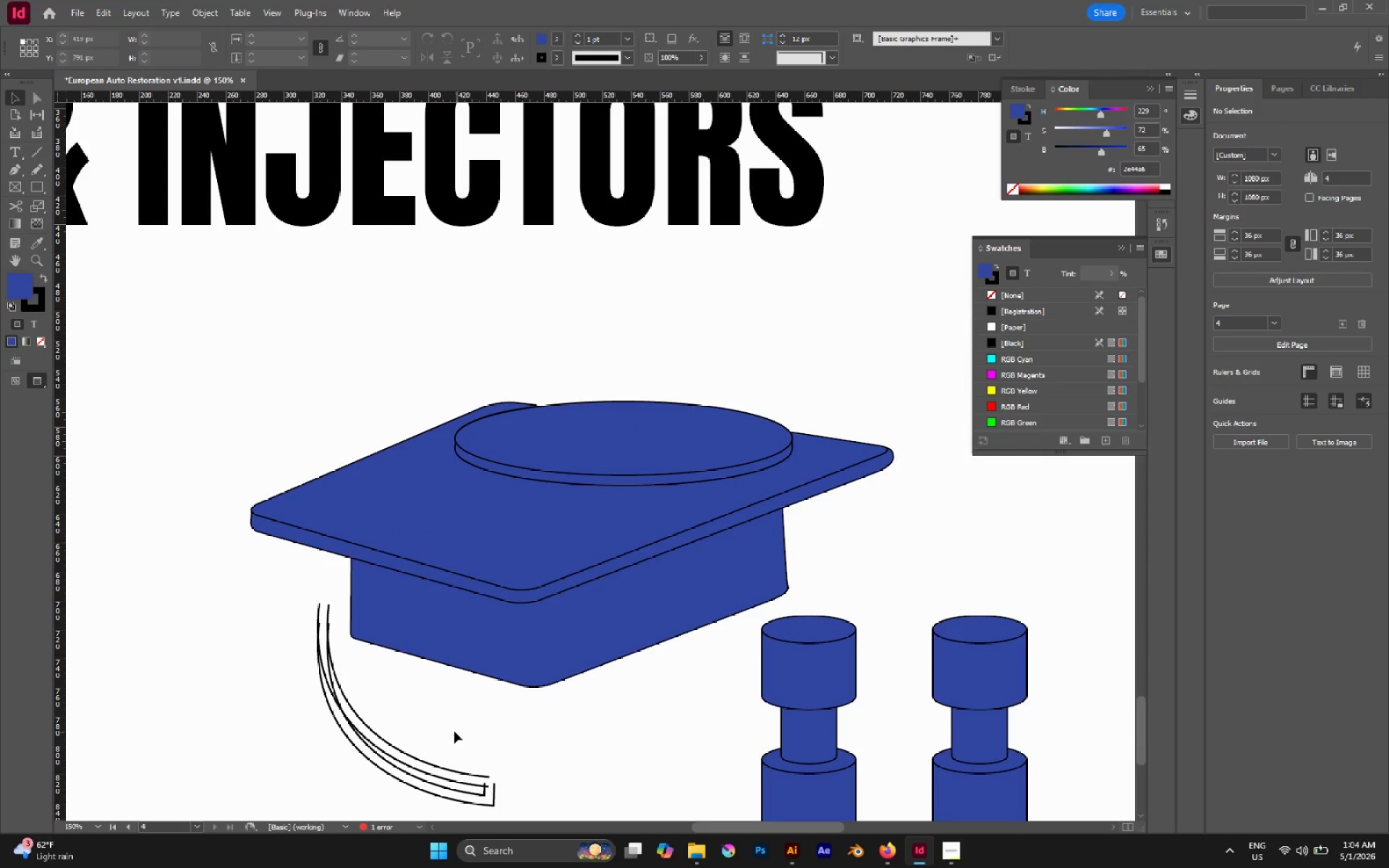 
left_click_drag(start_coordinate=[447, 732], to_coordinate=[365, 783])
 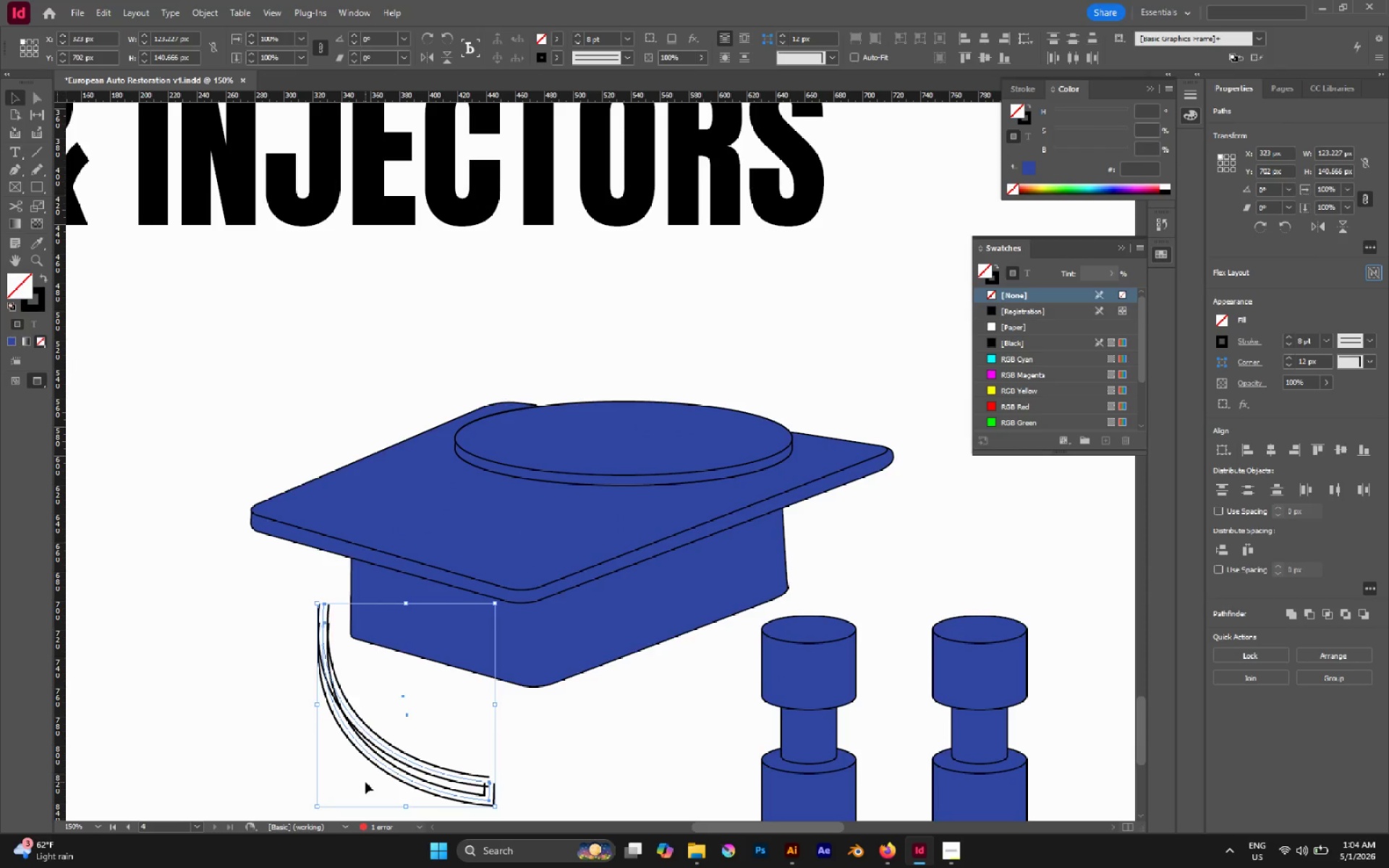 
key(Delete)
 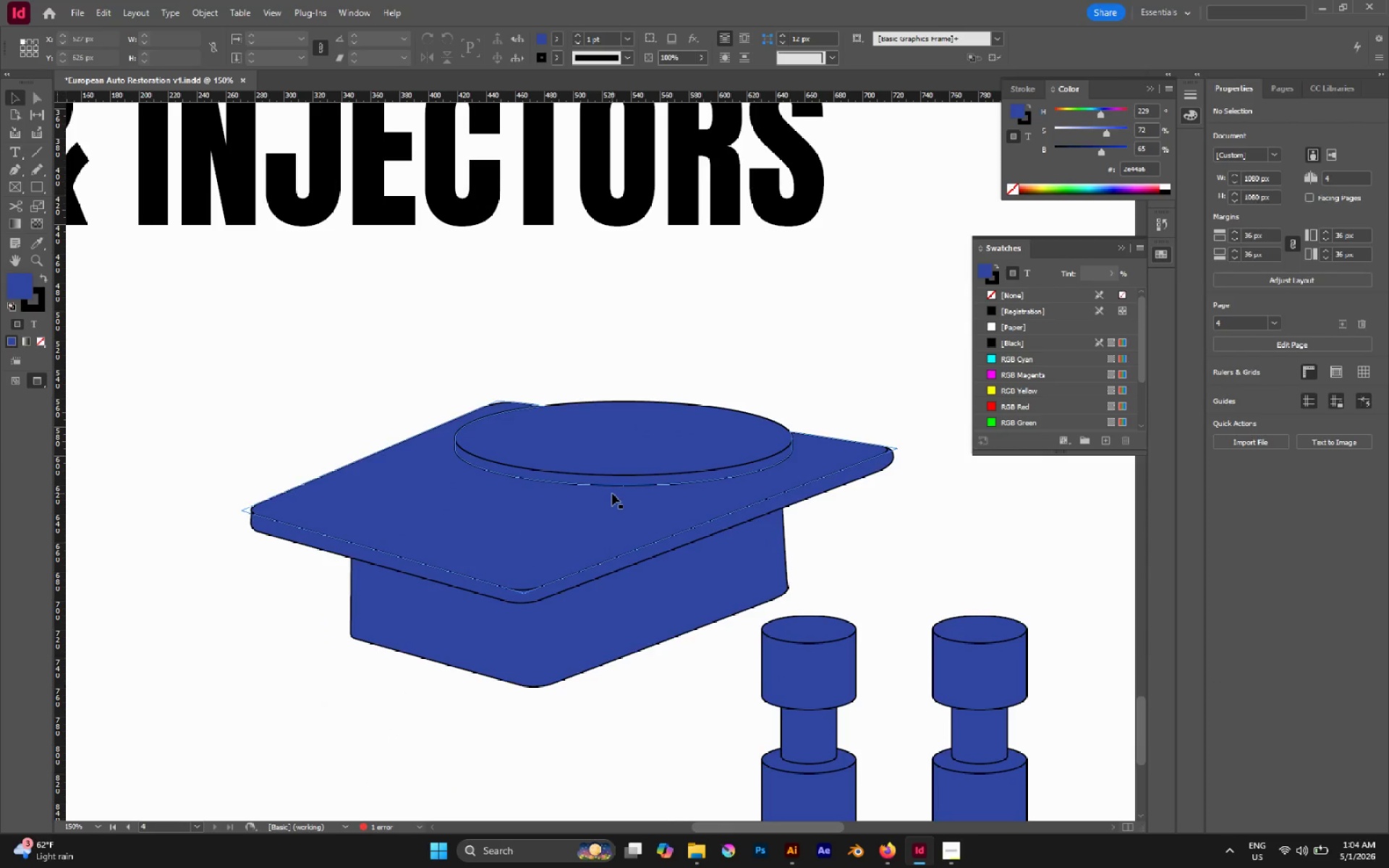 
key(P)
 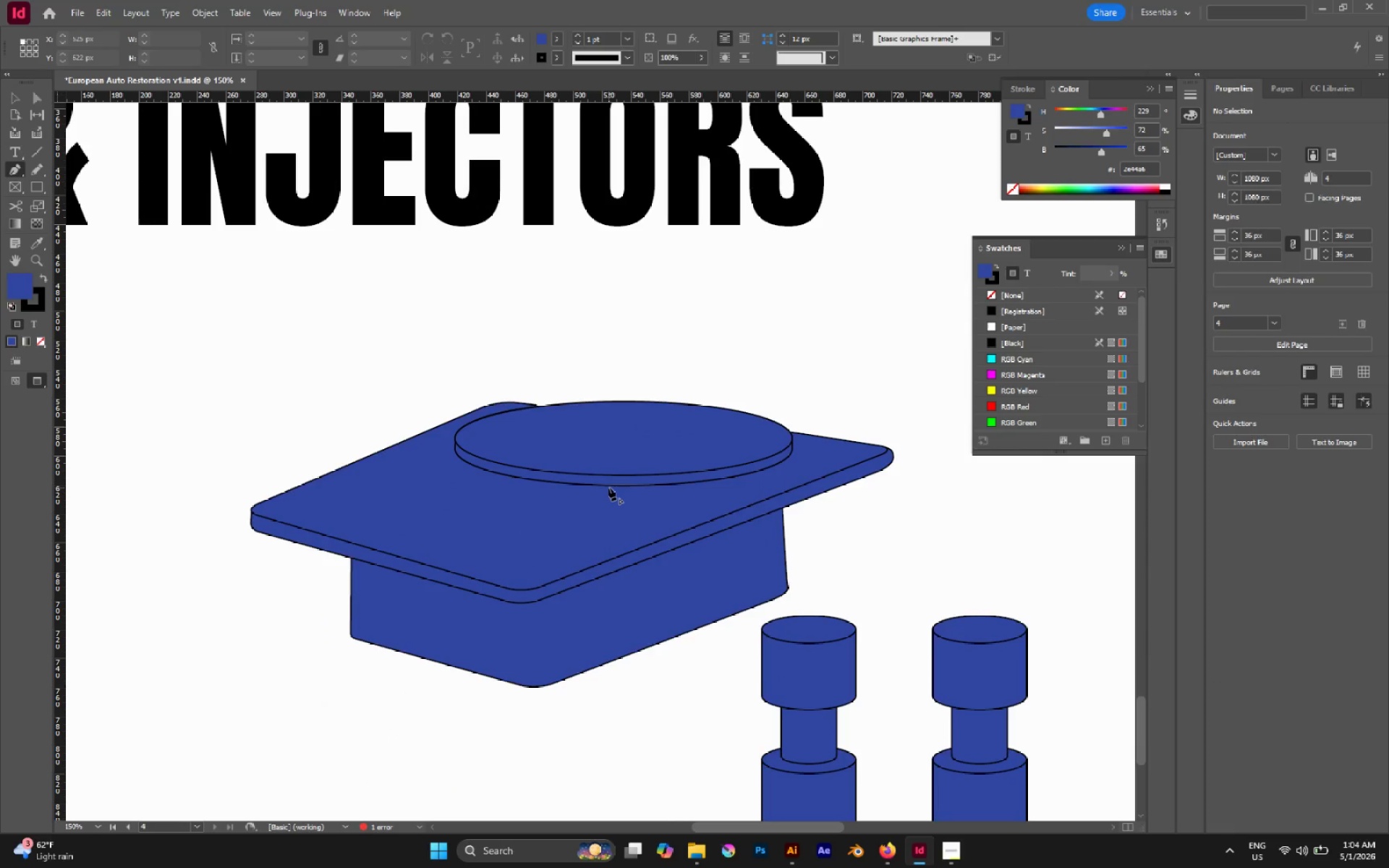 
left_click([608, 488])
 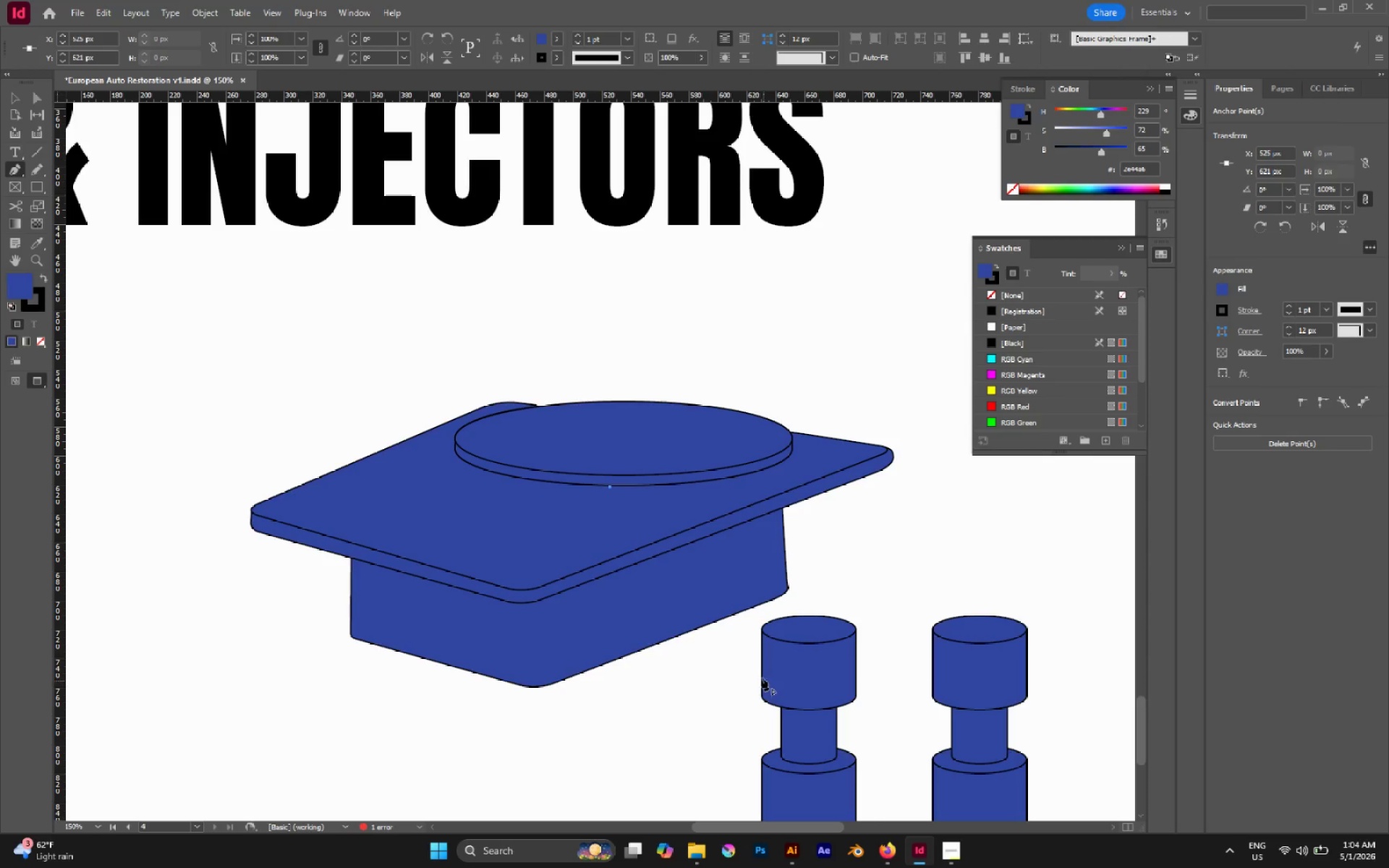 
left_click_drag(start_coordinate=[761, 676], to_coordinate=[931, 697])
 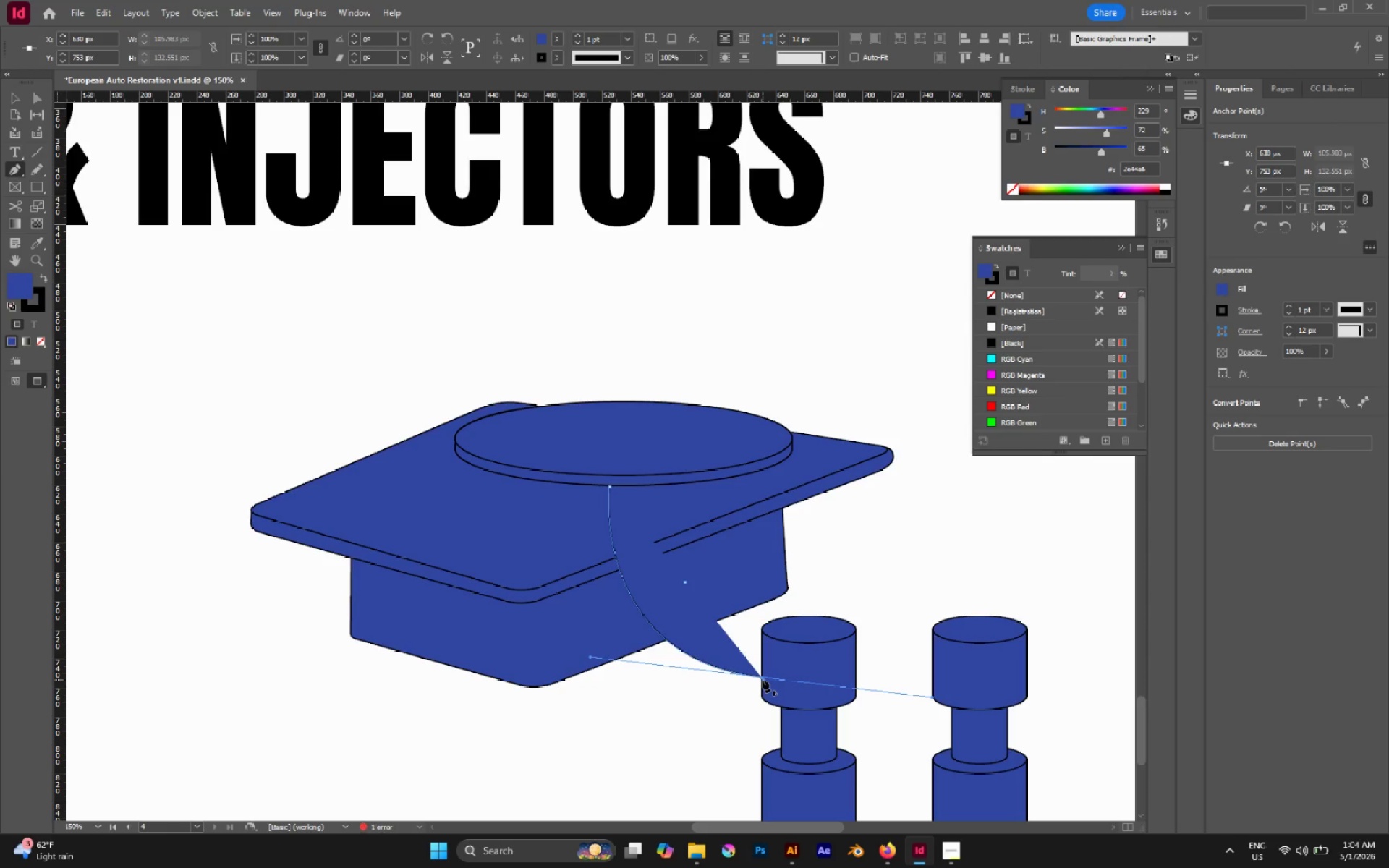 
left_click([763, 679])
 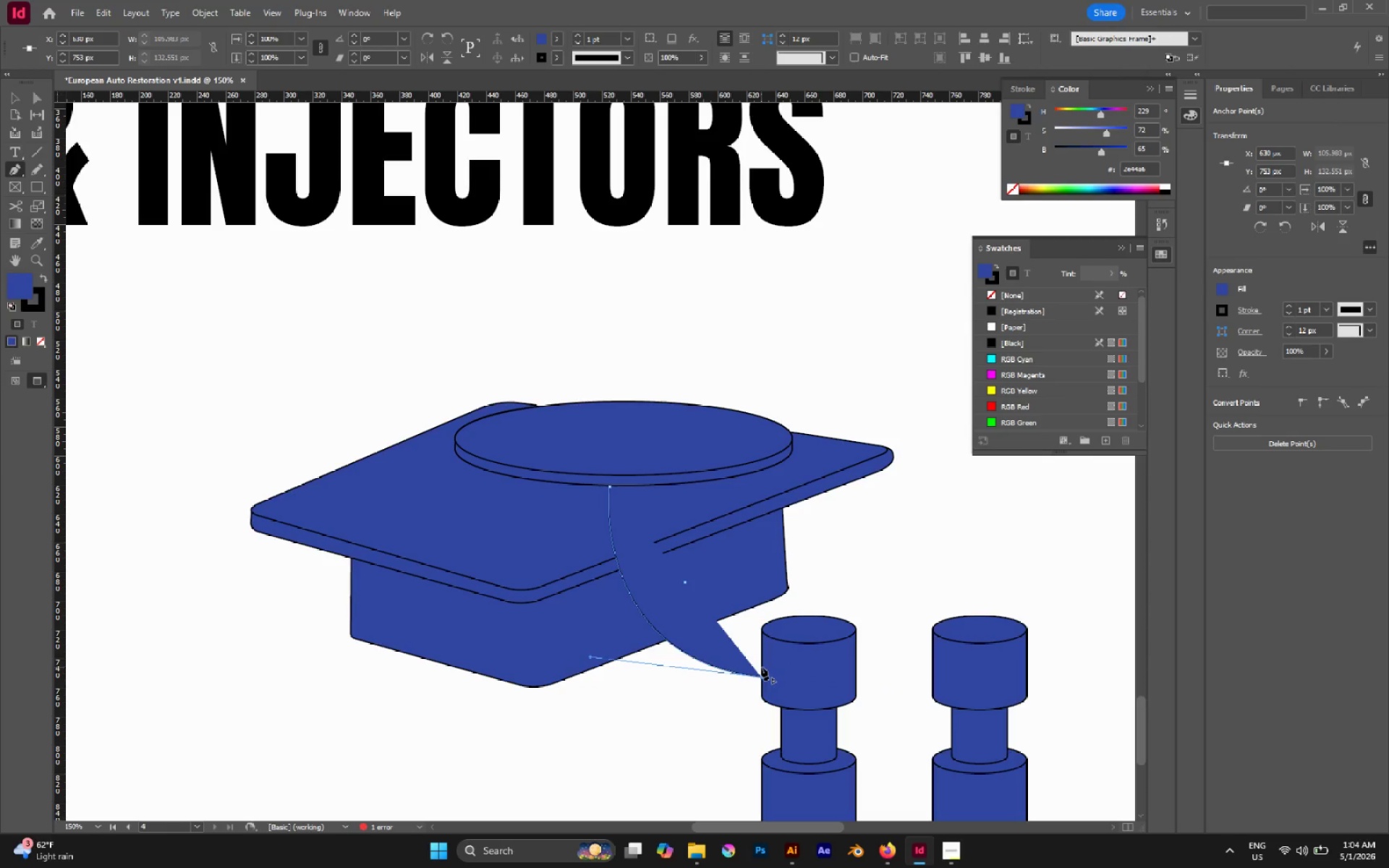 
left_click([761, 666])
 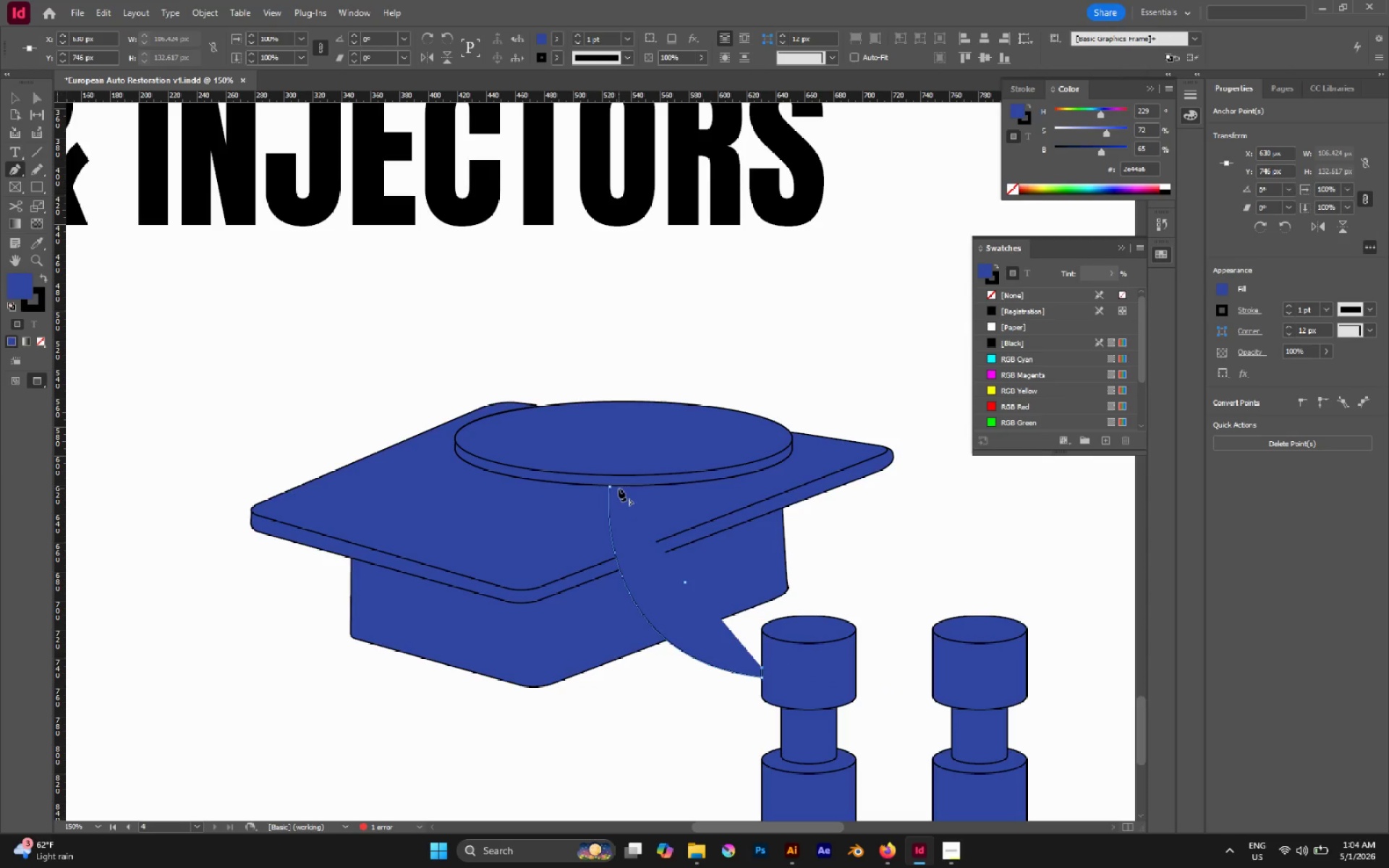 
left_click_drag(start_coordinate=[619, 488], to_coordinate=[617, 310])
 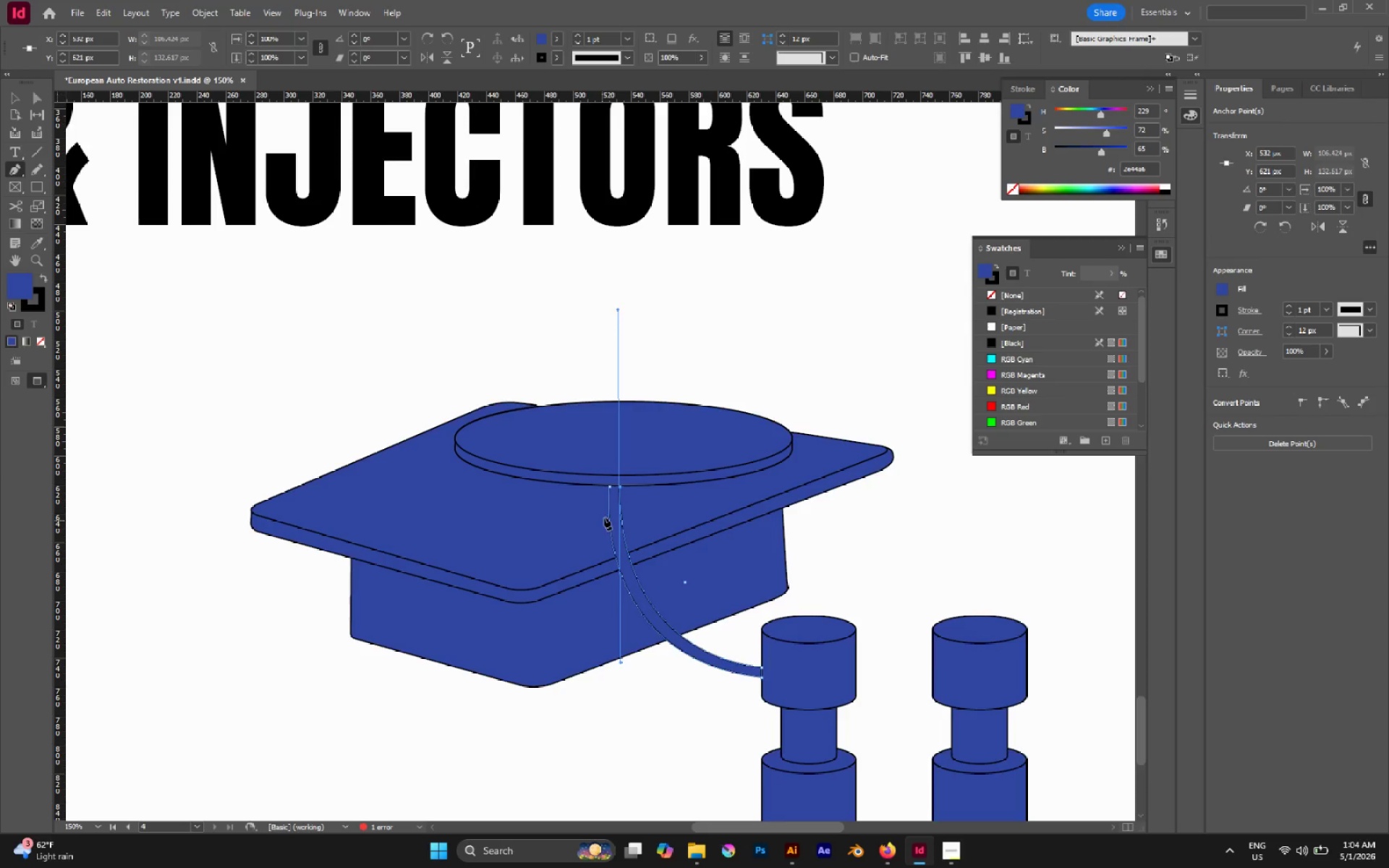 
hold_key(key=AltLeft, duration=0.42)
scroll: coordinate [606, 515], scroll_direction: up, amount: 4.0
 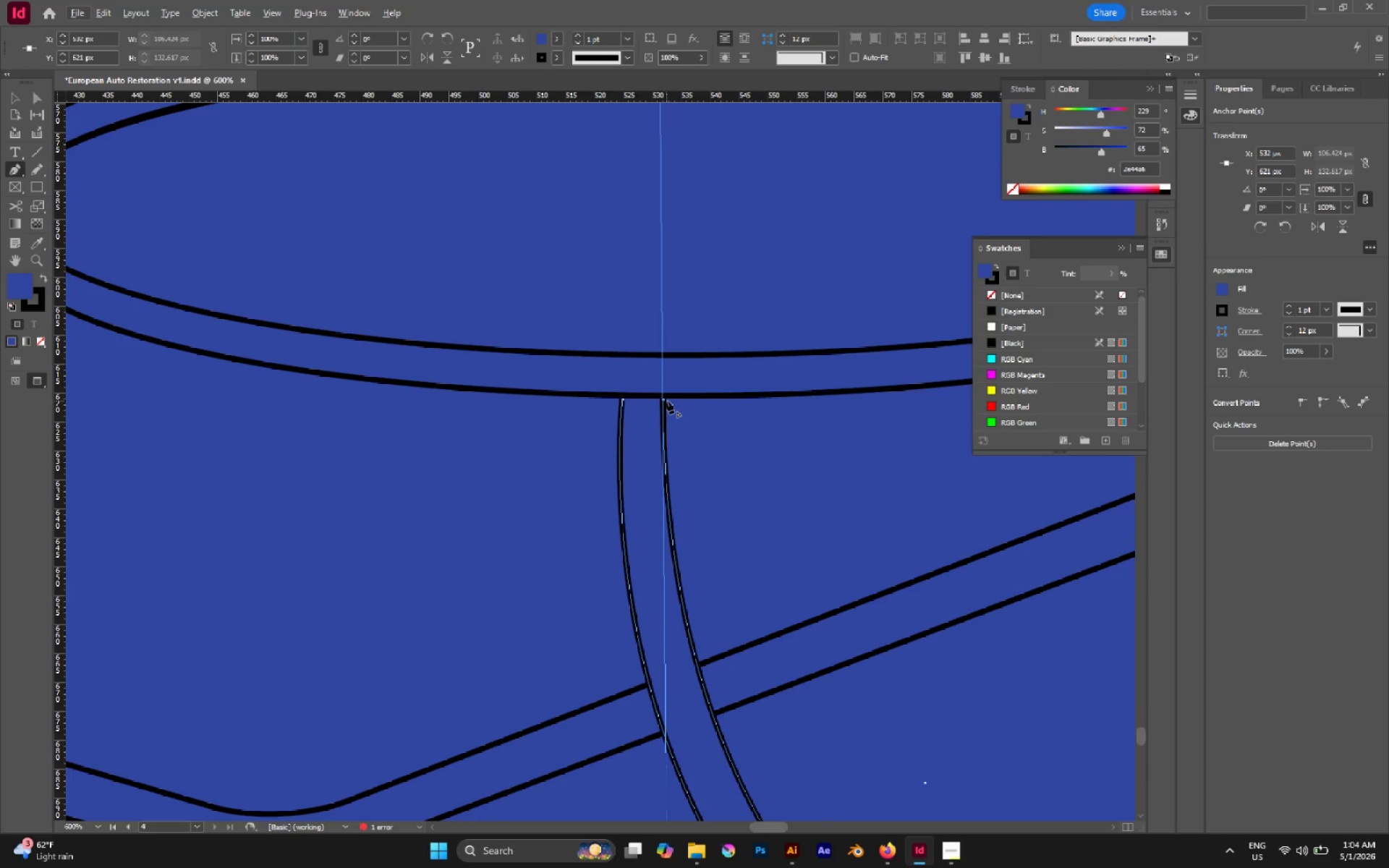 
left_click([665, 400])
 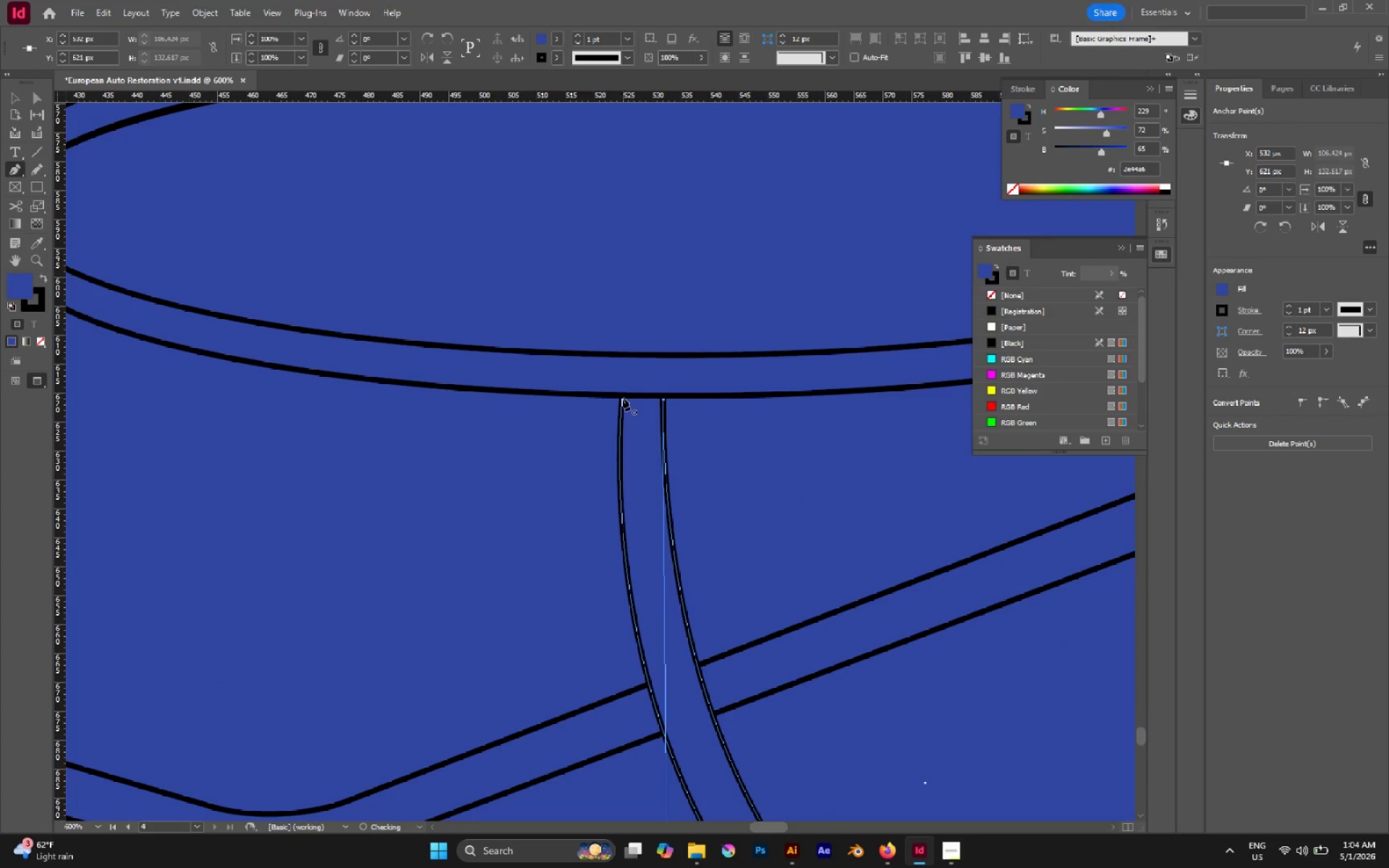 
left_click([622, 398])
 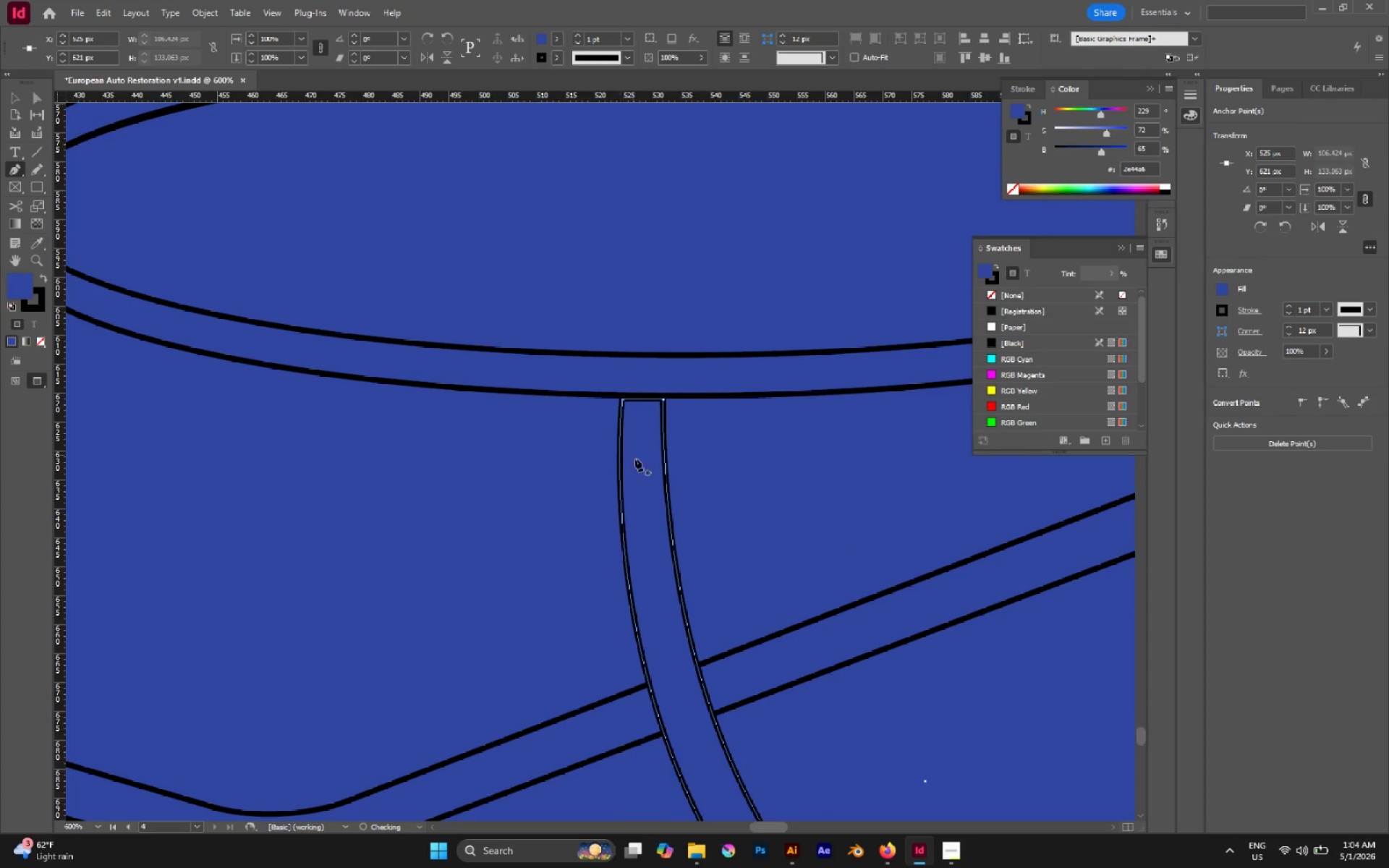 
hold_key(key=AltLeft, duration=0.69)
scroll: coordinate [653, 516], scroll_direction: down, amount: 4.0
 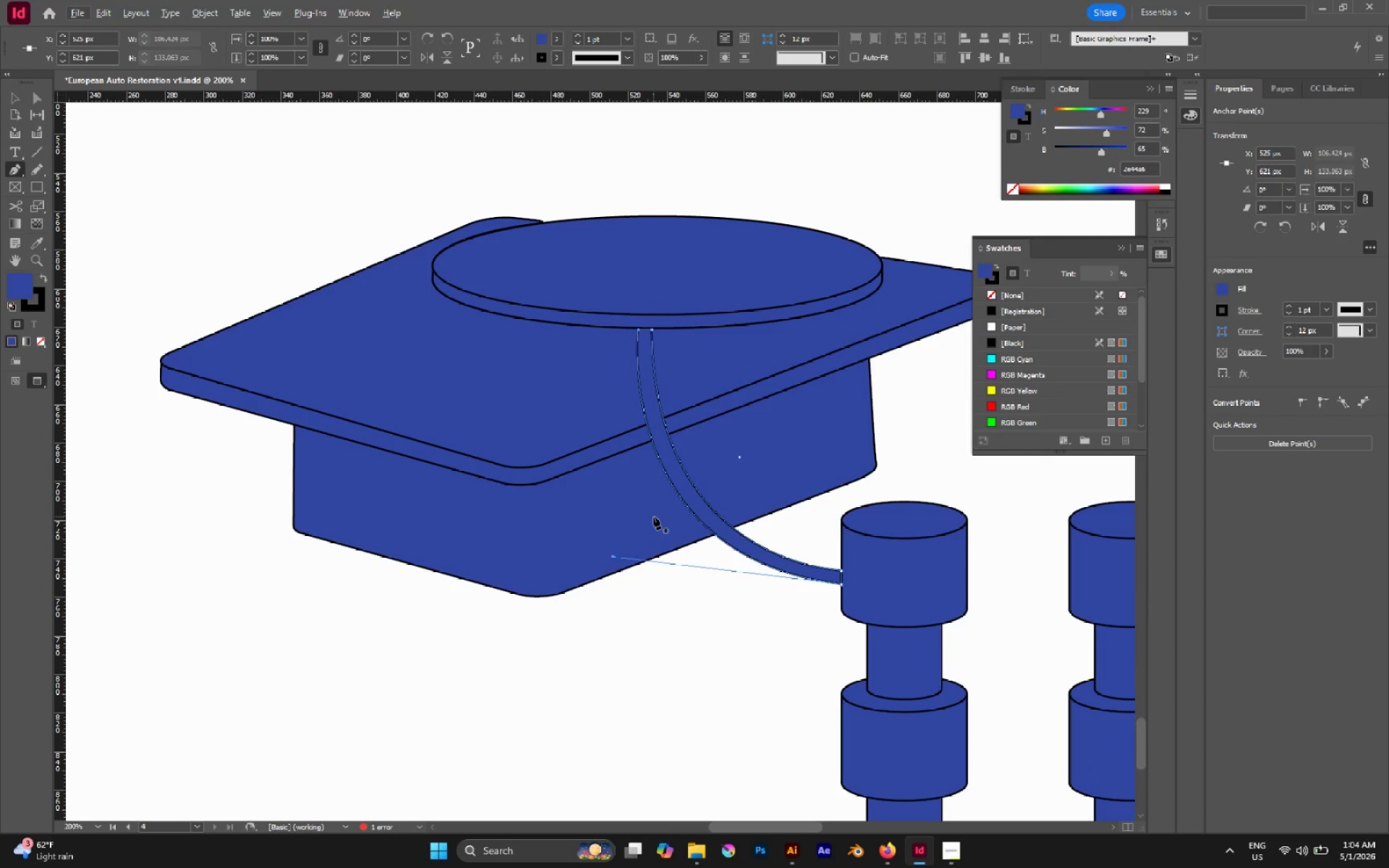 
key(I)
 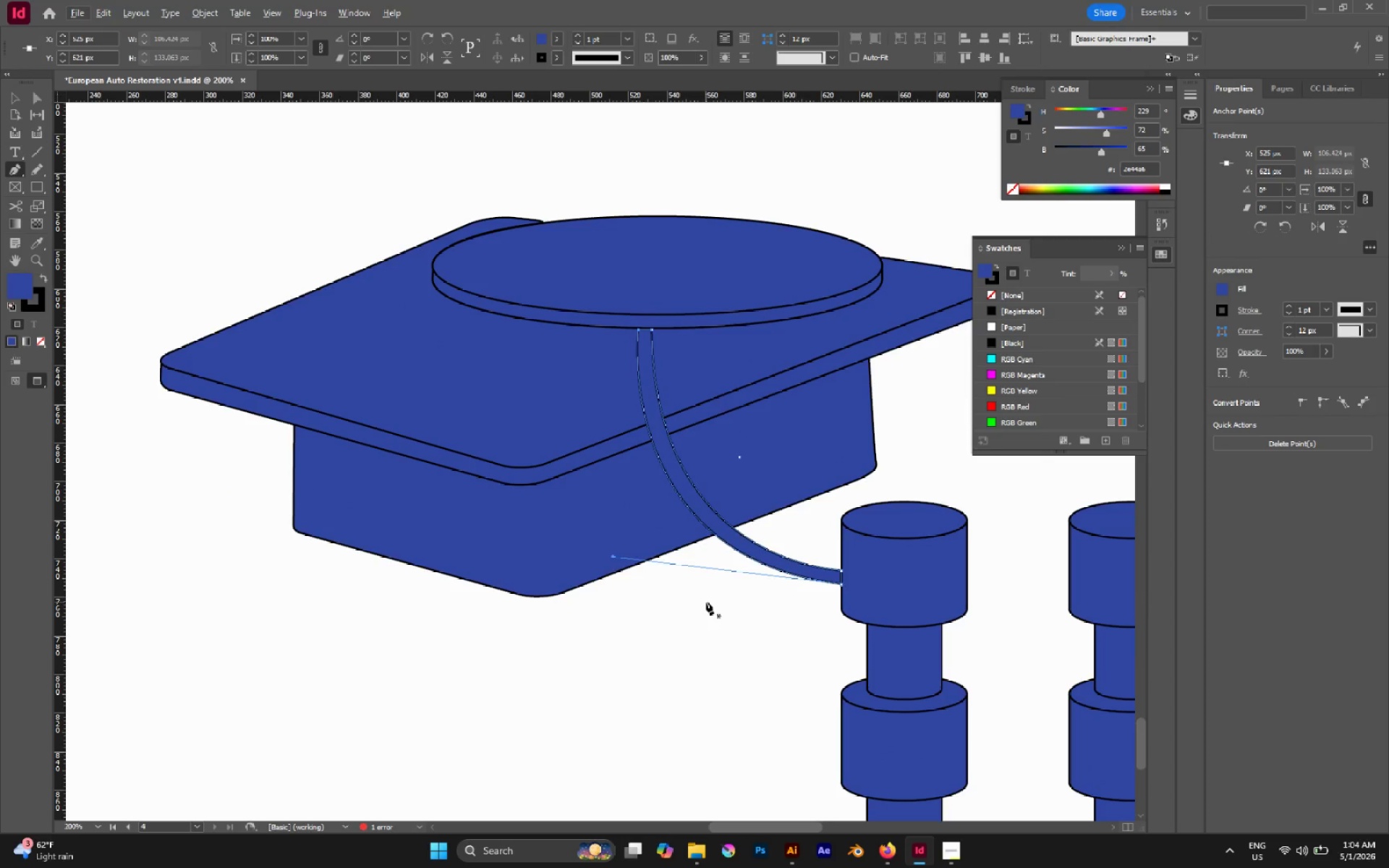 
type(vi)
 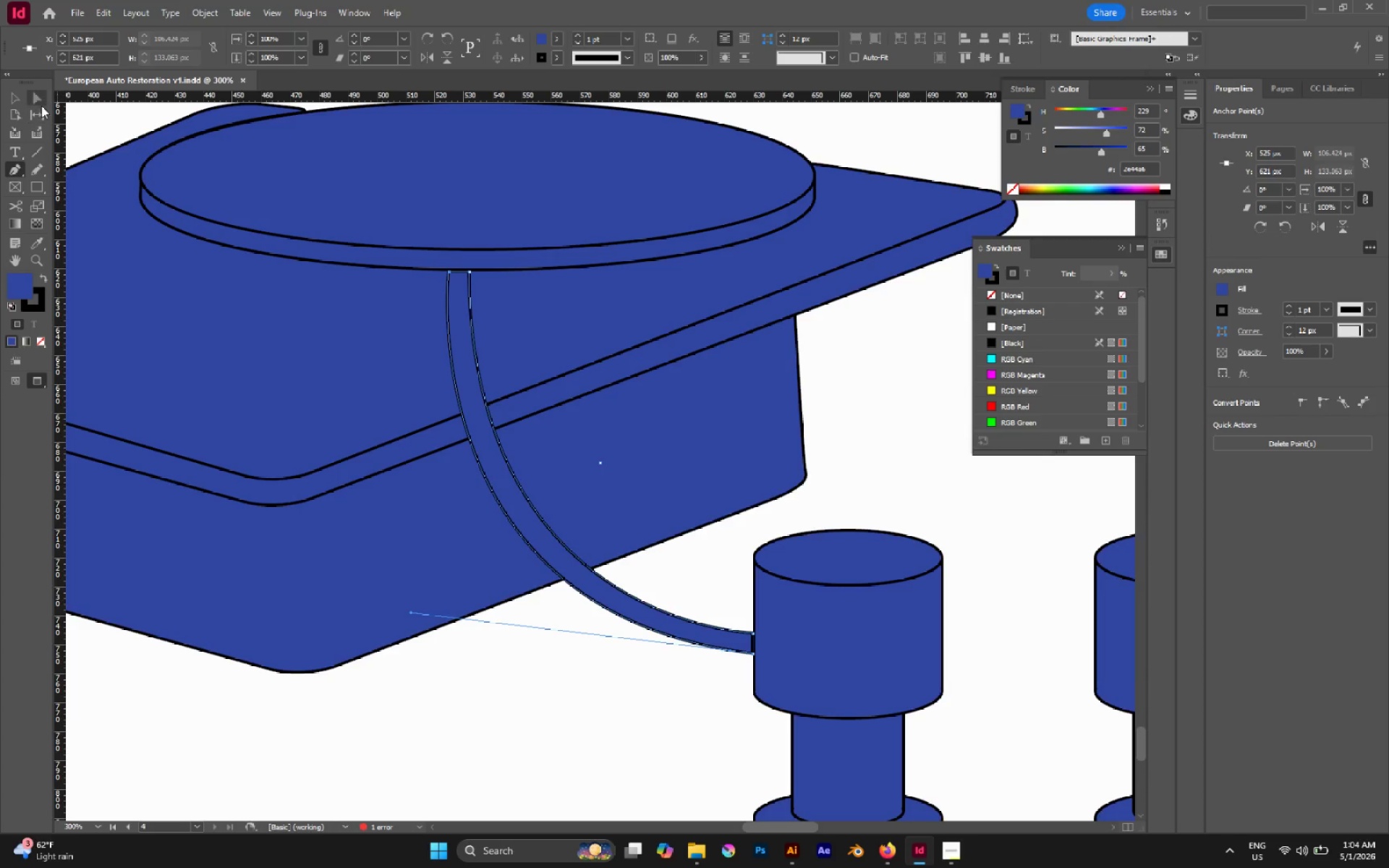 
hold_key(key=AltLeft, duration=0.41)
scroll: coordinate [509, 556], scroll_direction: down, amount: 3.0
 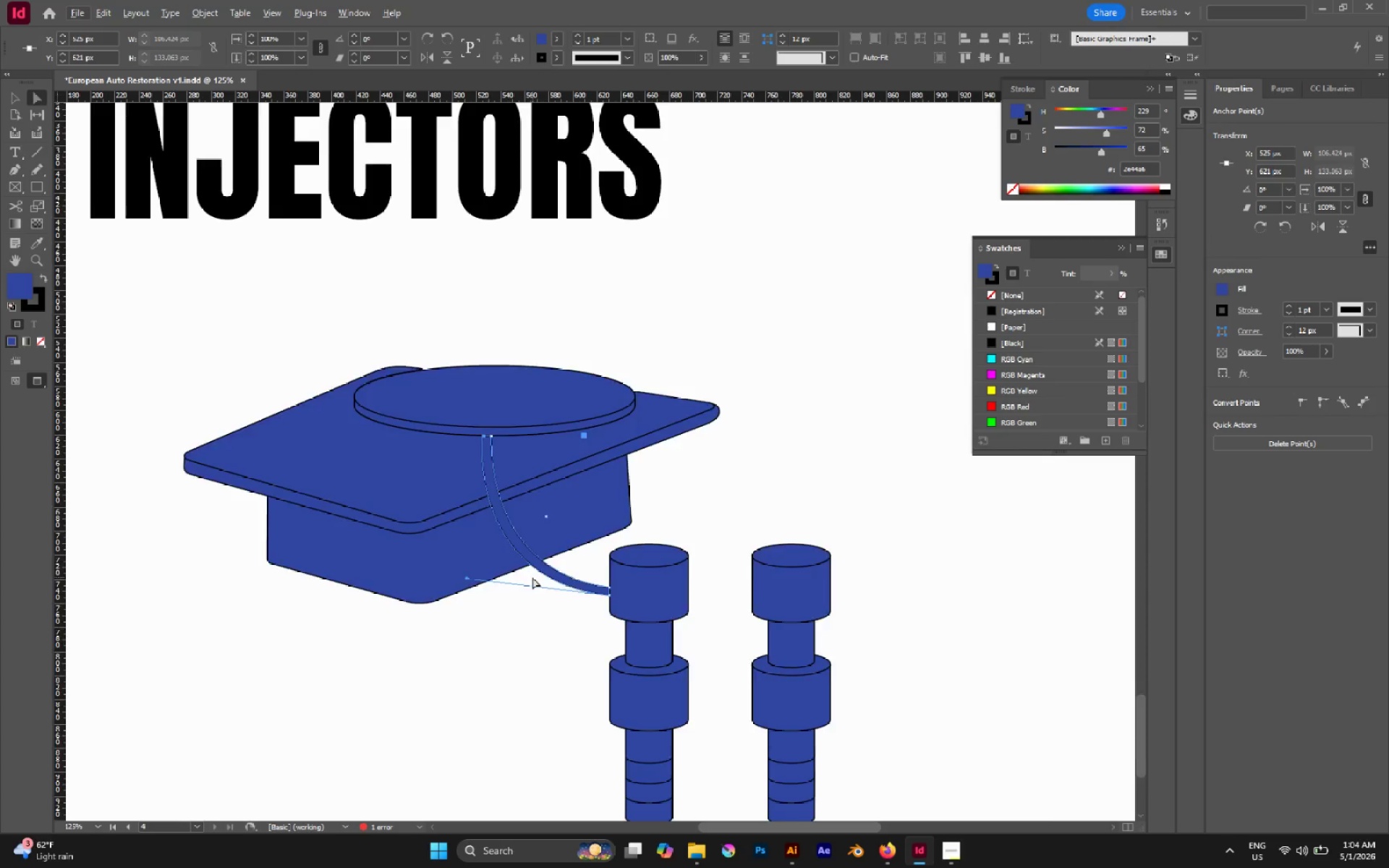 
key(I)
 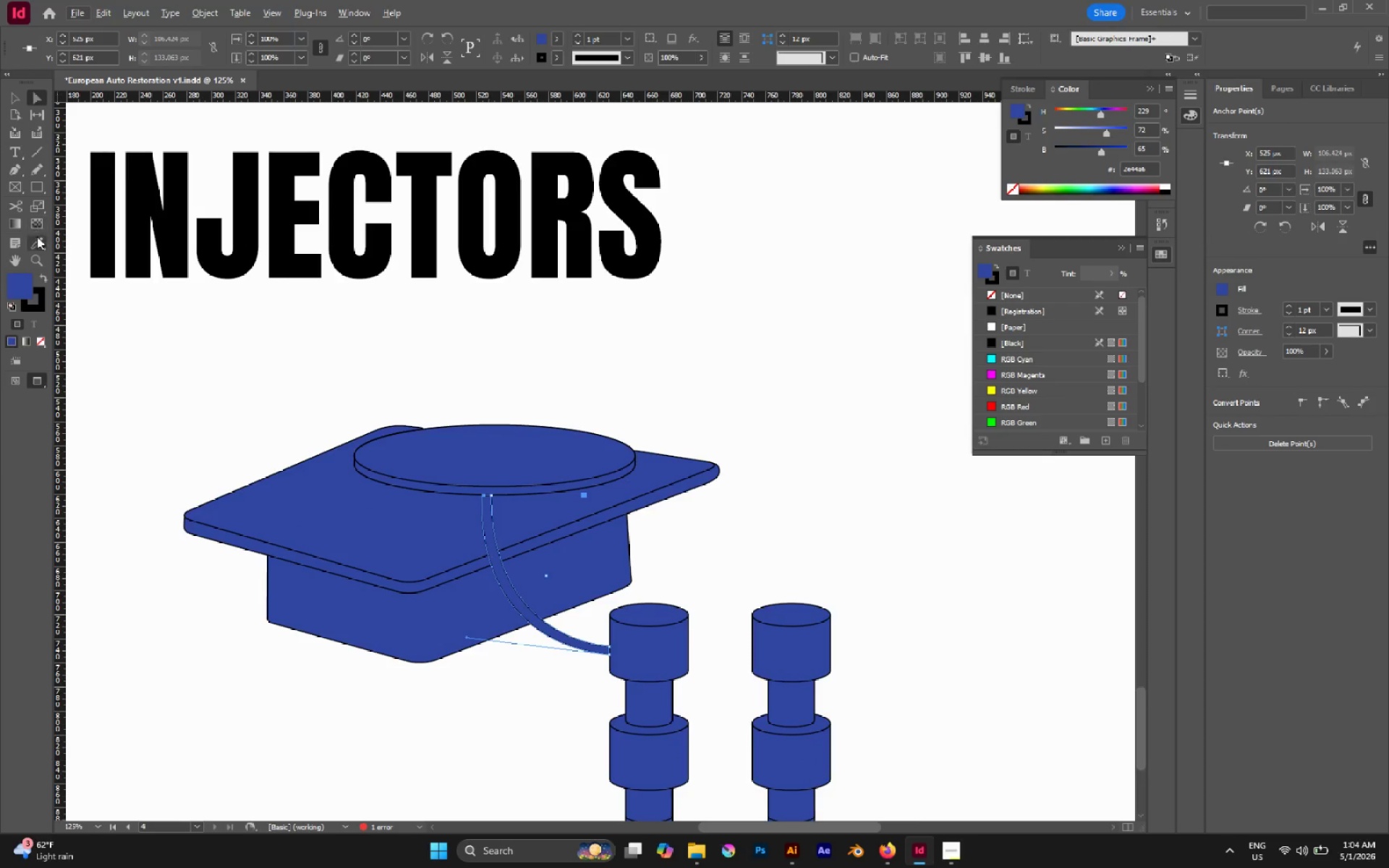 
scroll: coordinate [532, 577], scroll_direction: up, amount: 1.0
 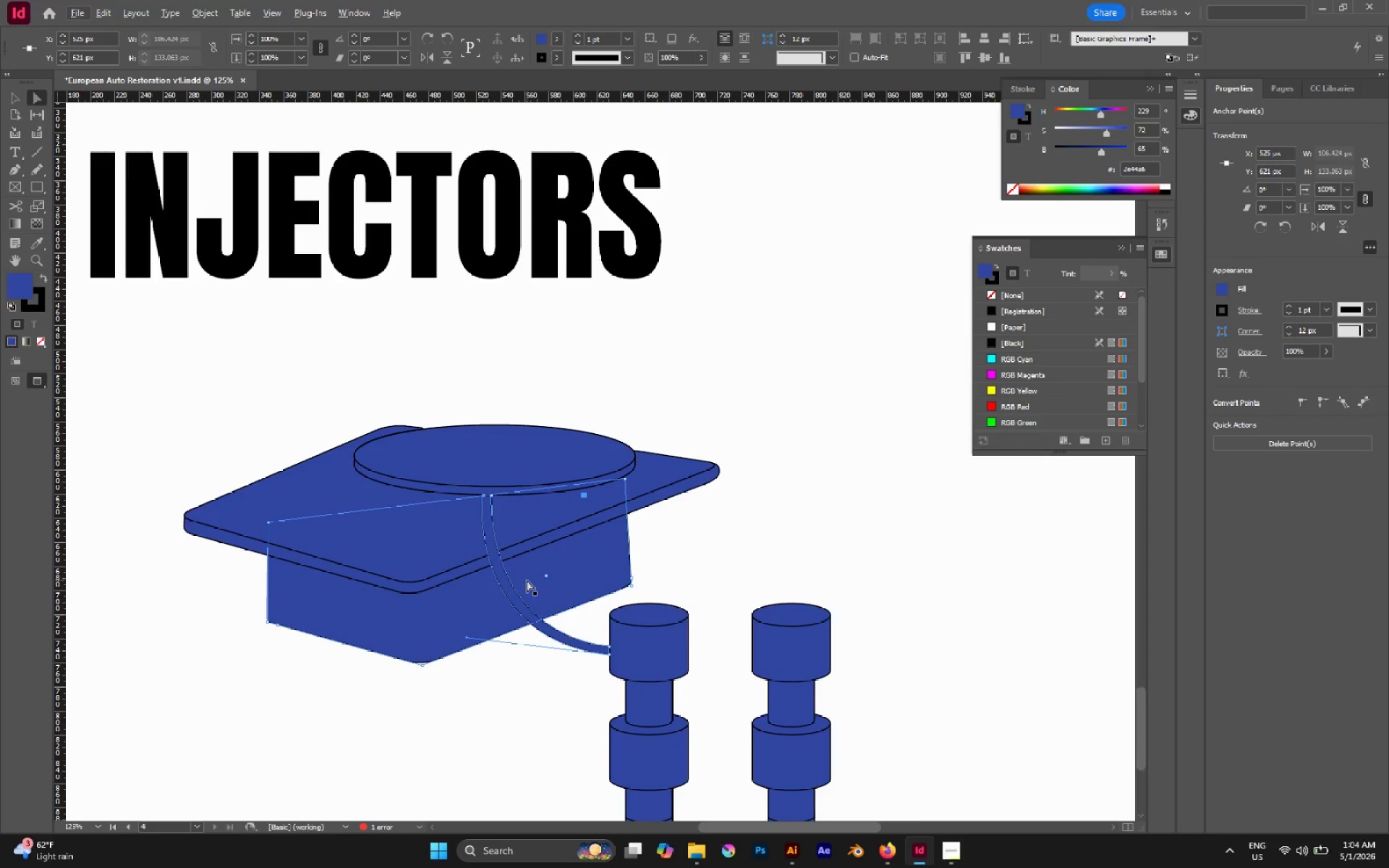 
left_click([37, 238])
 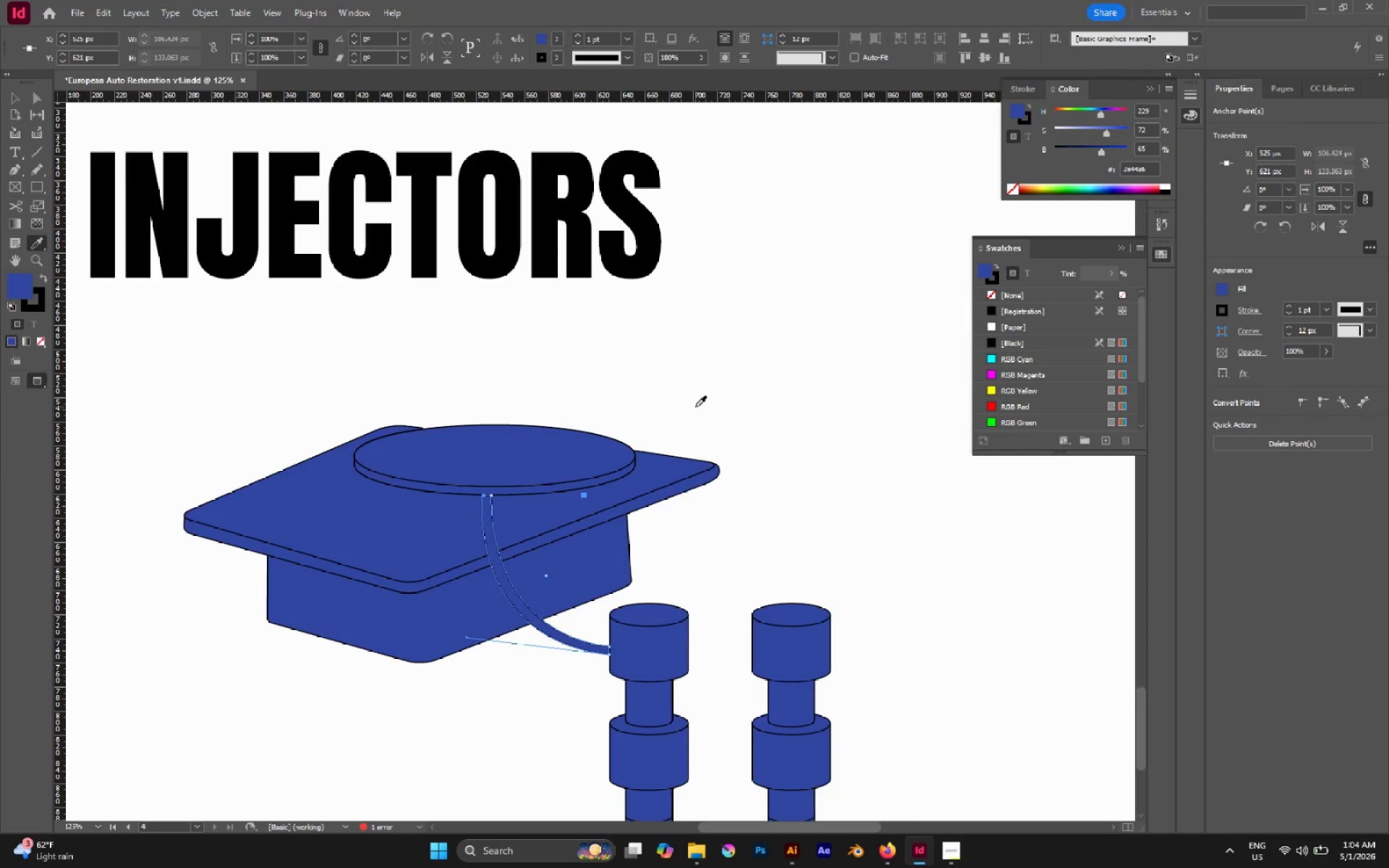 
left_click([695, 407])
 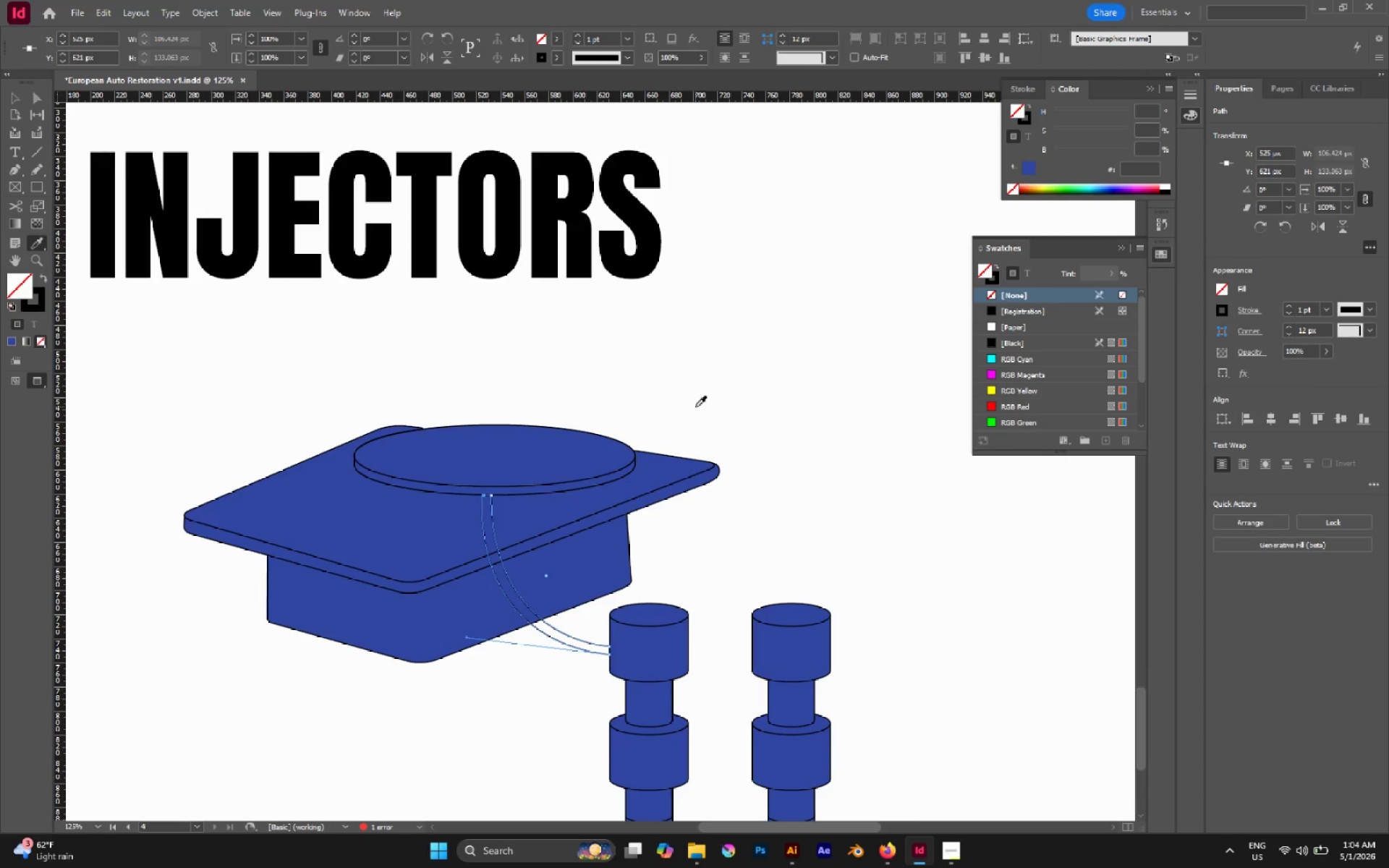 
key(A)
 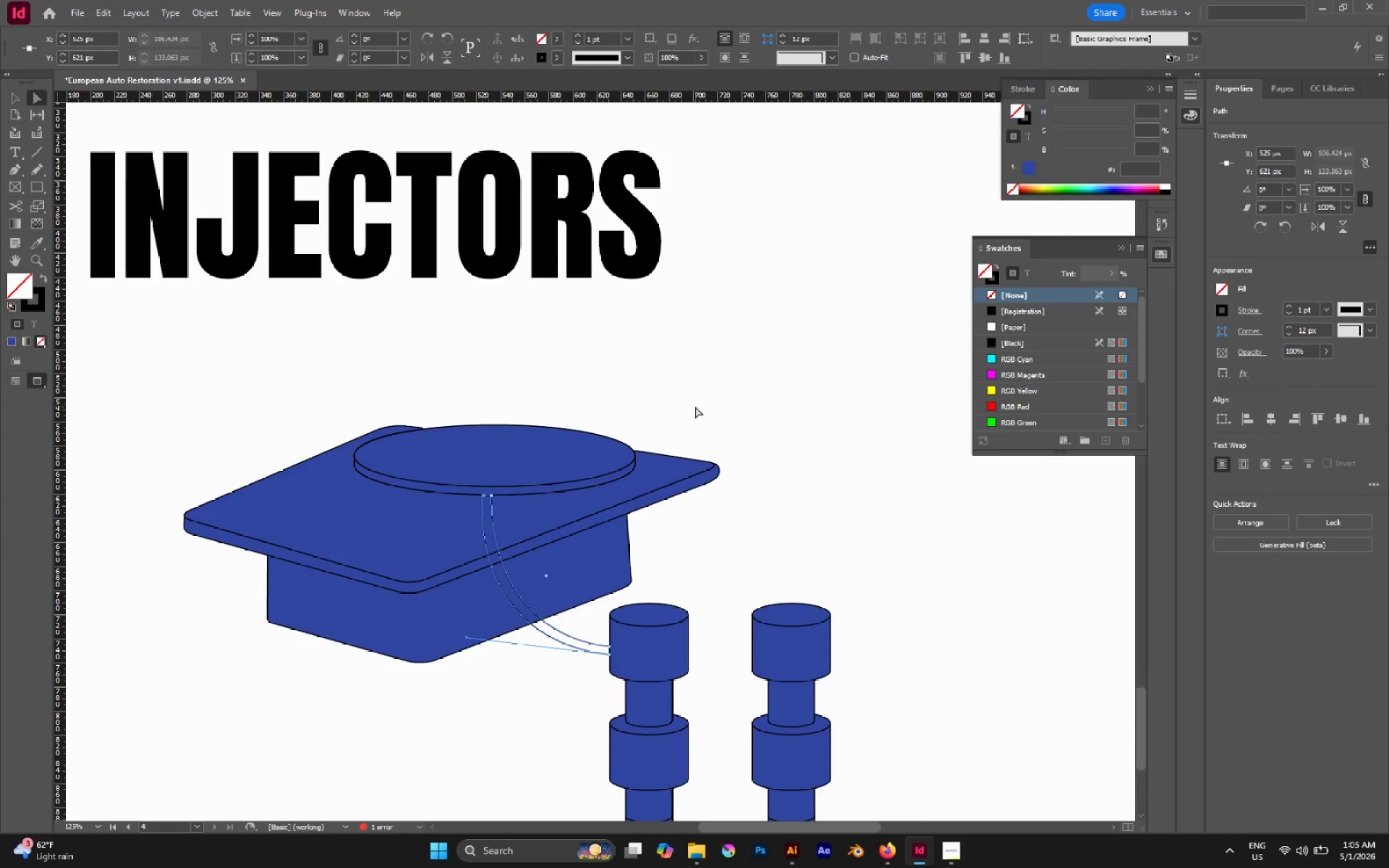 
key(Control+Z)
 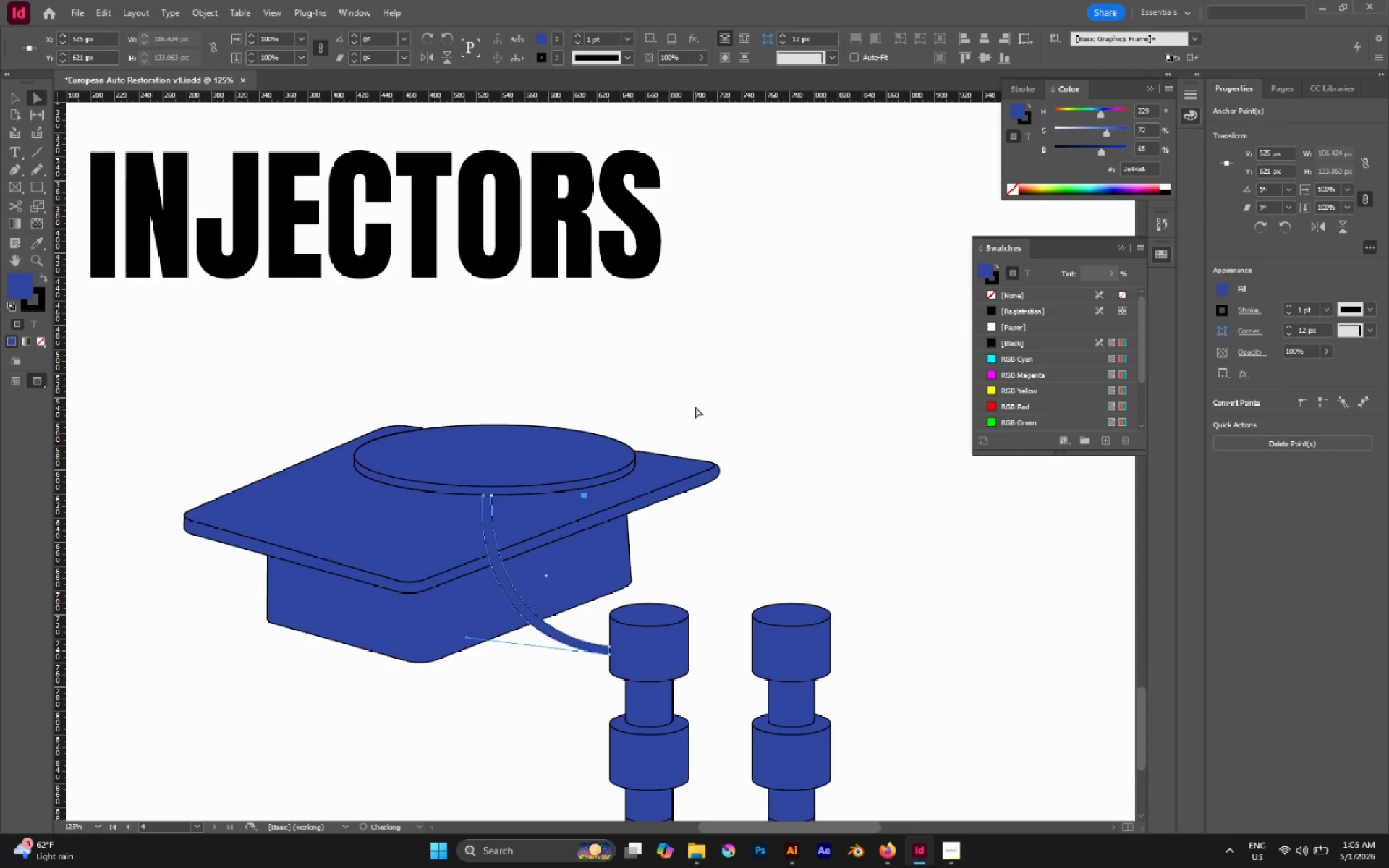 
type(av)
 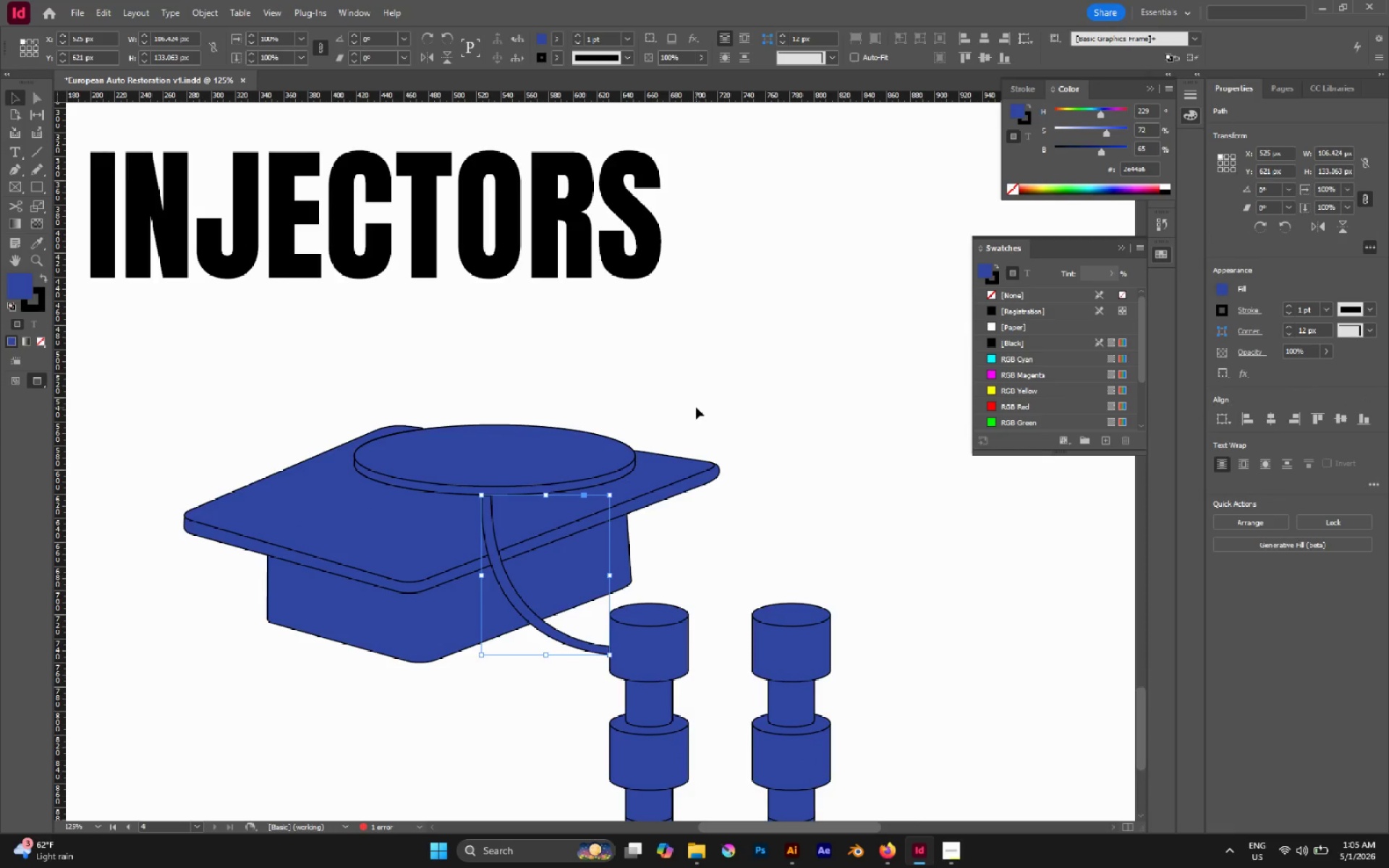 
left_click([696, 407])
 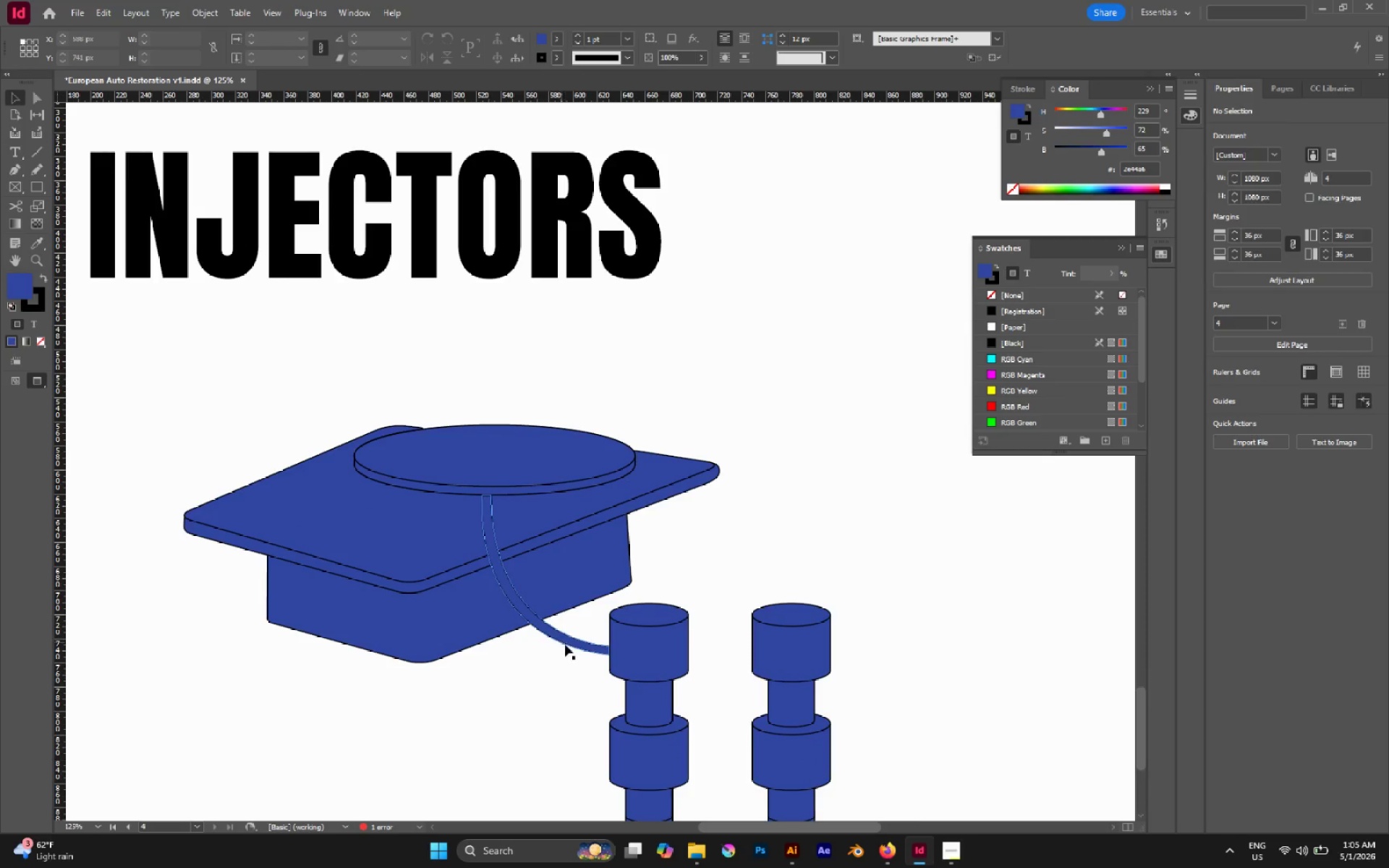 
hold_key(key=AltLeft, duration=1.78)
left_click_drag(start_coordinate=[566, 639], to_coordinate=[716, 636])
 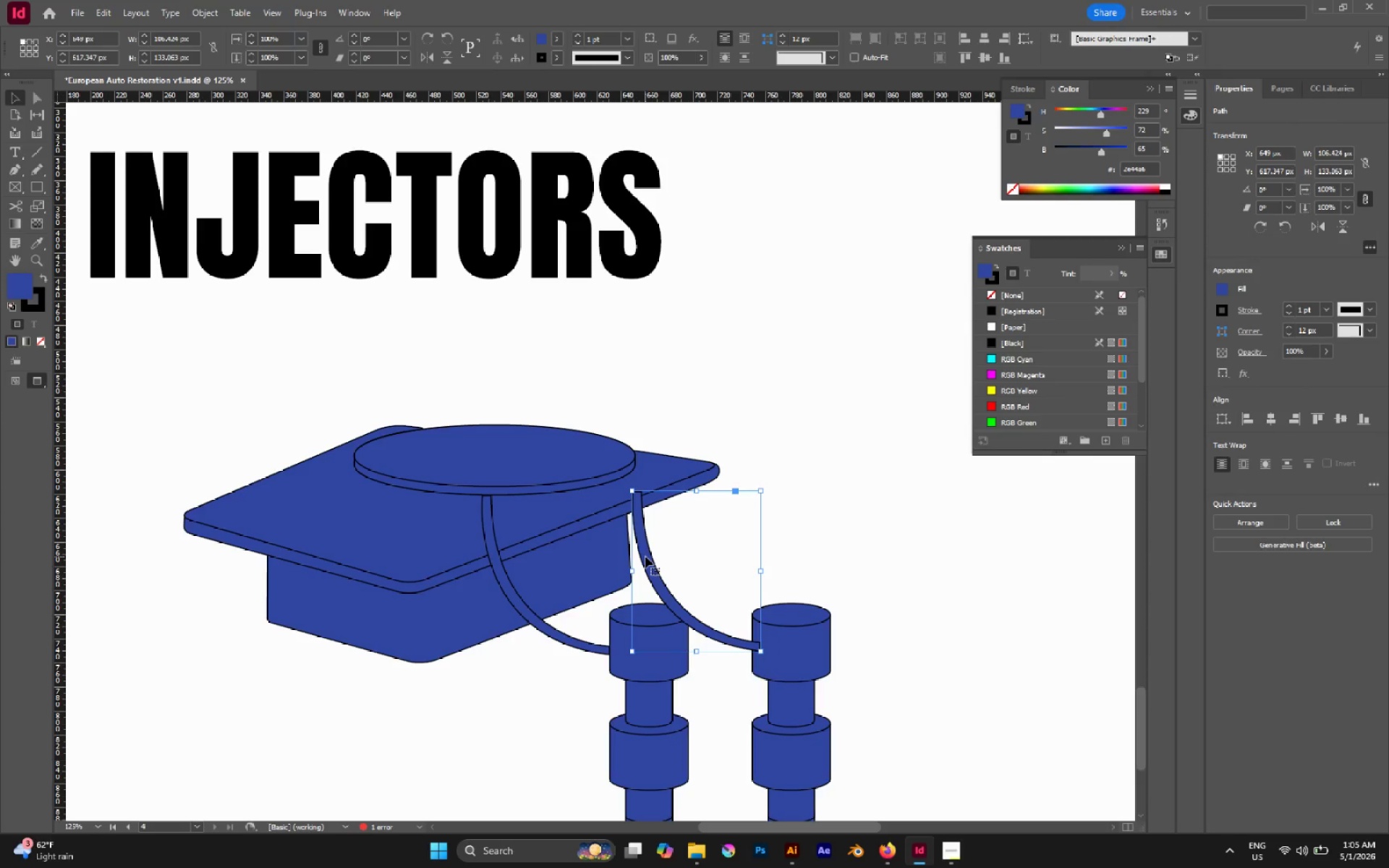 
type(av)
 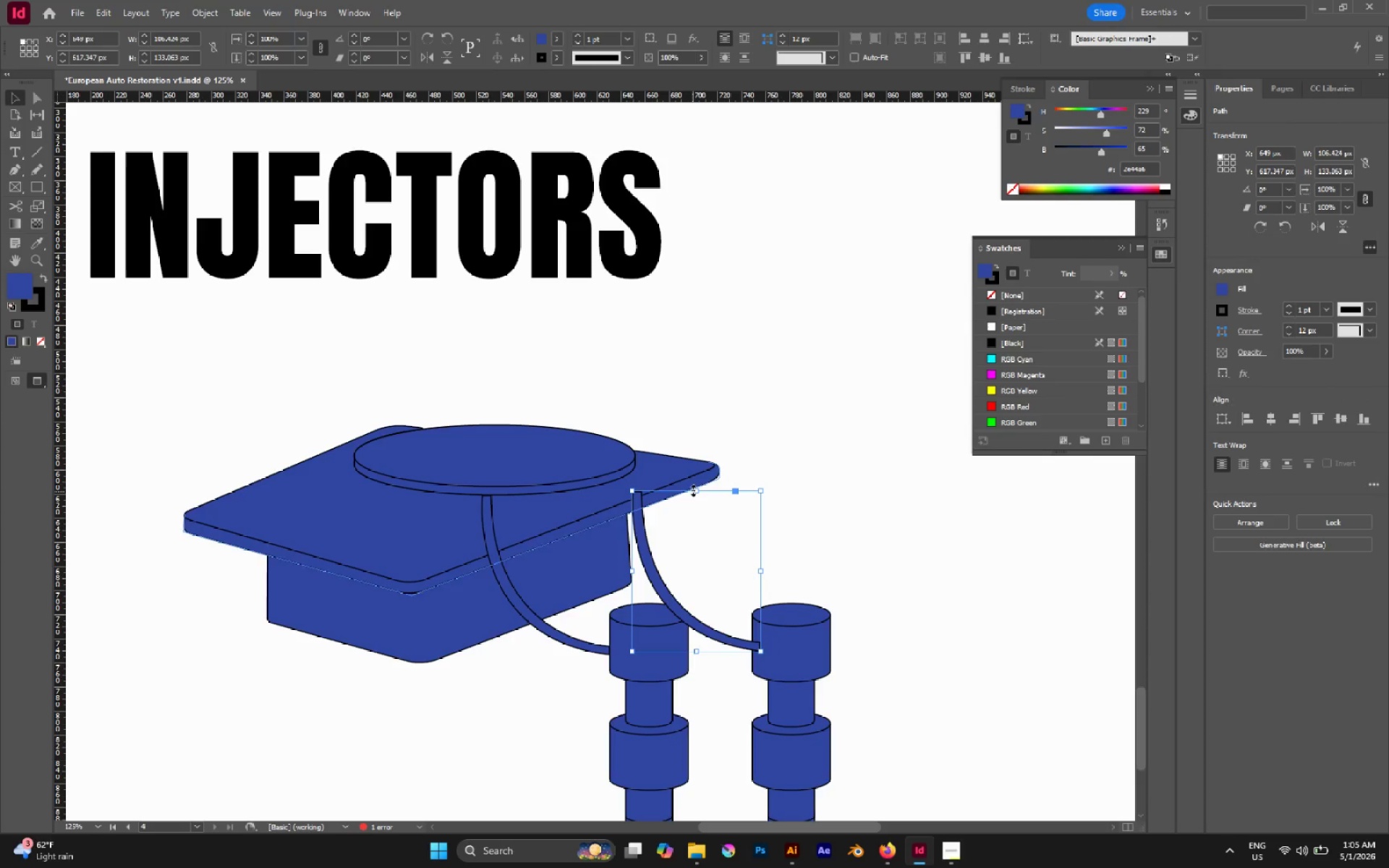 
left_click_drag(start_coordinate=[696, 490], to_coordinate=[687, 542])
 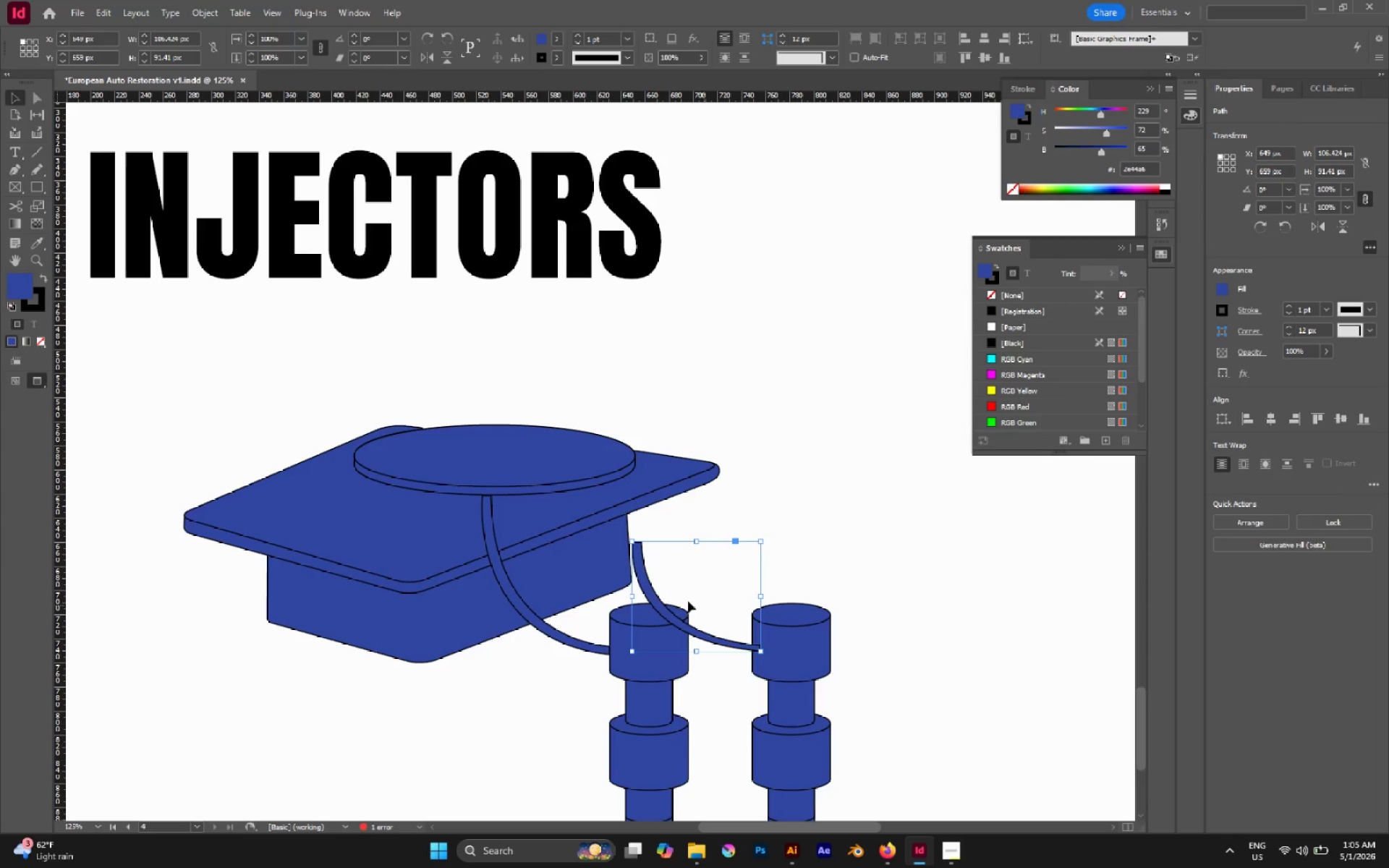 
left_click_drag(start_coordinate=[642, 576], to_coordinate=[647, 565])
 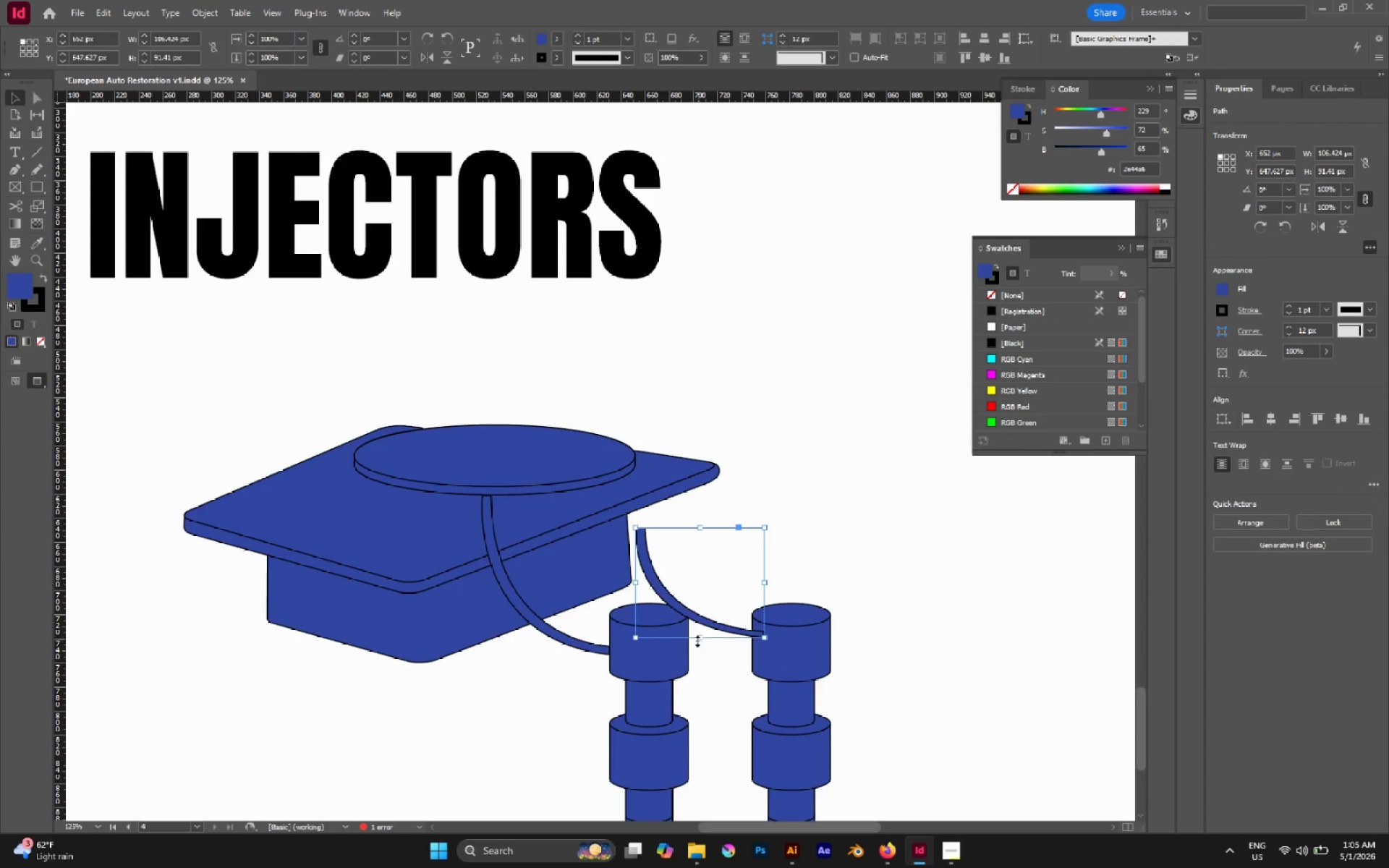 
left_click([671, 650])
 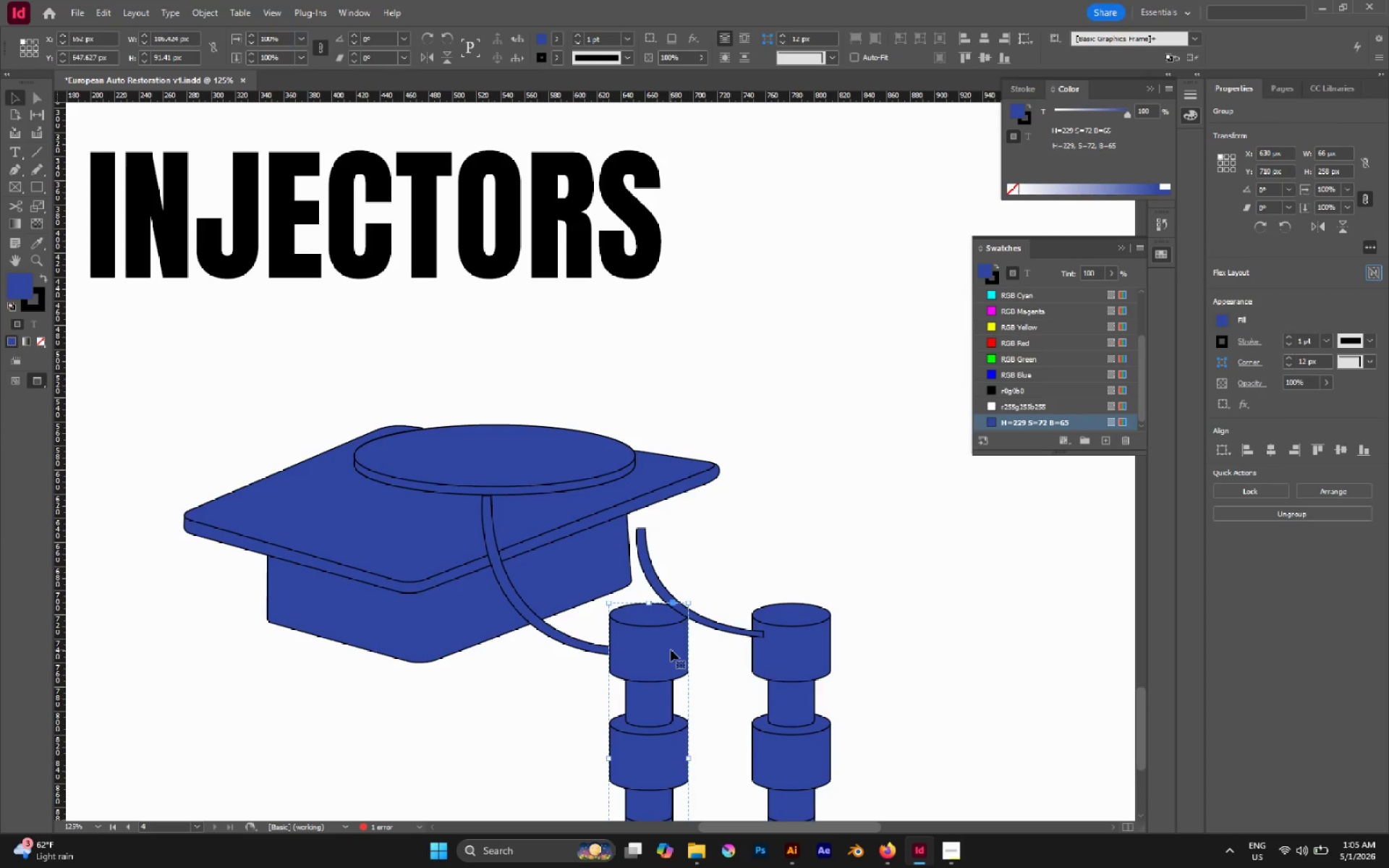 
key(Control+Shift+BracketRight)
 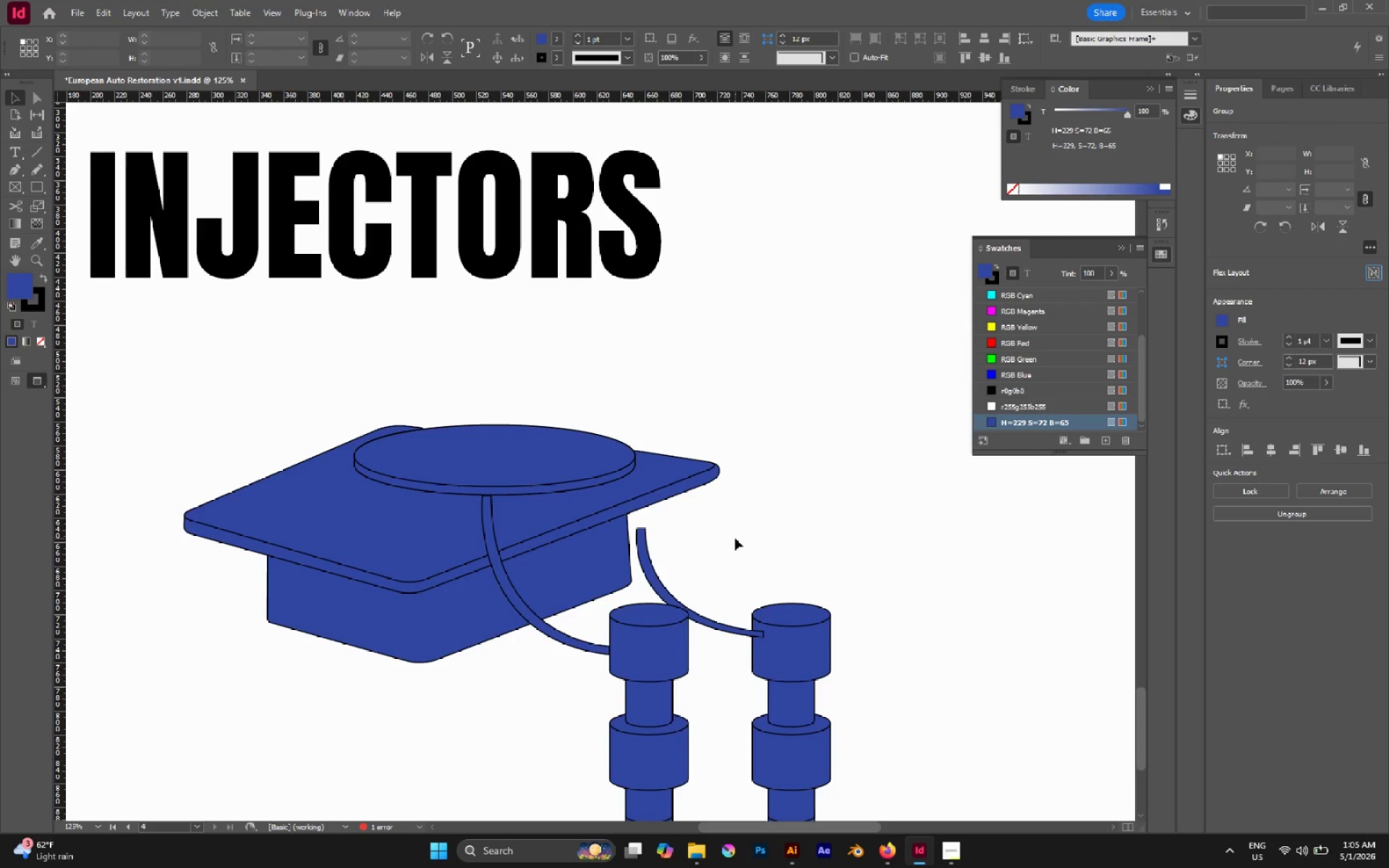 
hold_key(key=AltLeft, duration=0.61)
scroll: coordinate [665, 558], scroll_direction: up, amount: 1.0
 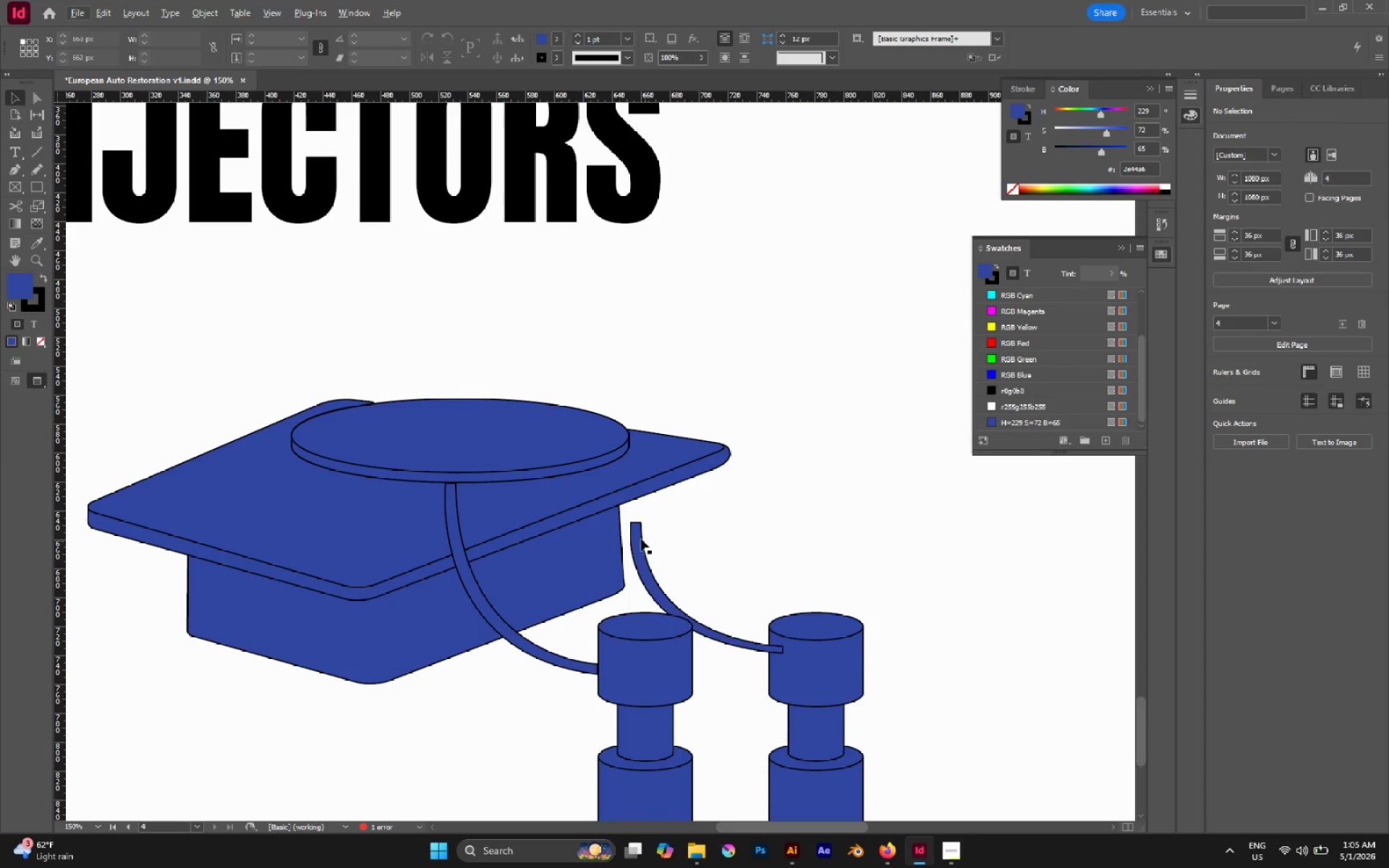 
left_click([637, 537])
 